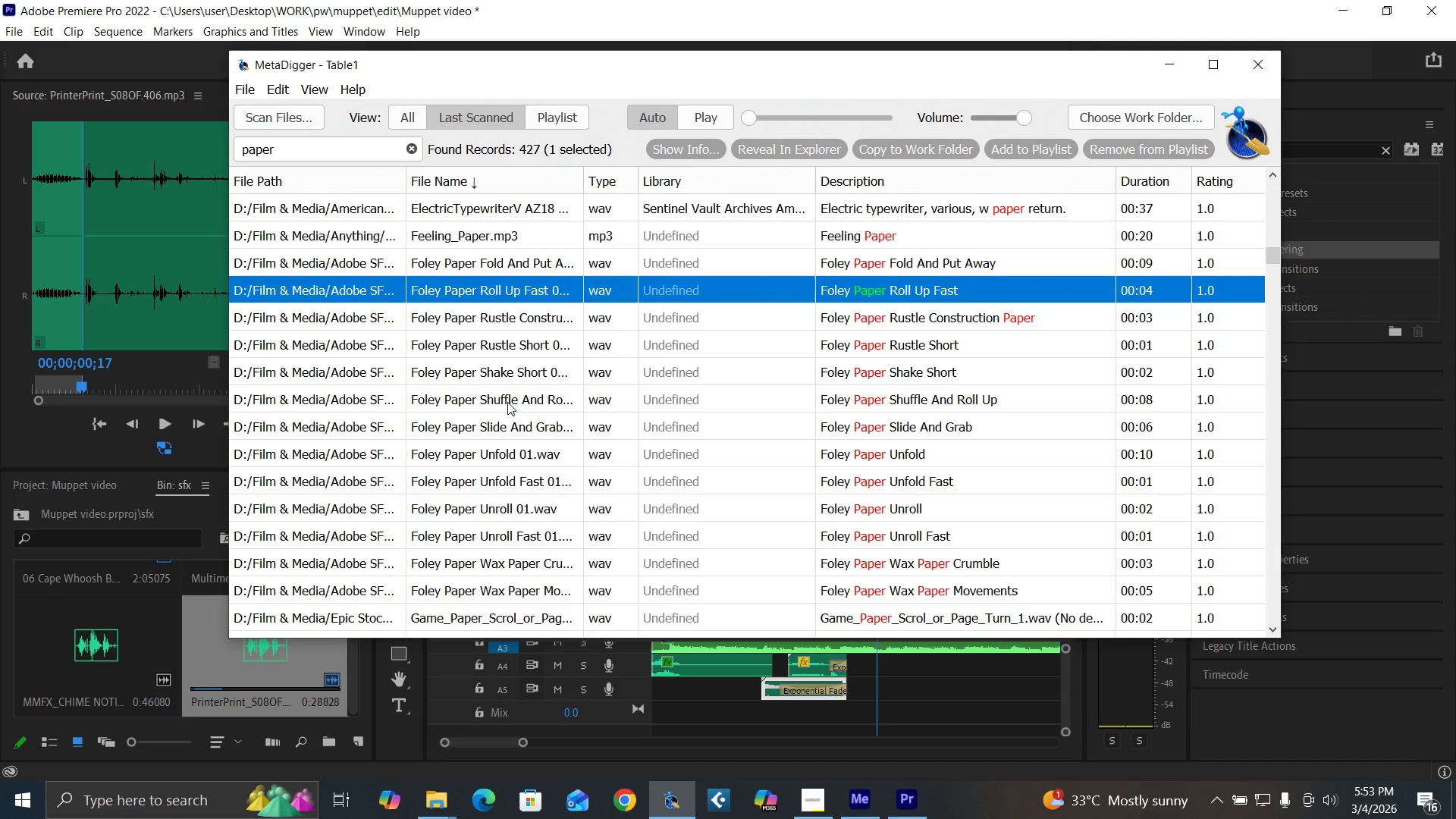 
left_click([507, 402])
 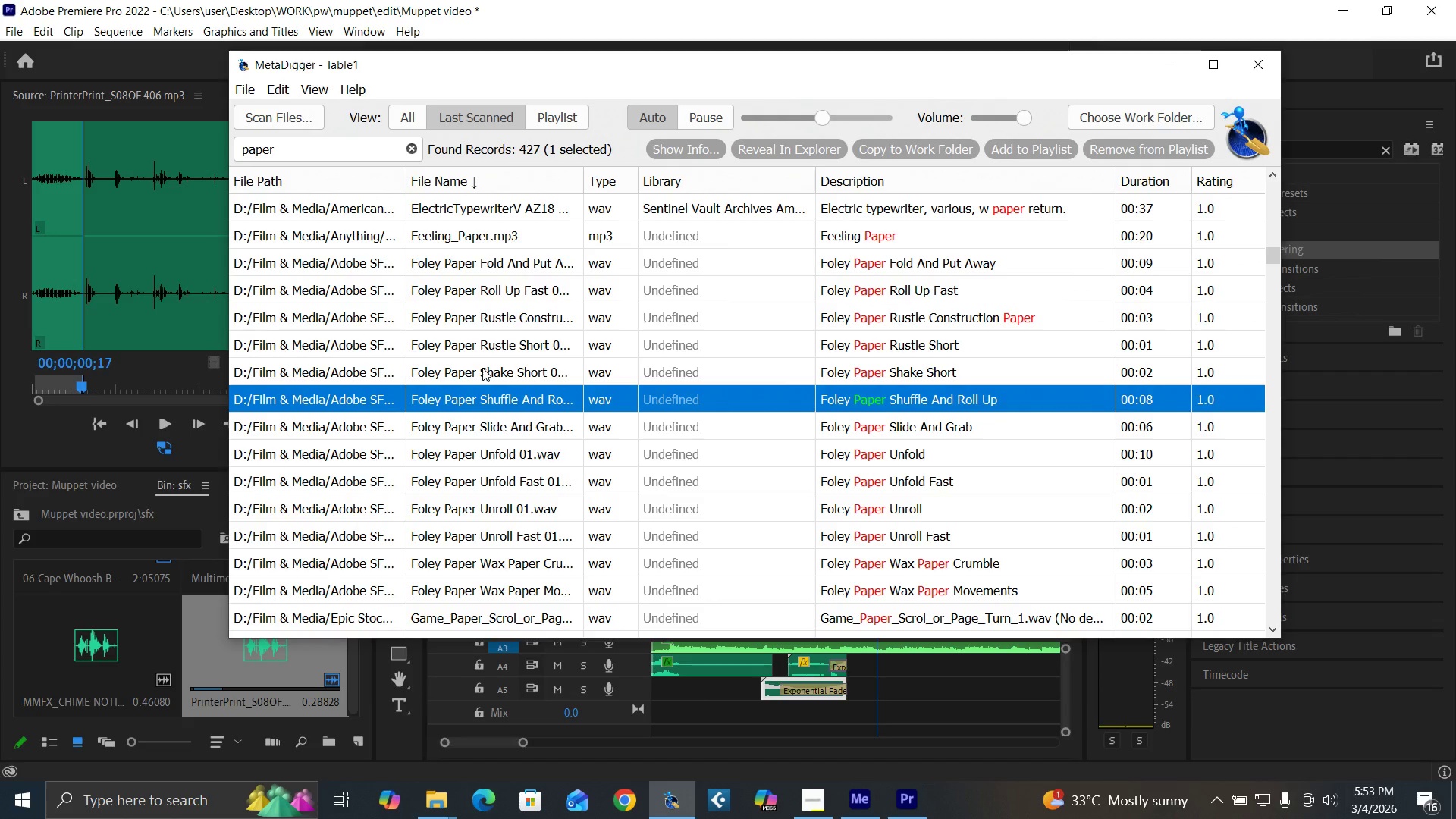 
wait(5.2)
 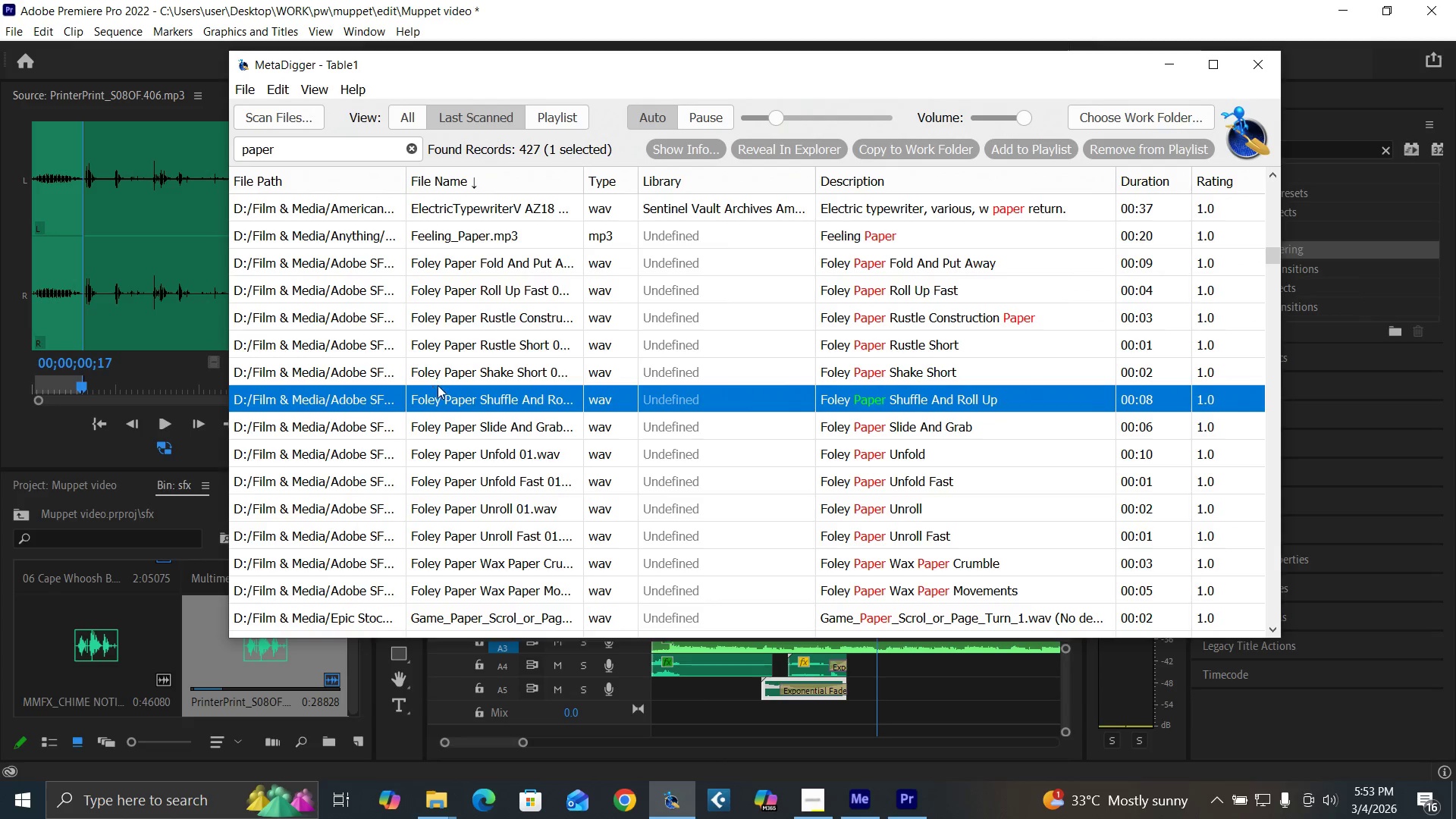 
left_click([482, 368])
 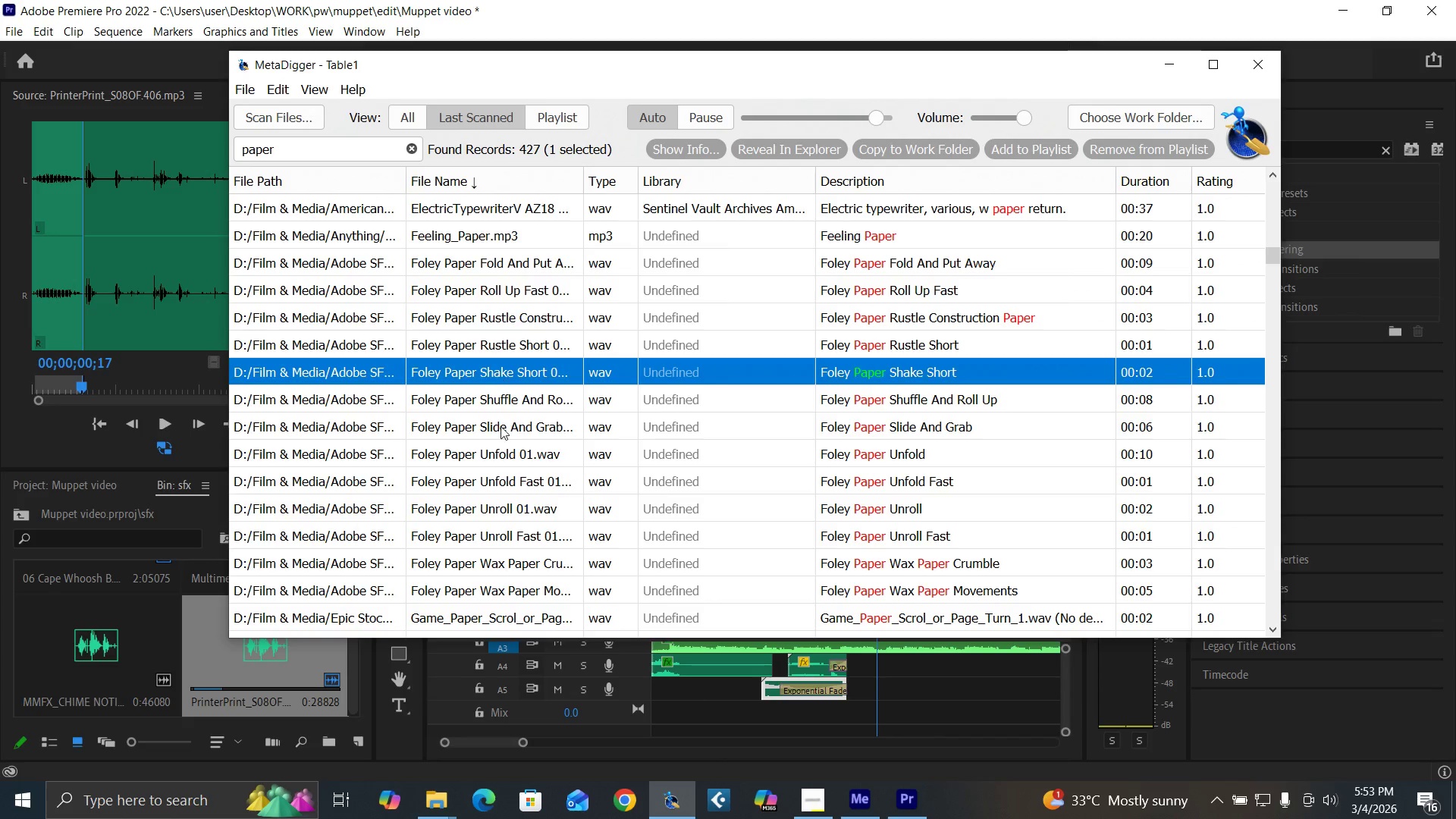 
left_click([500, 447])
 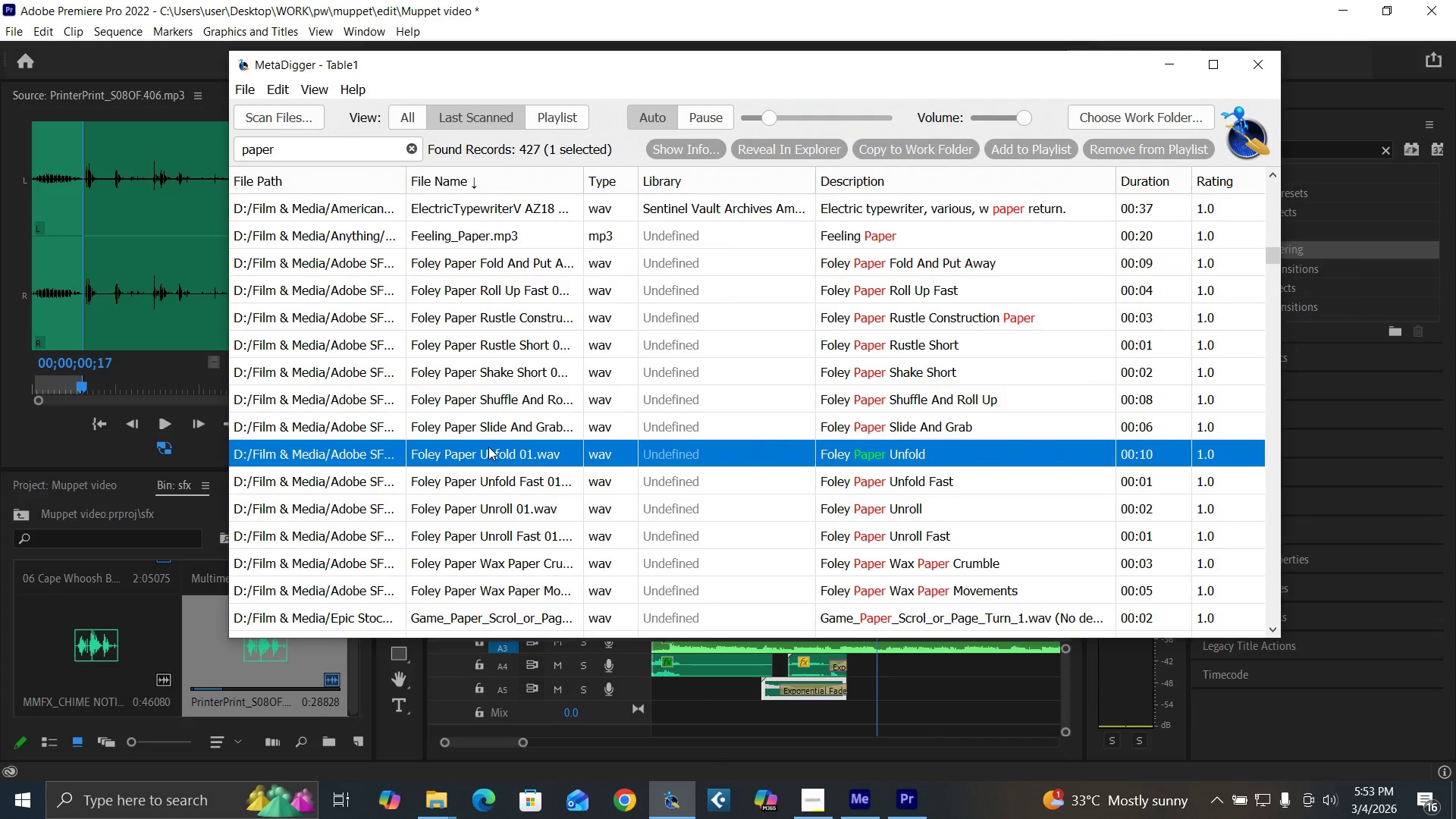 
left_click([488, 473])
 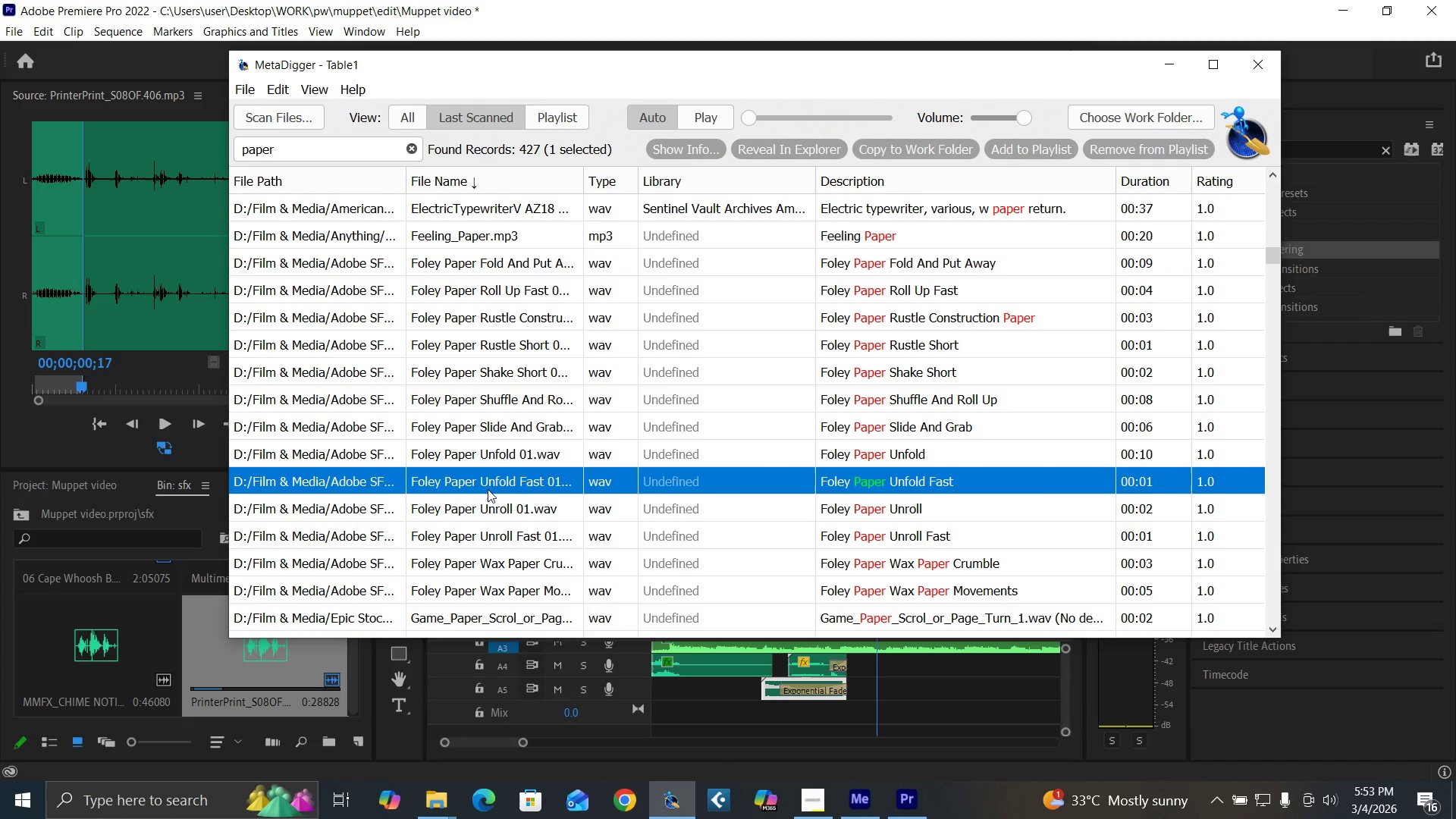 
left_click([488, 501])
 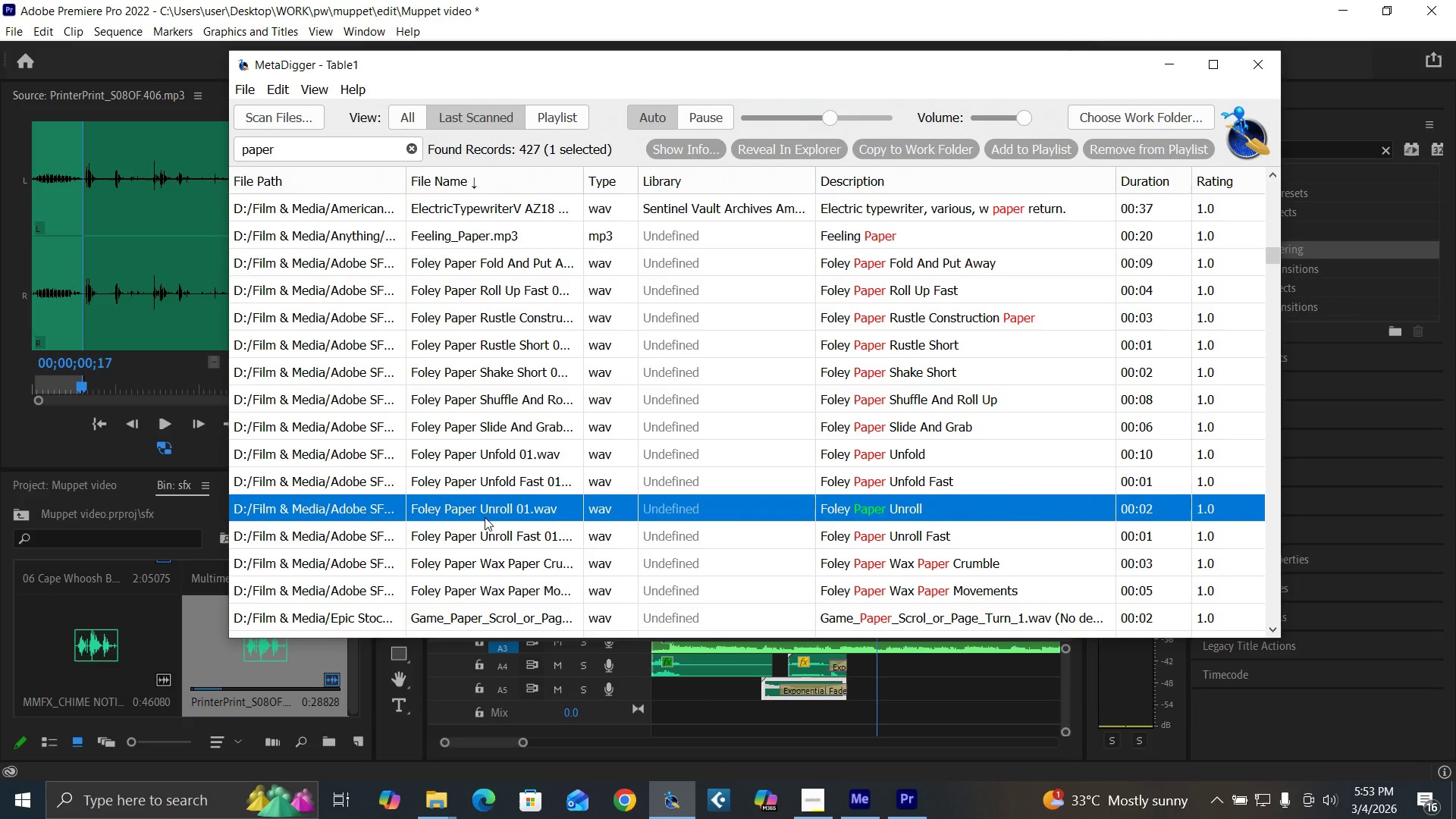 
left_click([482, 532])
 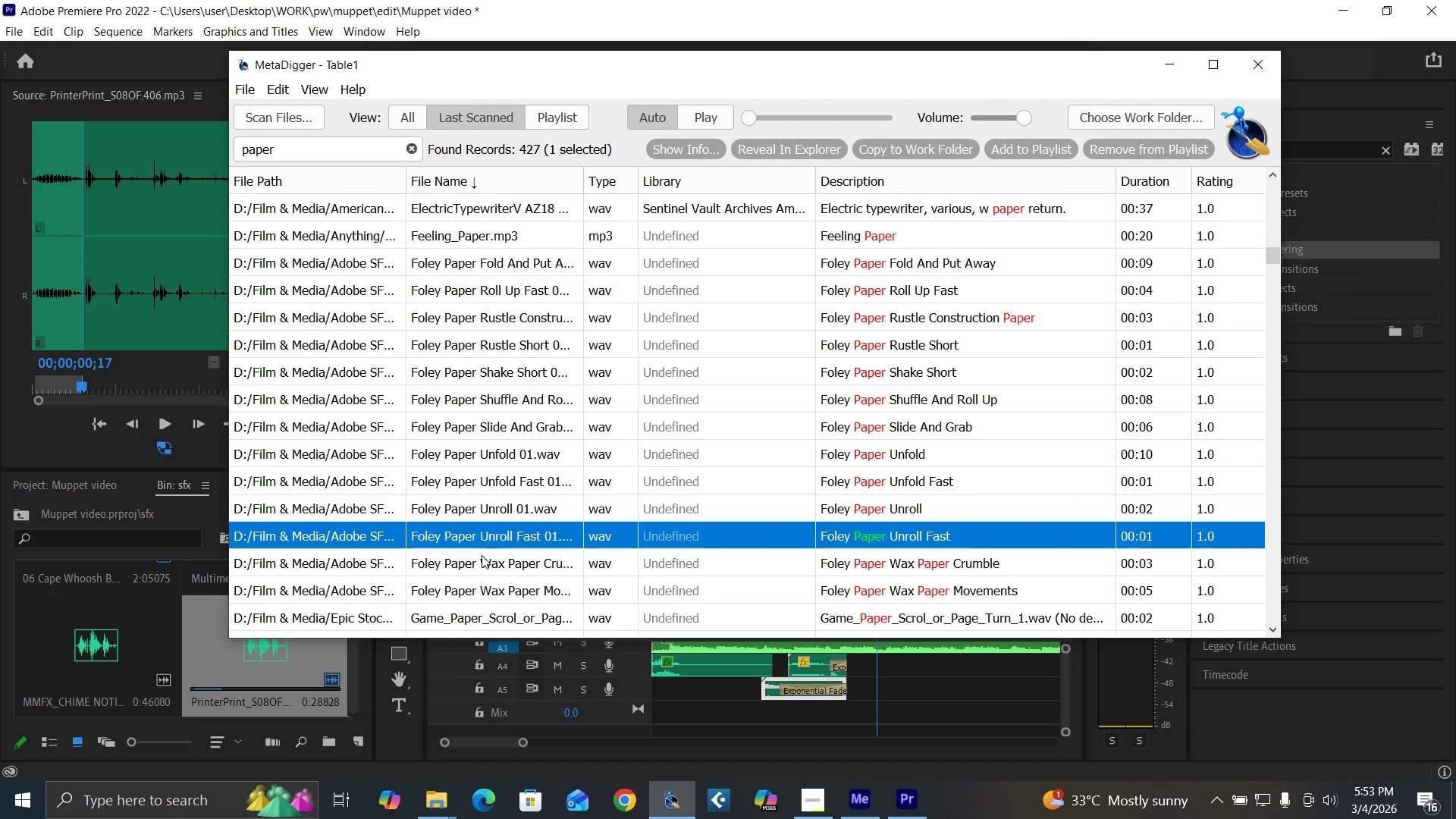 
left_click([484, 559])
 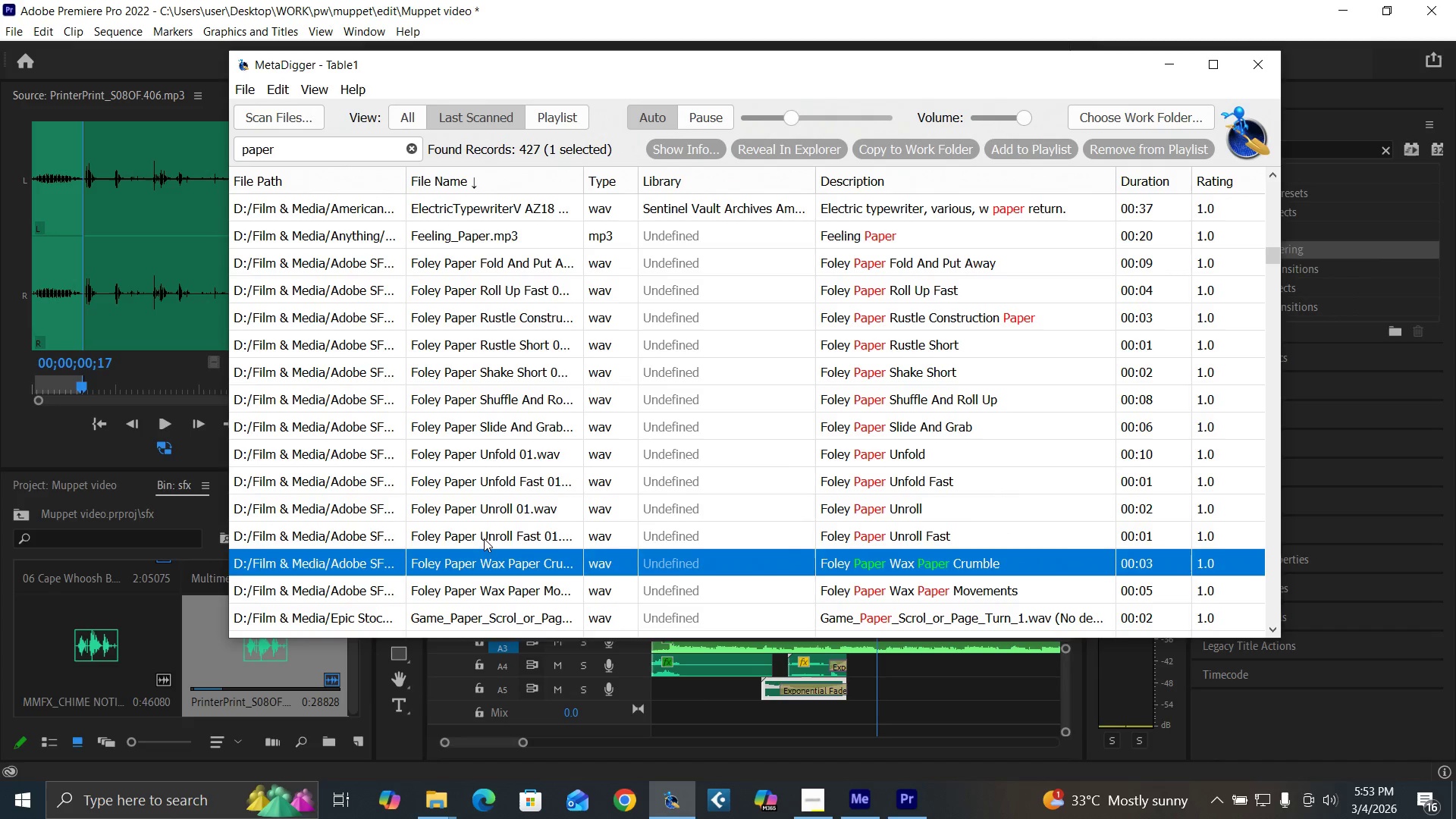 
left_click([488, 528])
 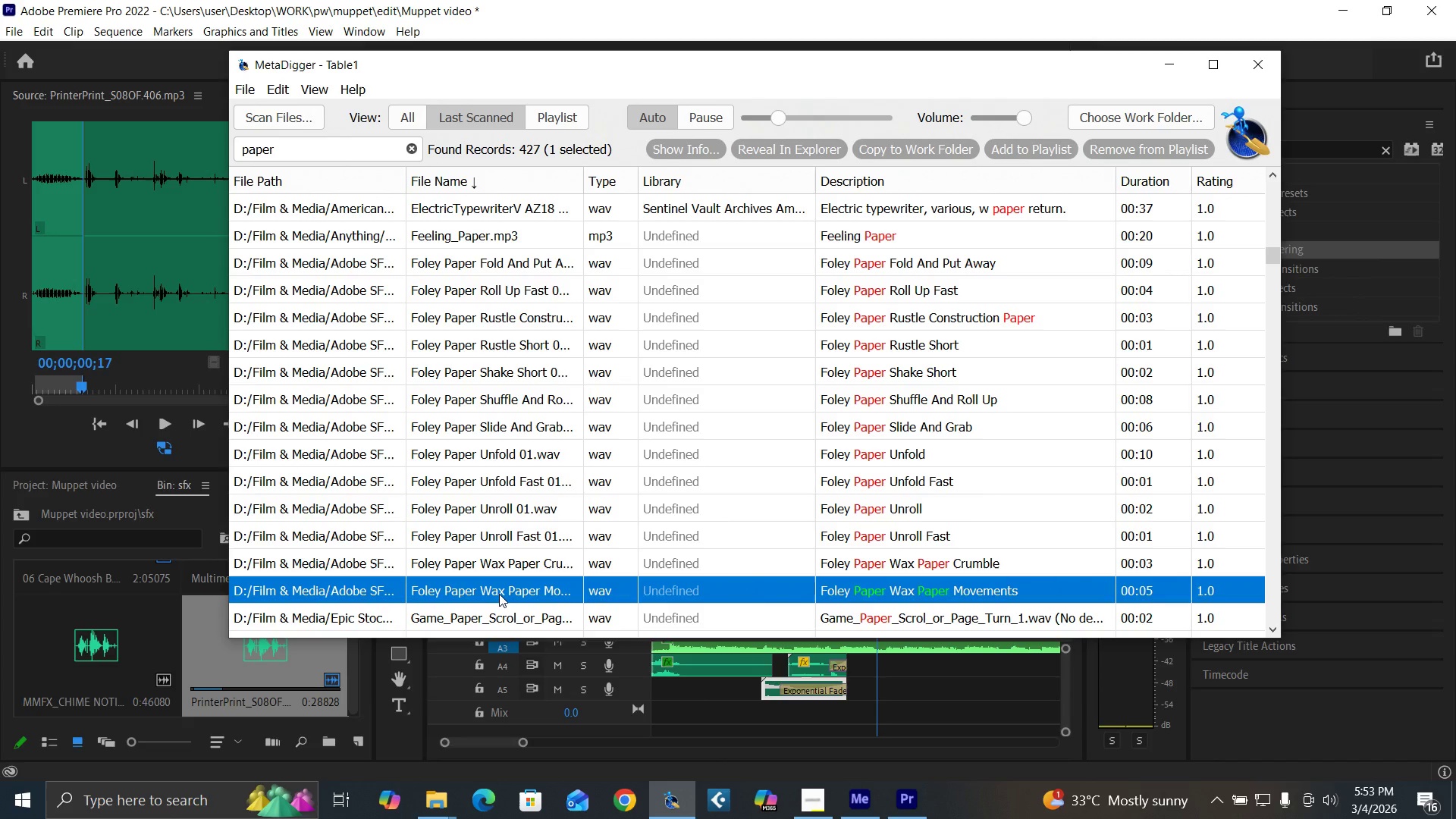 
scroll: coordinate [528, 603], scroll_direction: down, amount: 1.0
 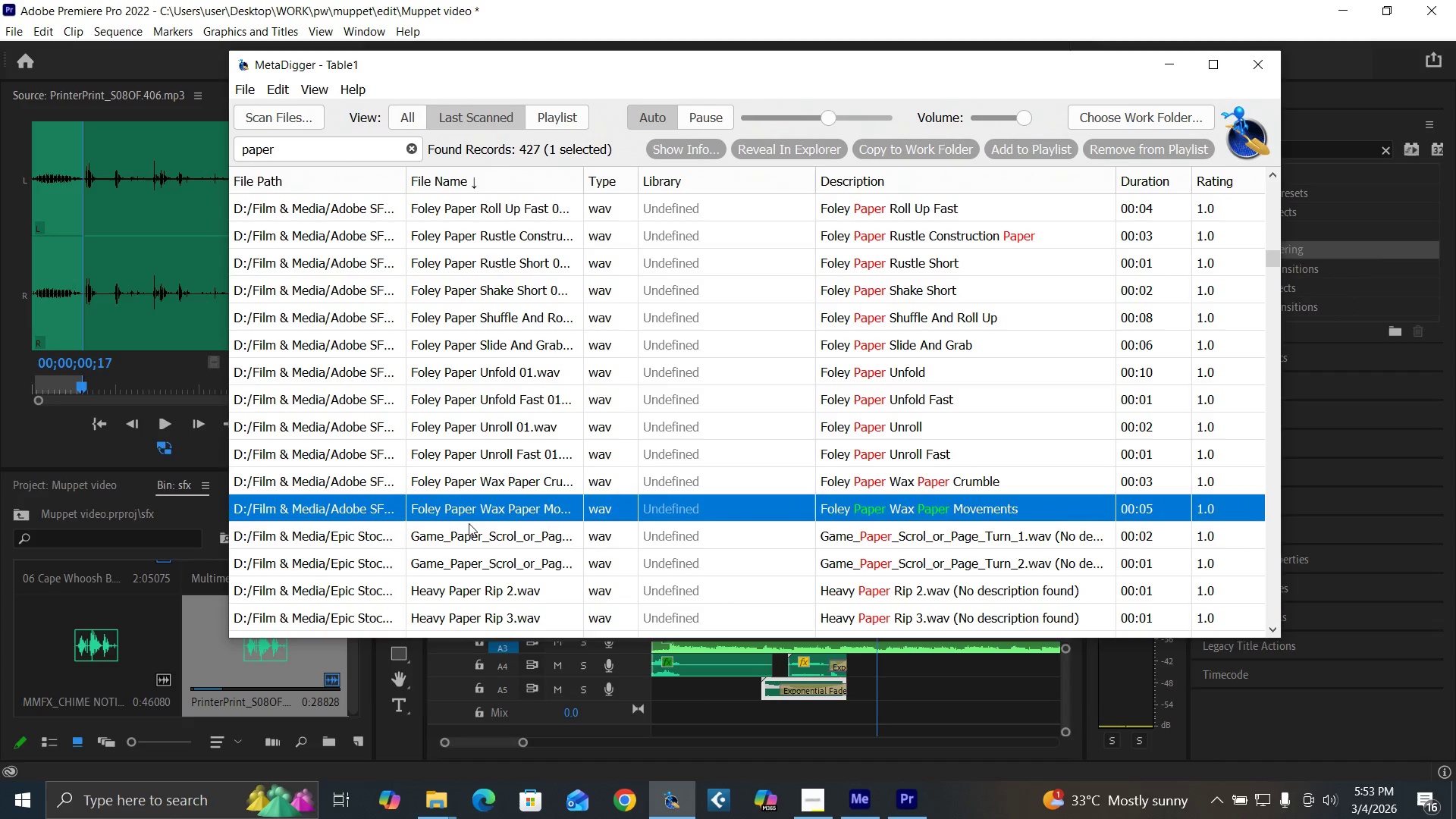 
left_click([472, 530])
 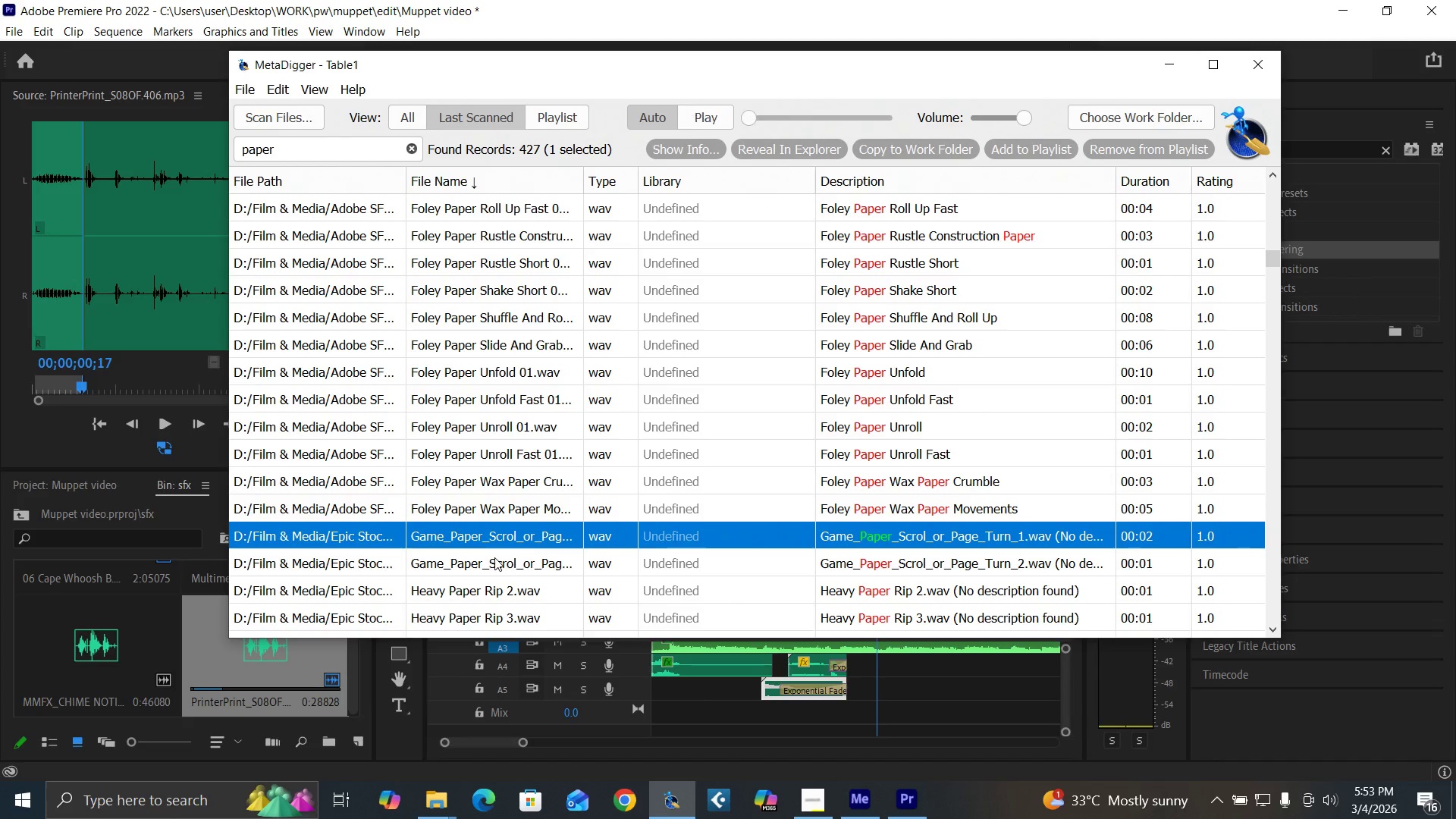 
left_click([494, 557])
 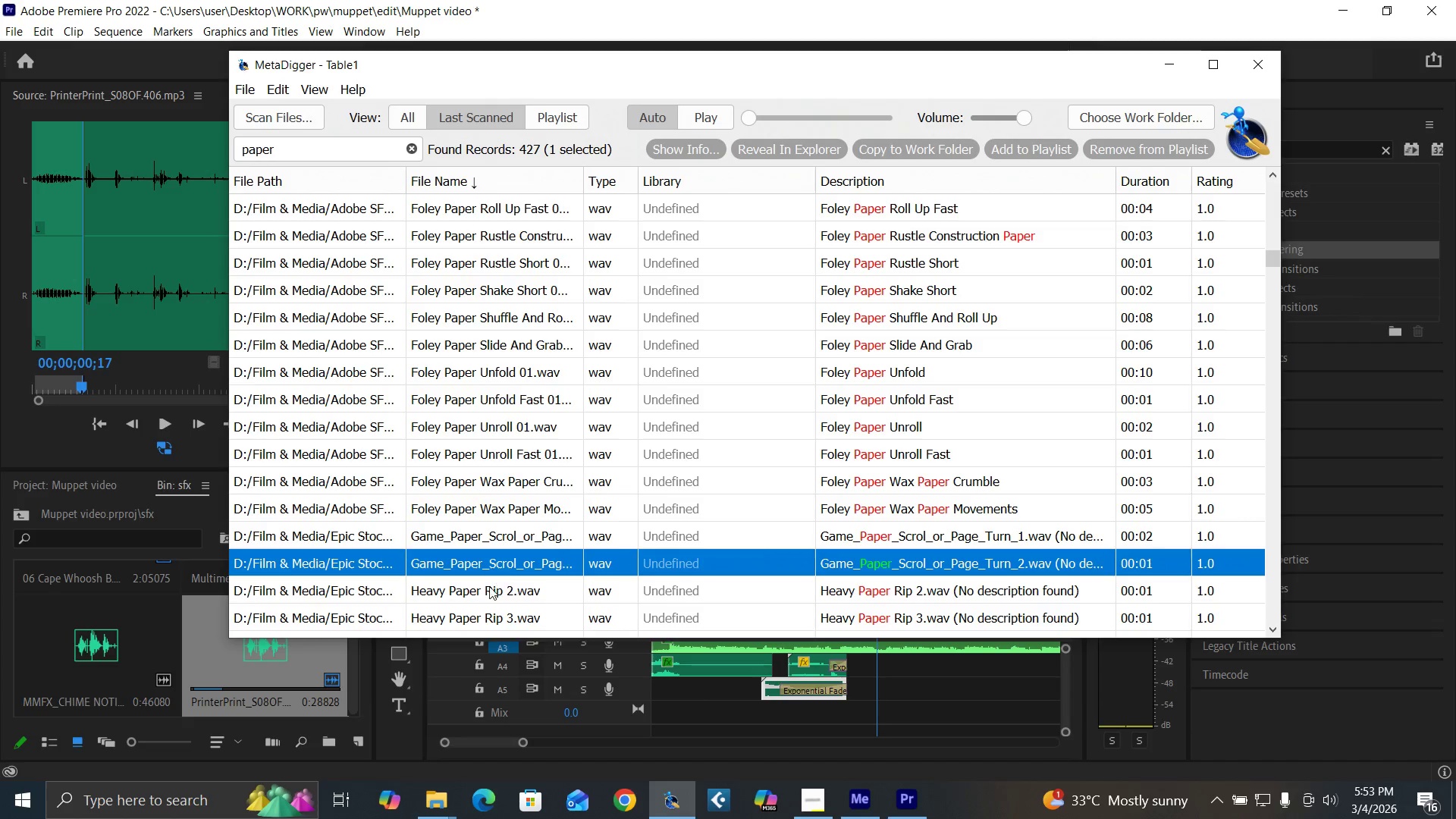 
left_click([488, 590])
 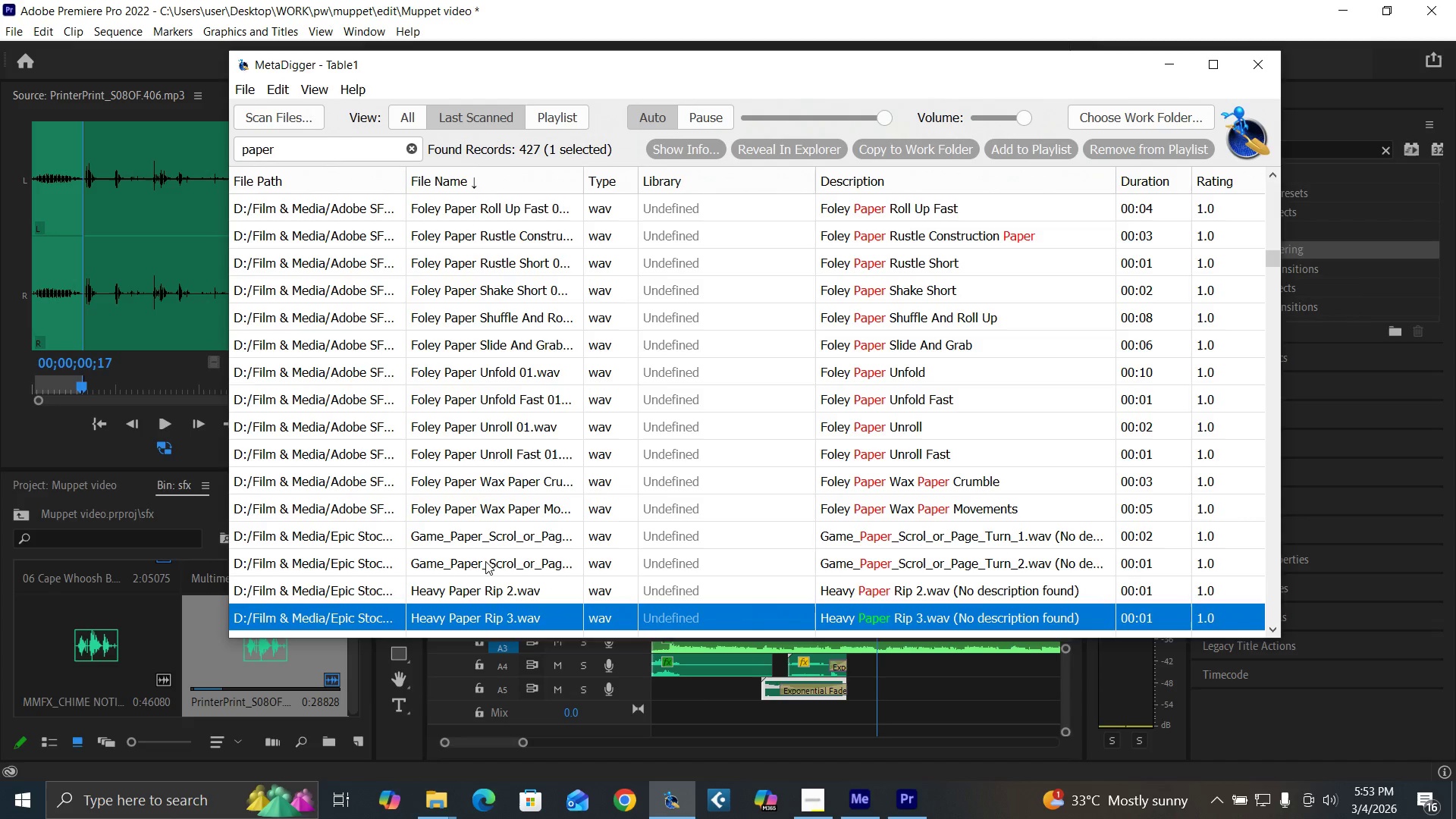 
left_click([485, 561])
 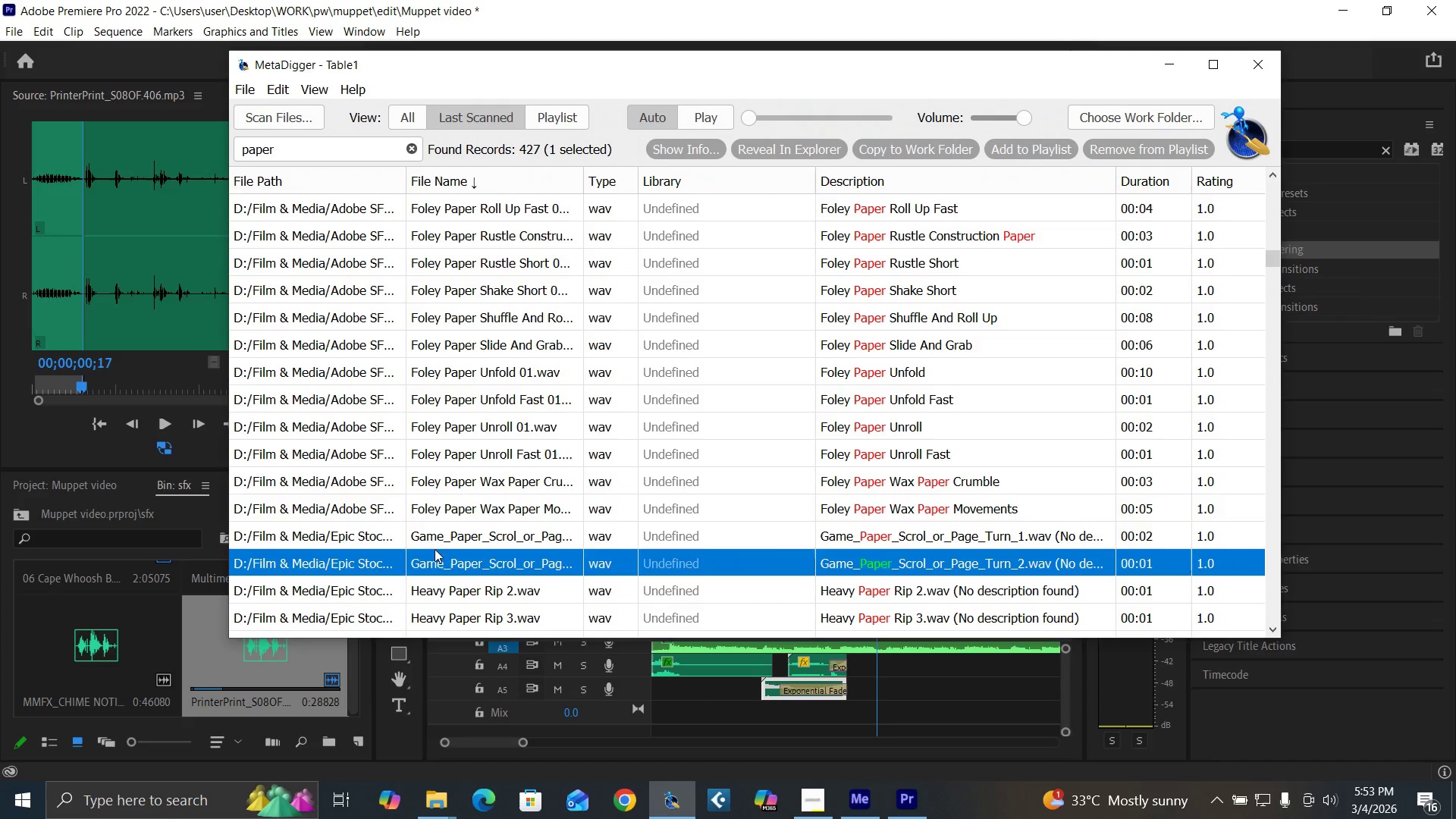 
scroll: coordinate [451, 551], scroll_direction: down, amount: 3.0
 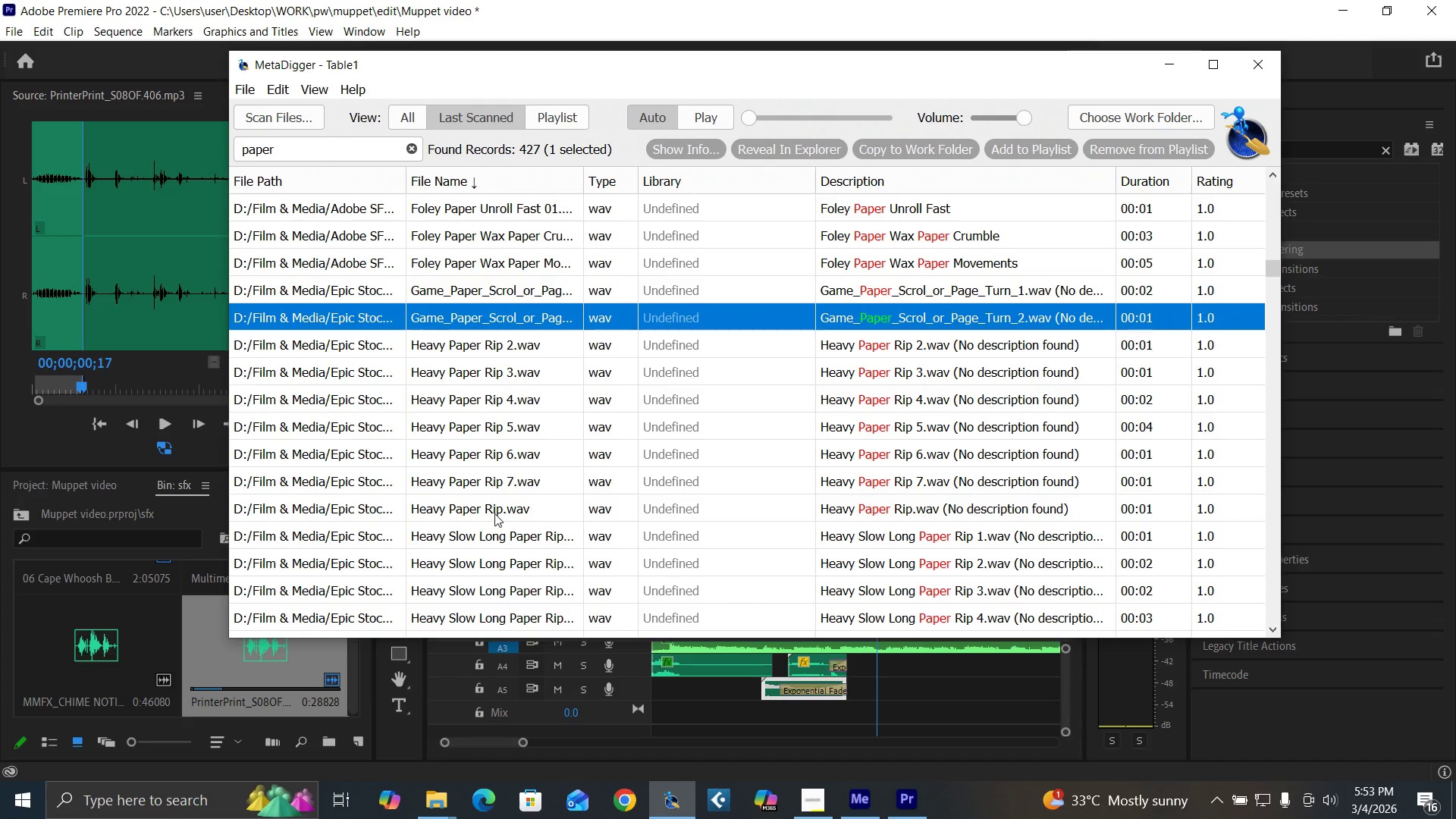 
left_click([493, 513])
 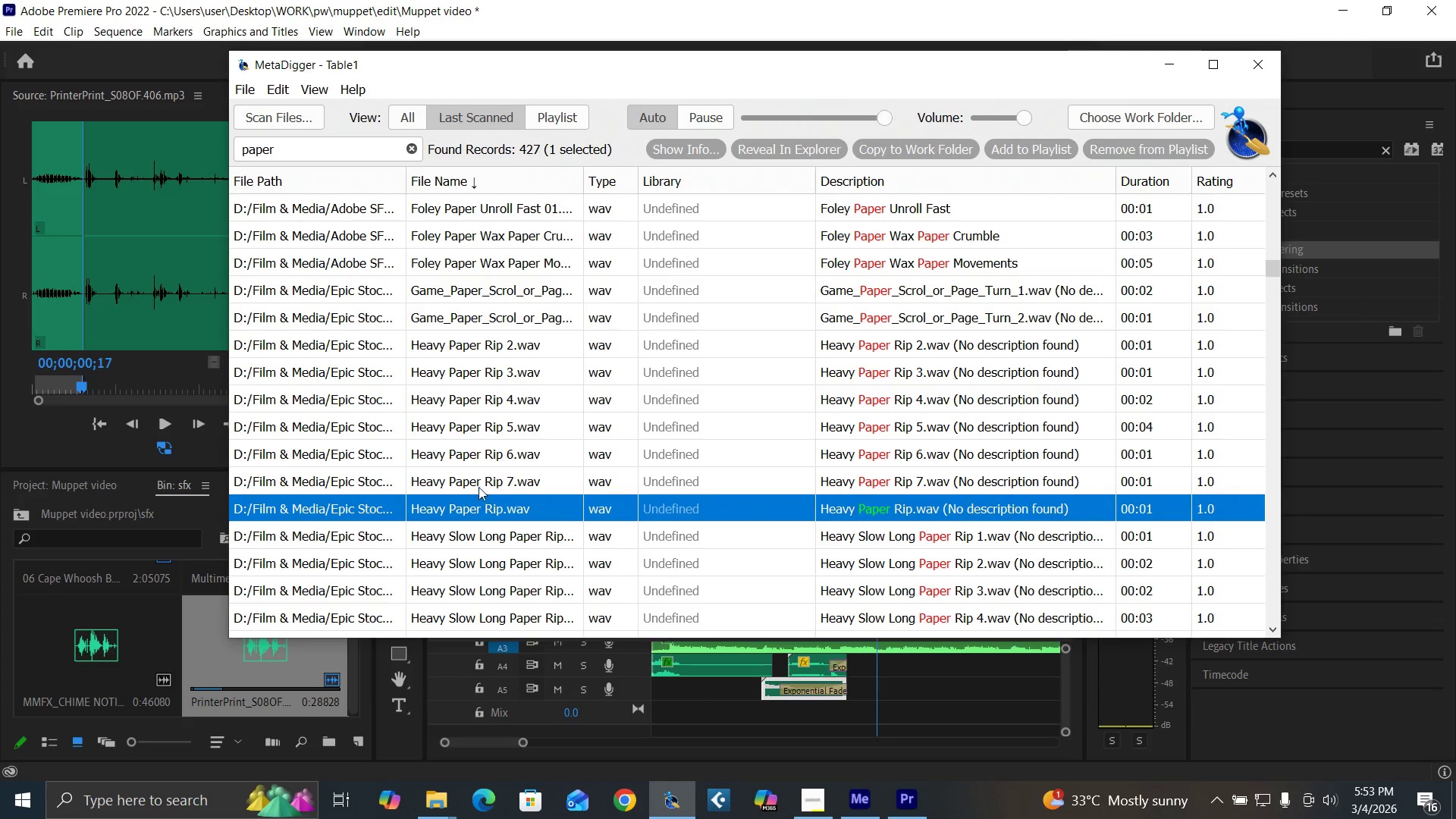 
left_click([479, 487])
 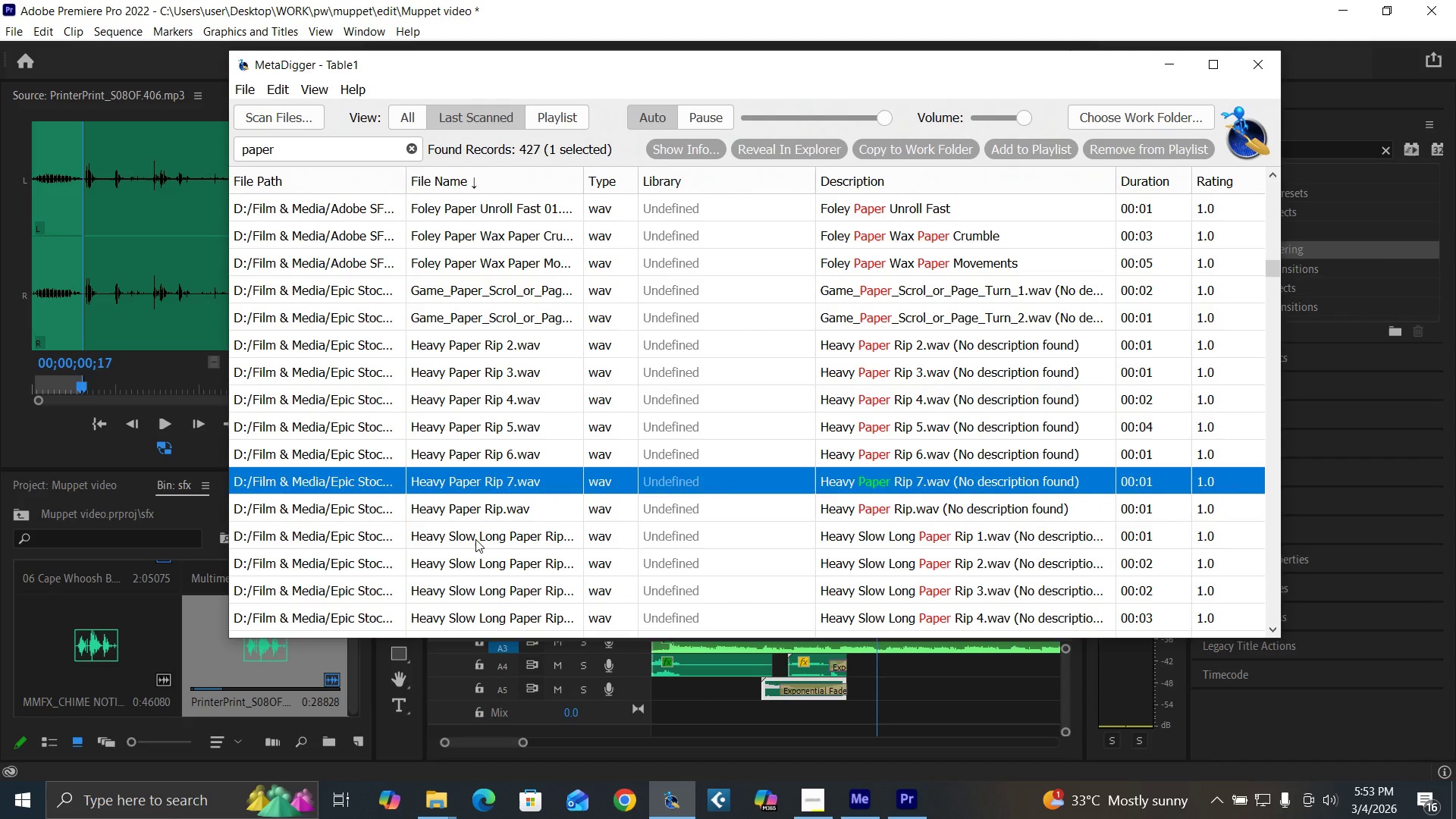 
left_click([475, 539])
 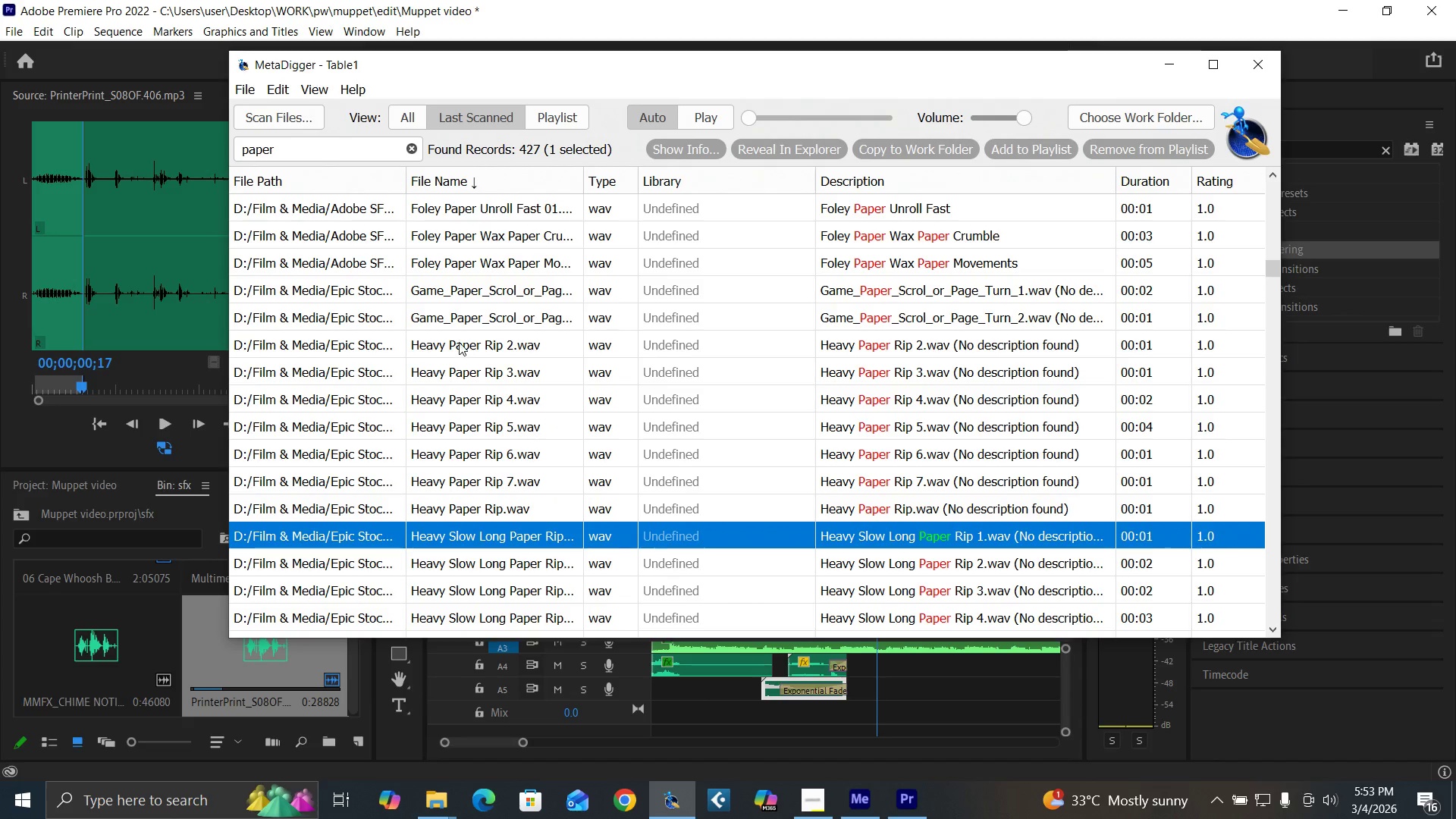 
left_click([459, 342])
 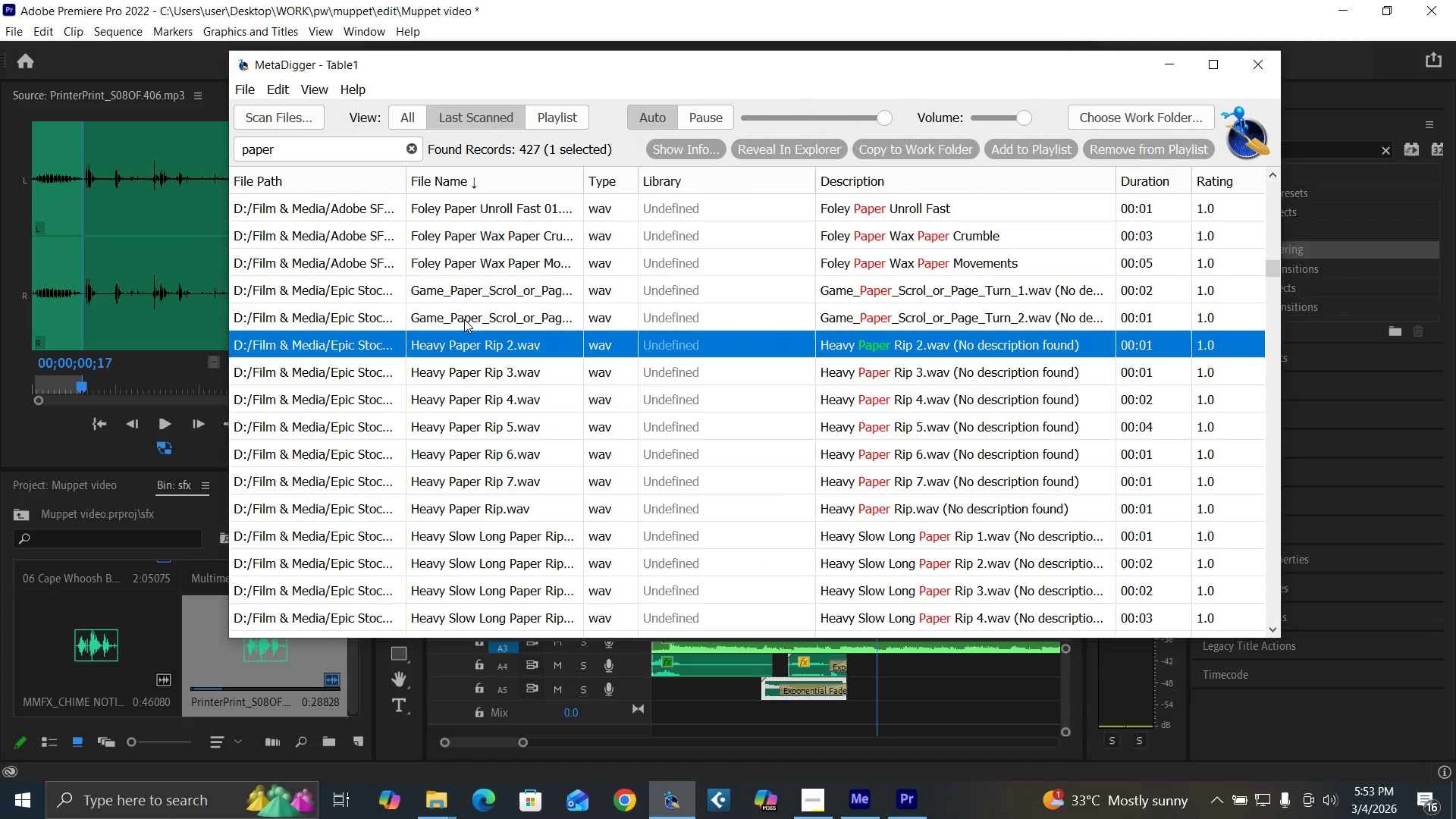 
left_click([464, 319])
 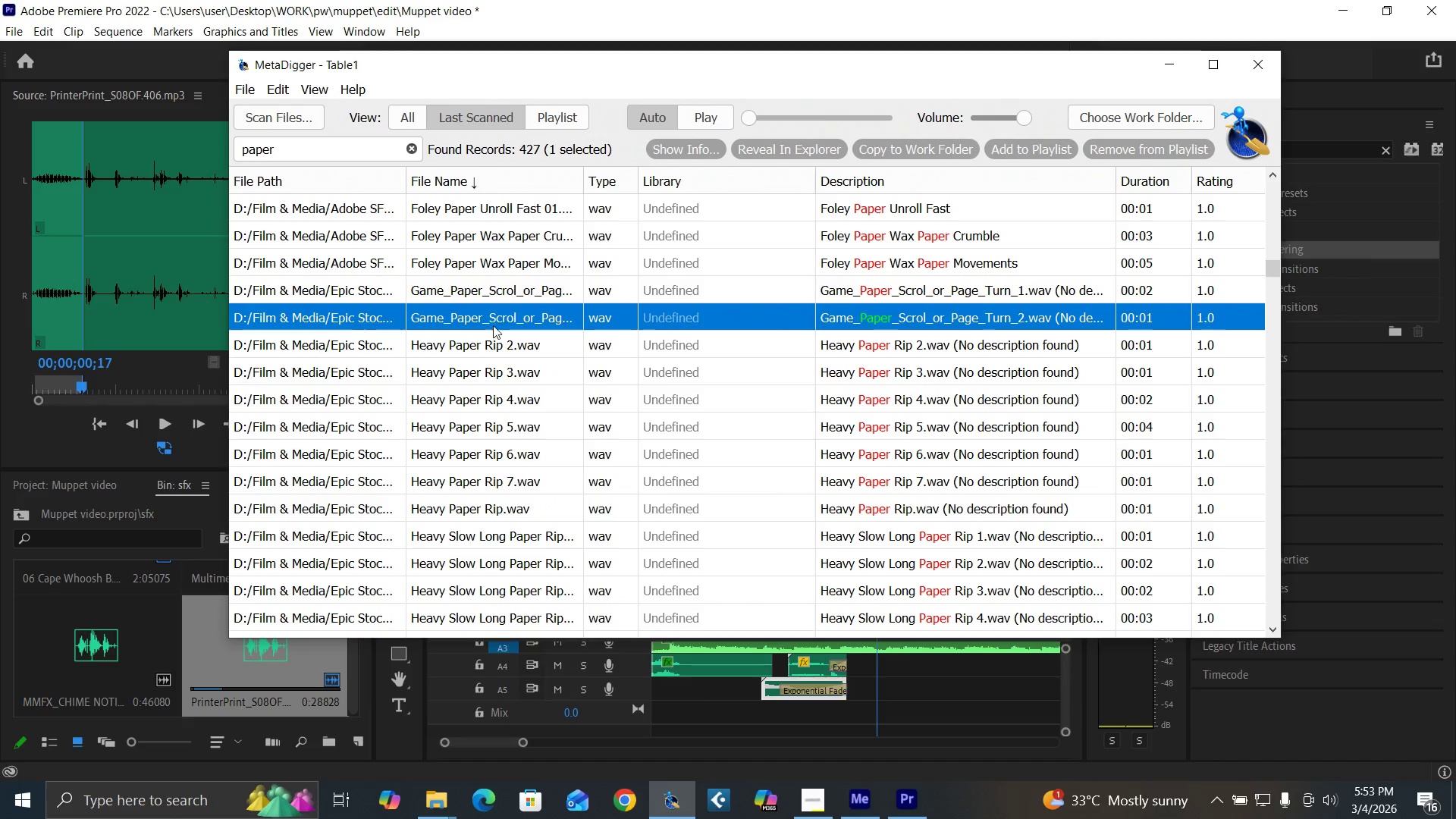 
right_click([496, 313])
 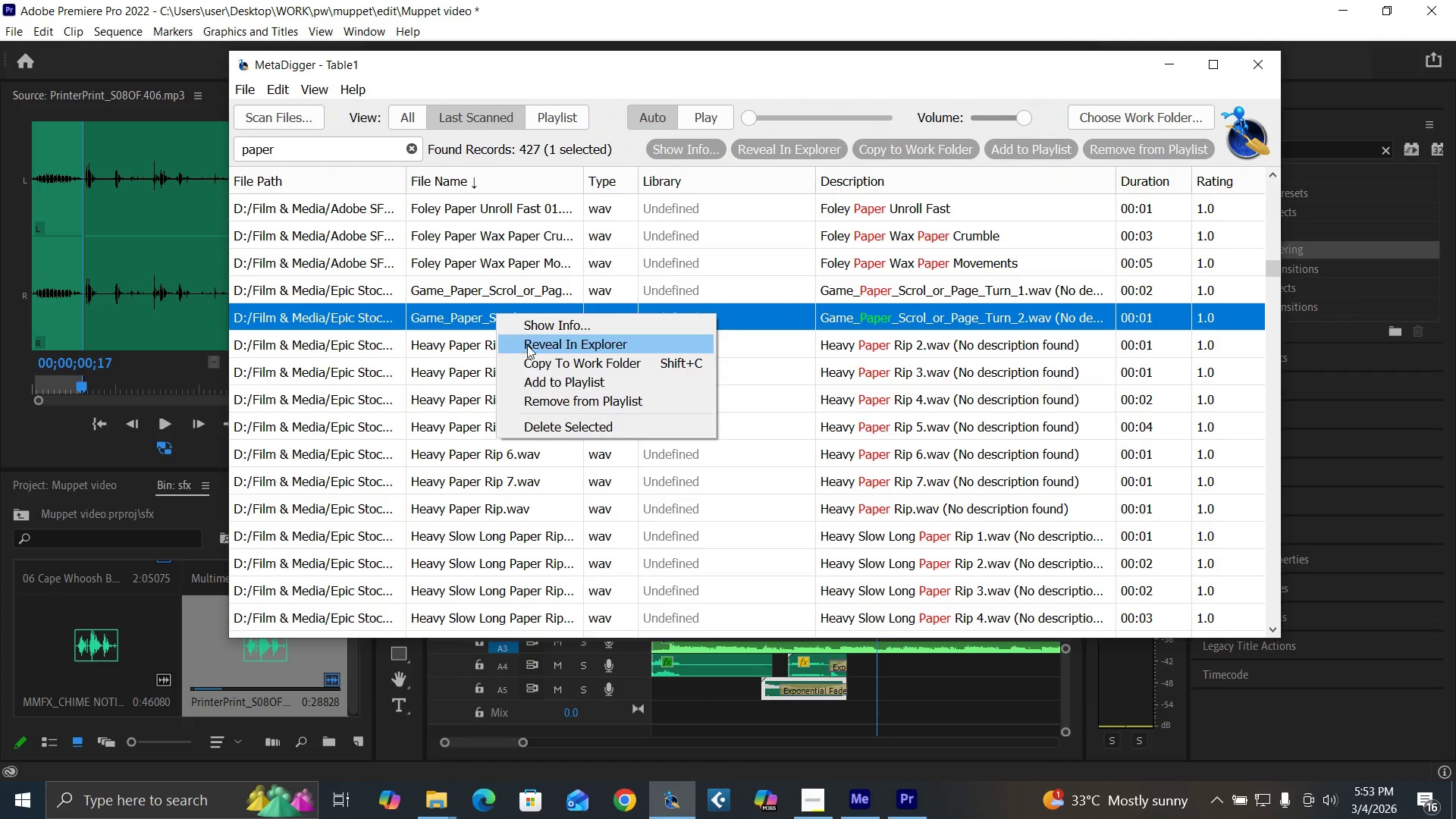 
left_click([527, 345])
 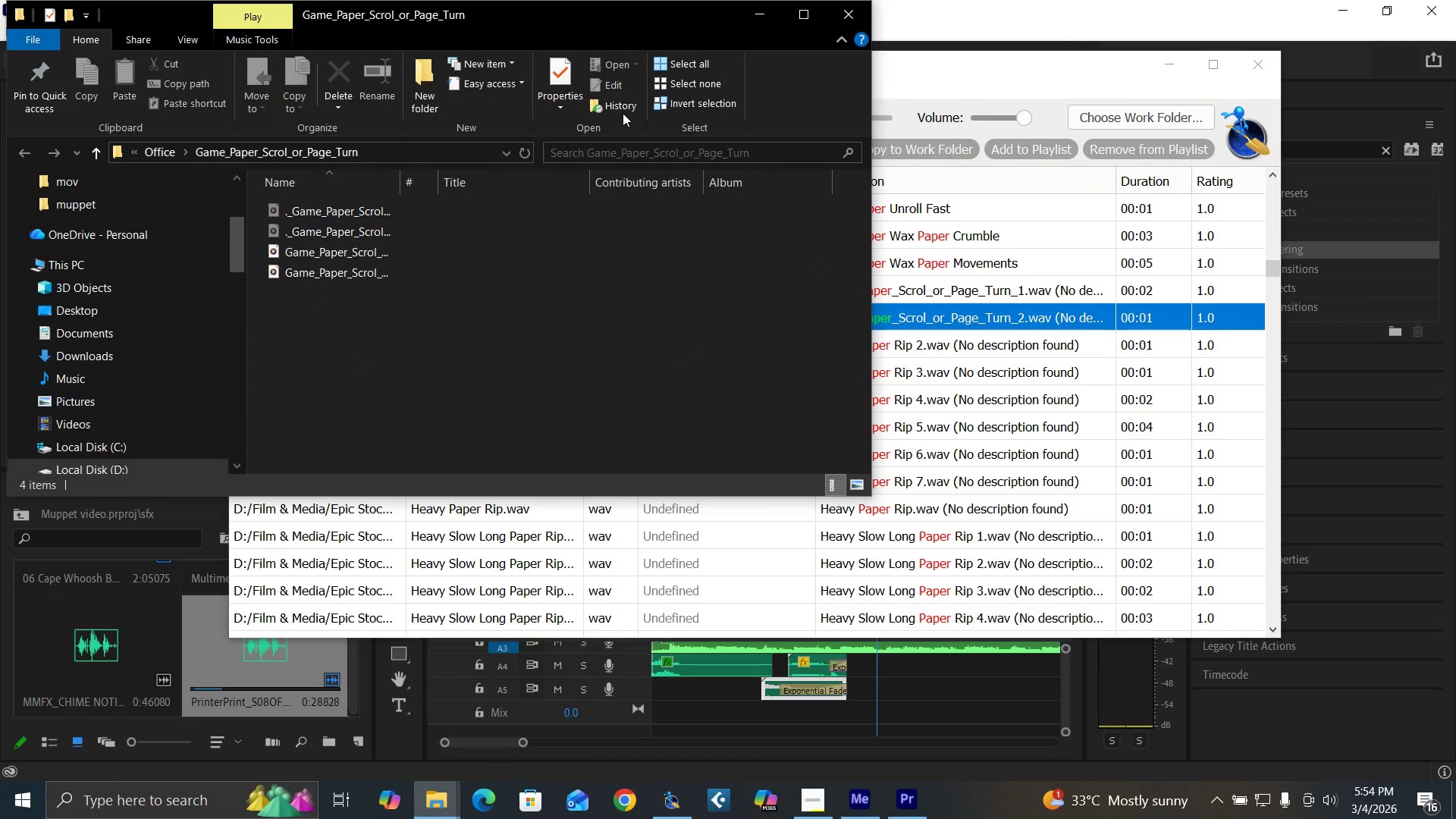 
left_click([837, 24])
 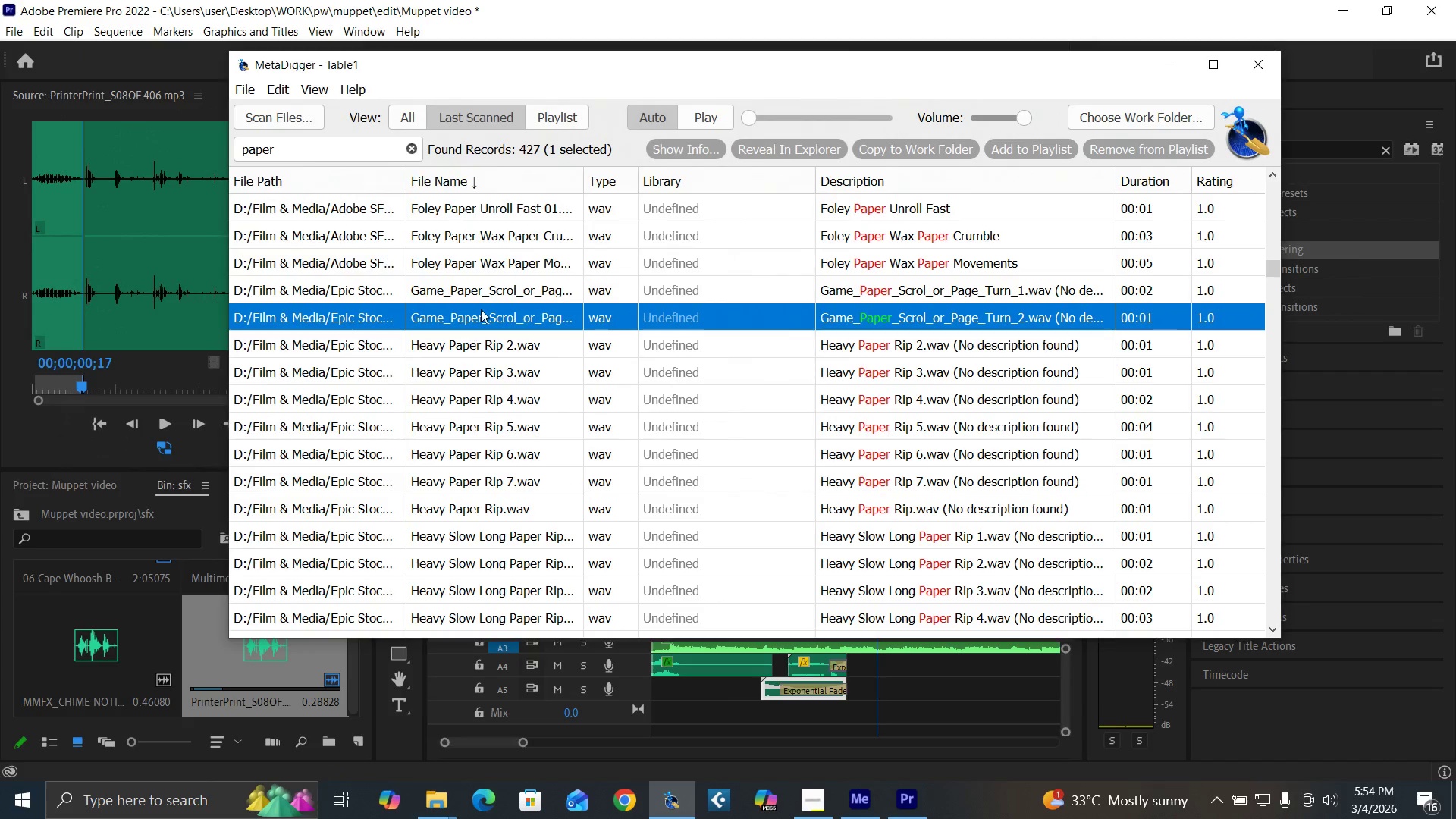 
right_click([481, 309])
 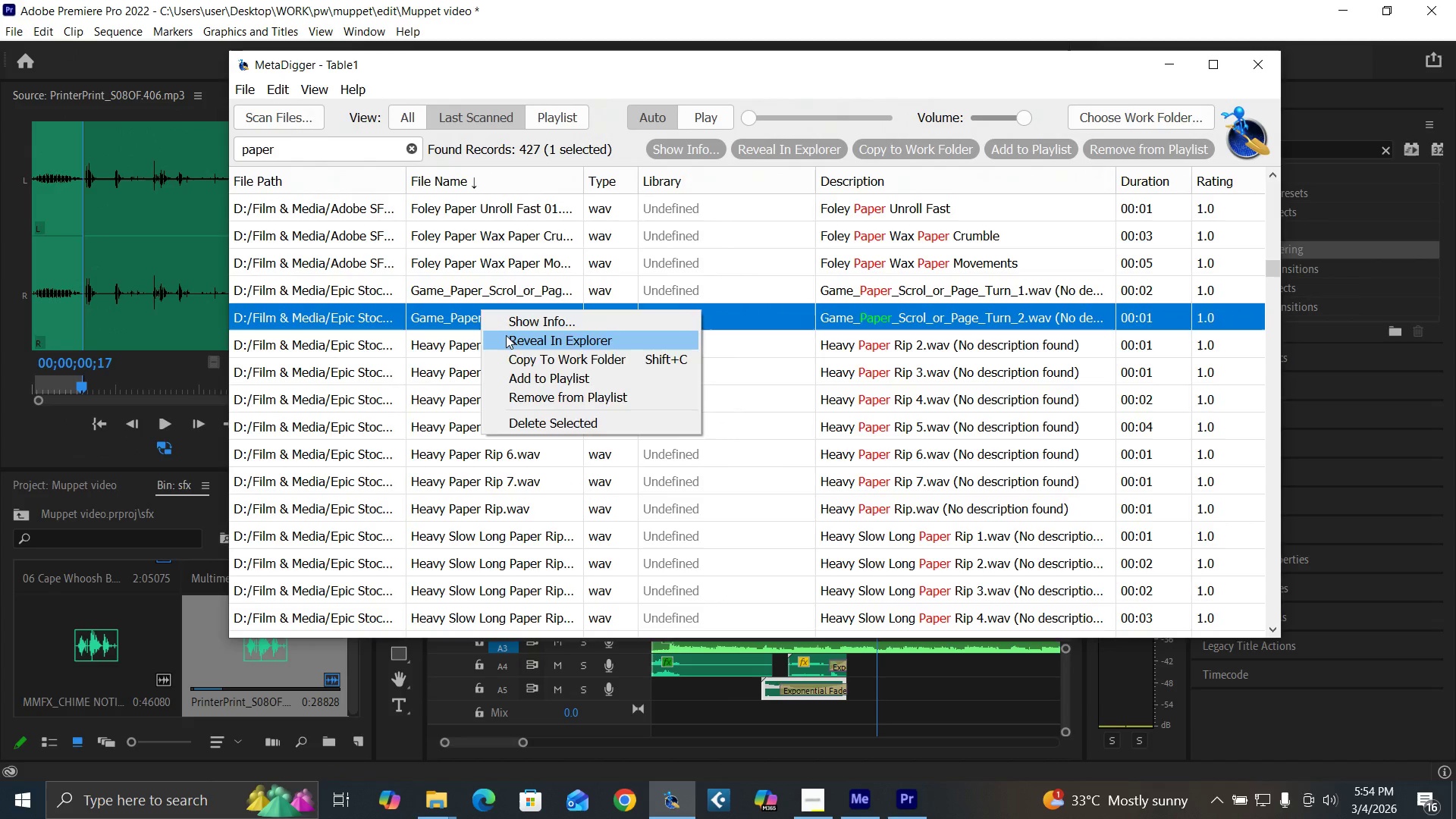 
left_click([506, 335])
 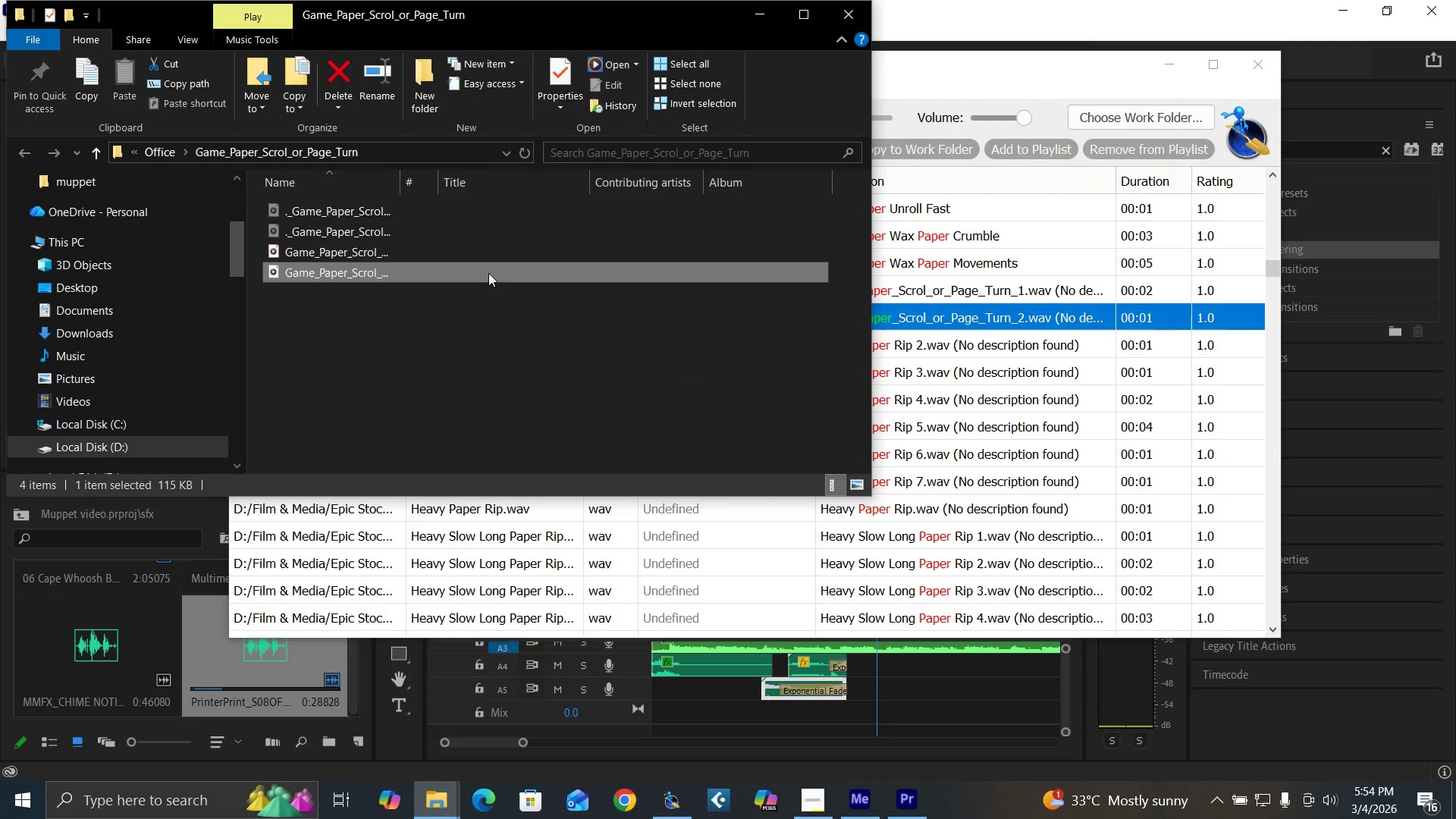 
left_click_drag(start_coordinate=[431, 269], to_coordinate=[195, 666])
 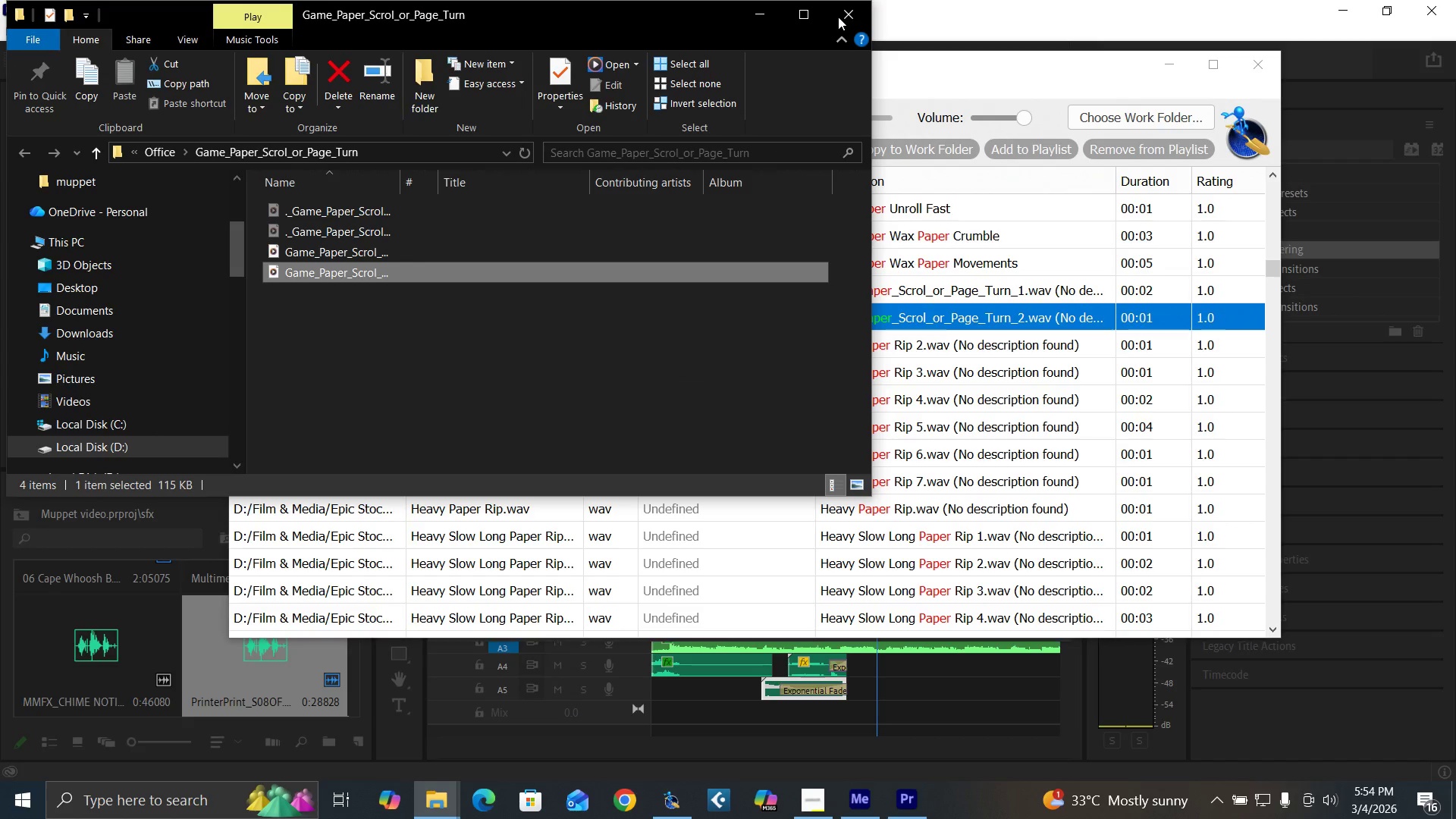 
left_click([838, 17])
 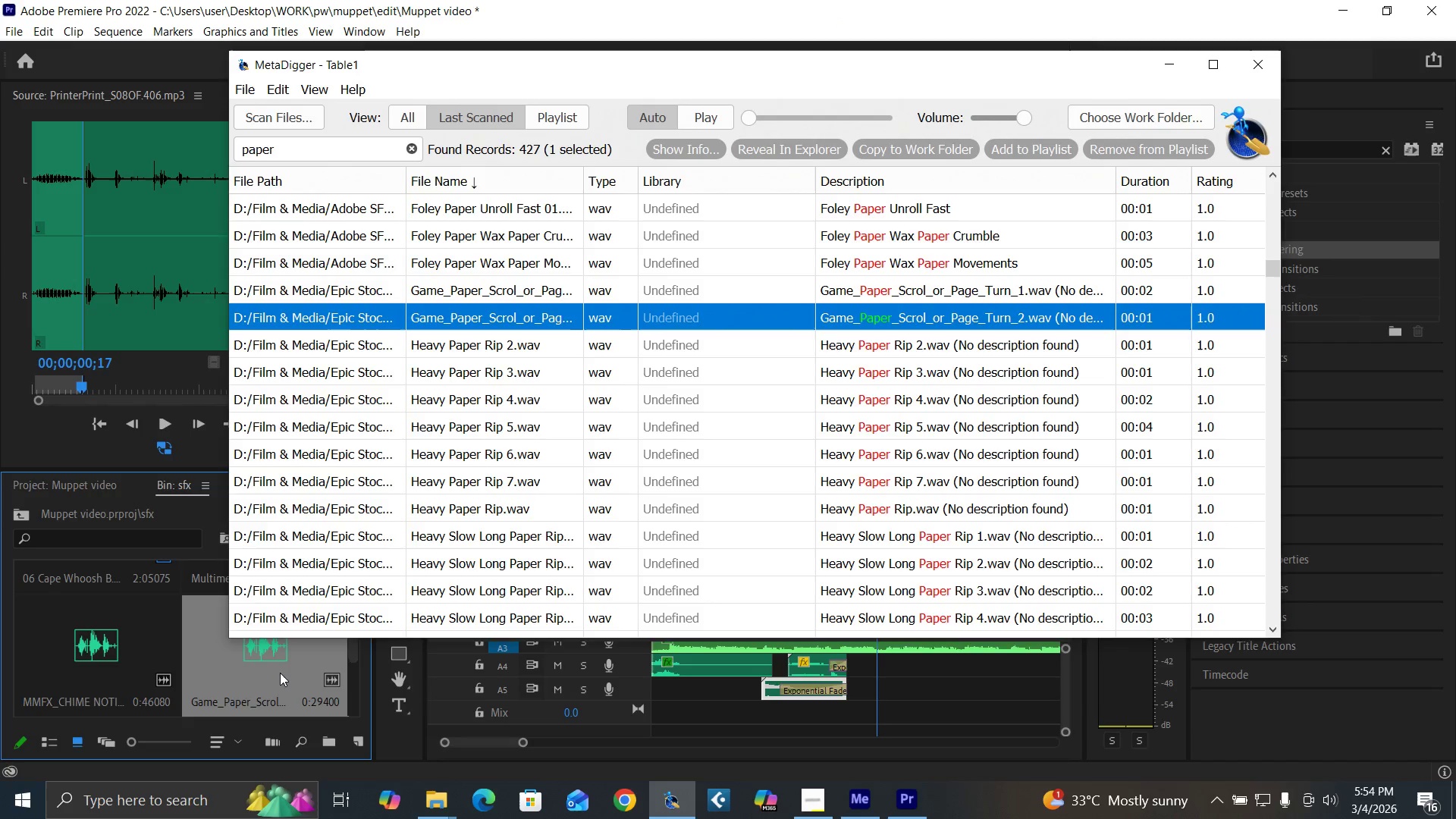 
left_click_drag(start_coordinate=[272, 674], to_coordinate=[857, 692])
 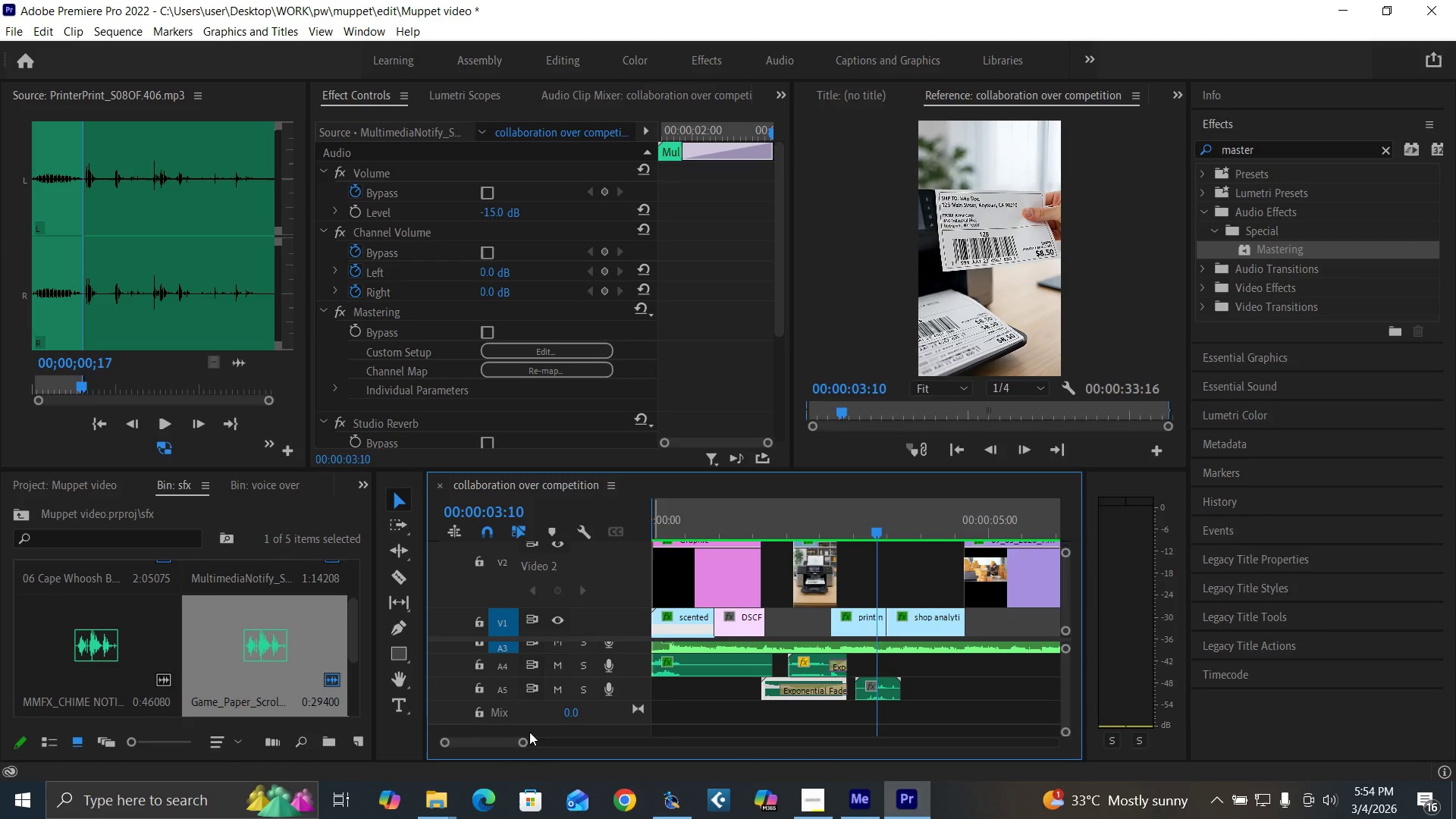 
left_click_drag(start_coordinate=[523, 738], to_coordinate=[513, 741])
 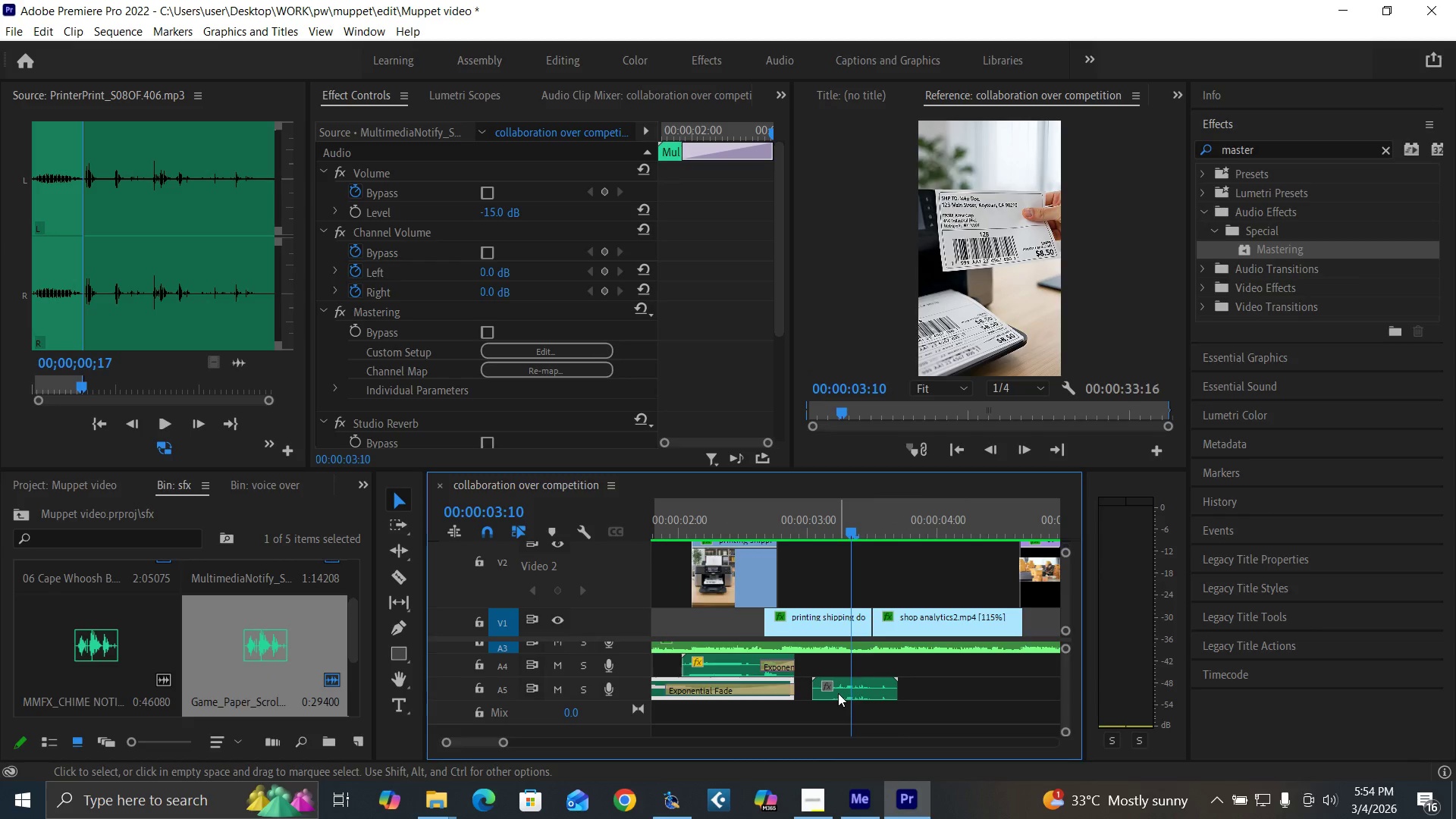 
left_click_drag(start_coordinate=[838, 693], to_coordinate=[839, 732])
 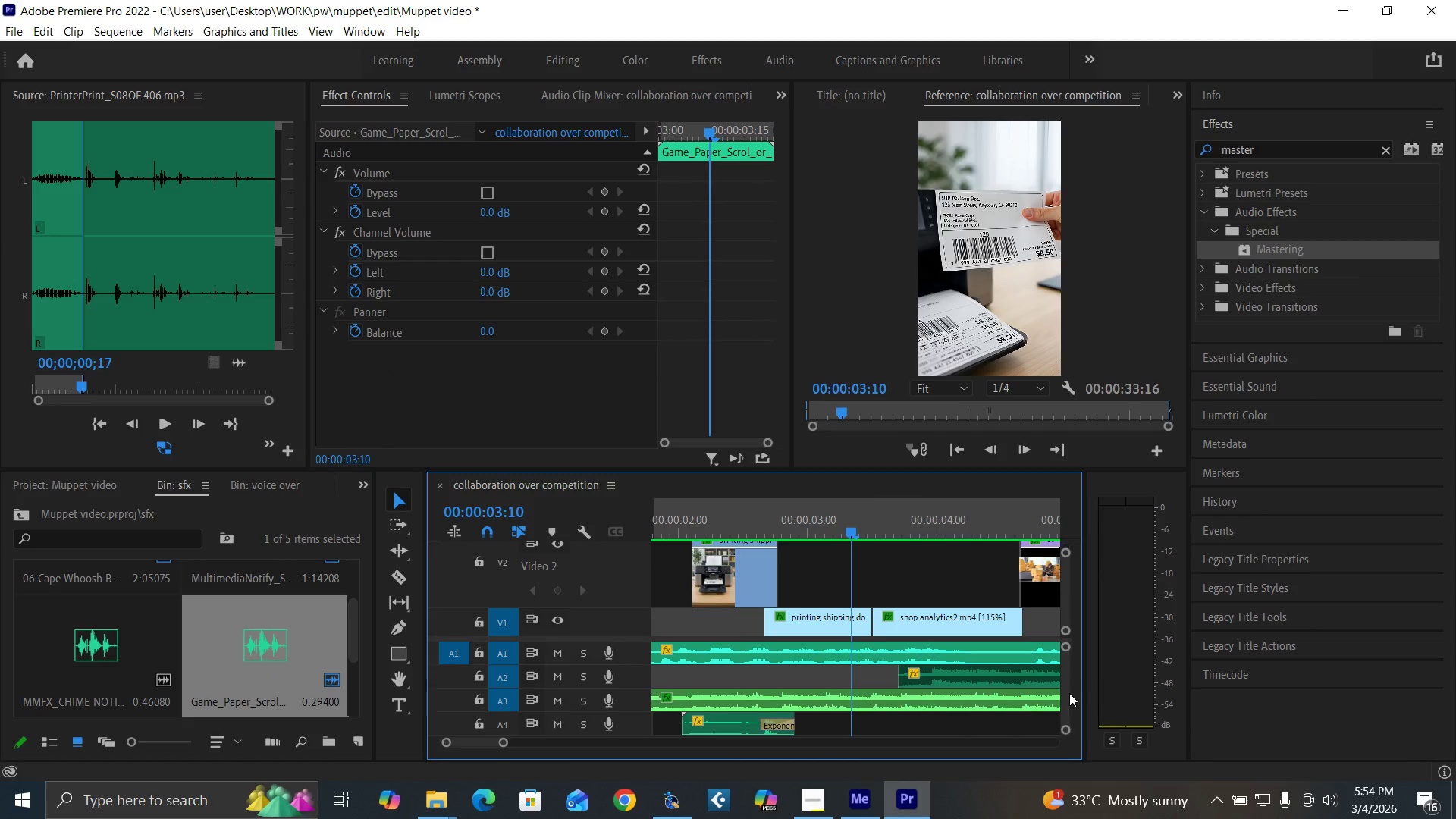 
left_click_drag(start_coordinate=[1066, 694], to_coordinate=[1071, 705])
 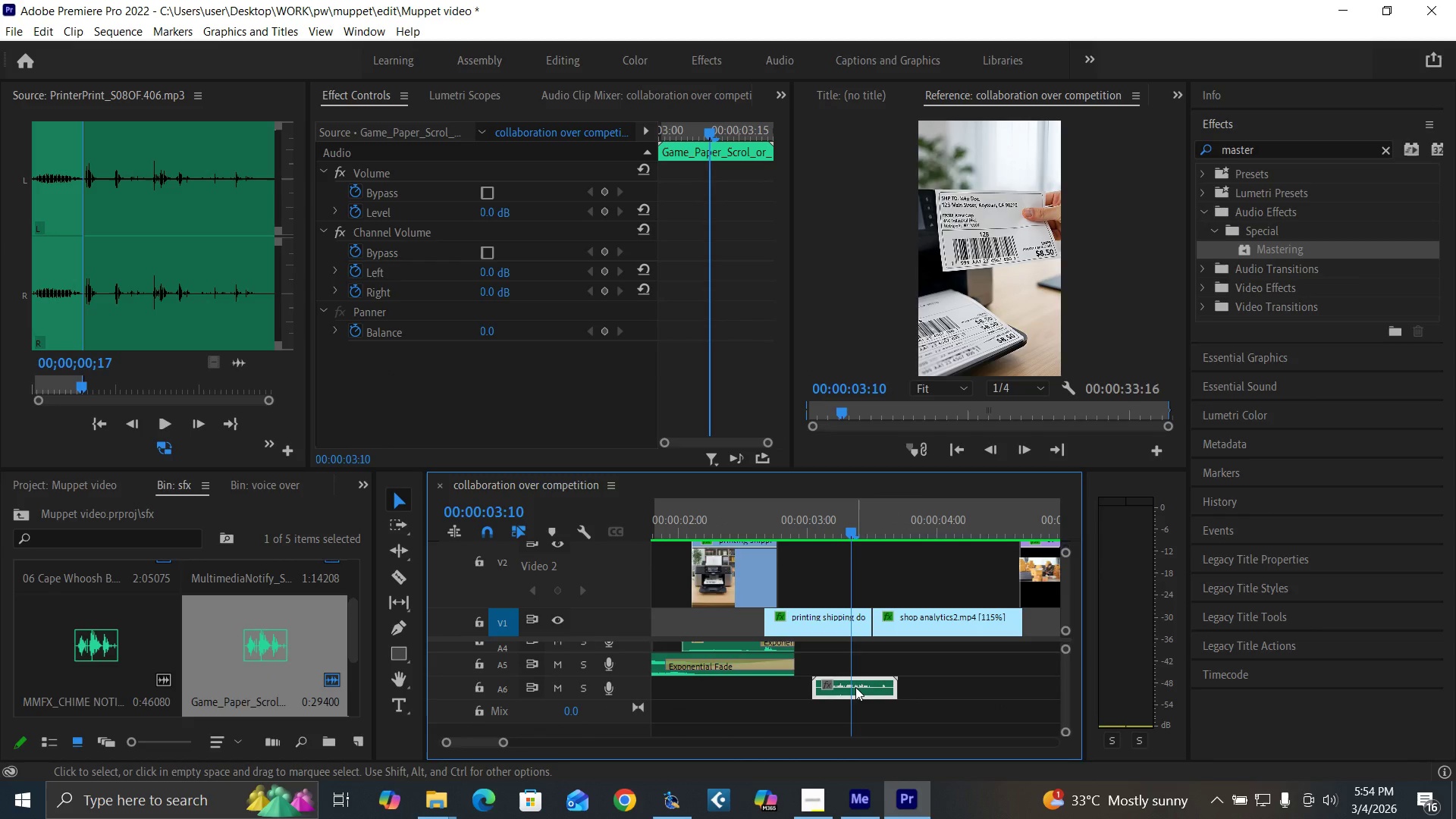 
left_click_drag(start_coordinate=[855, 687], to_coordinate=[810, 687])
 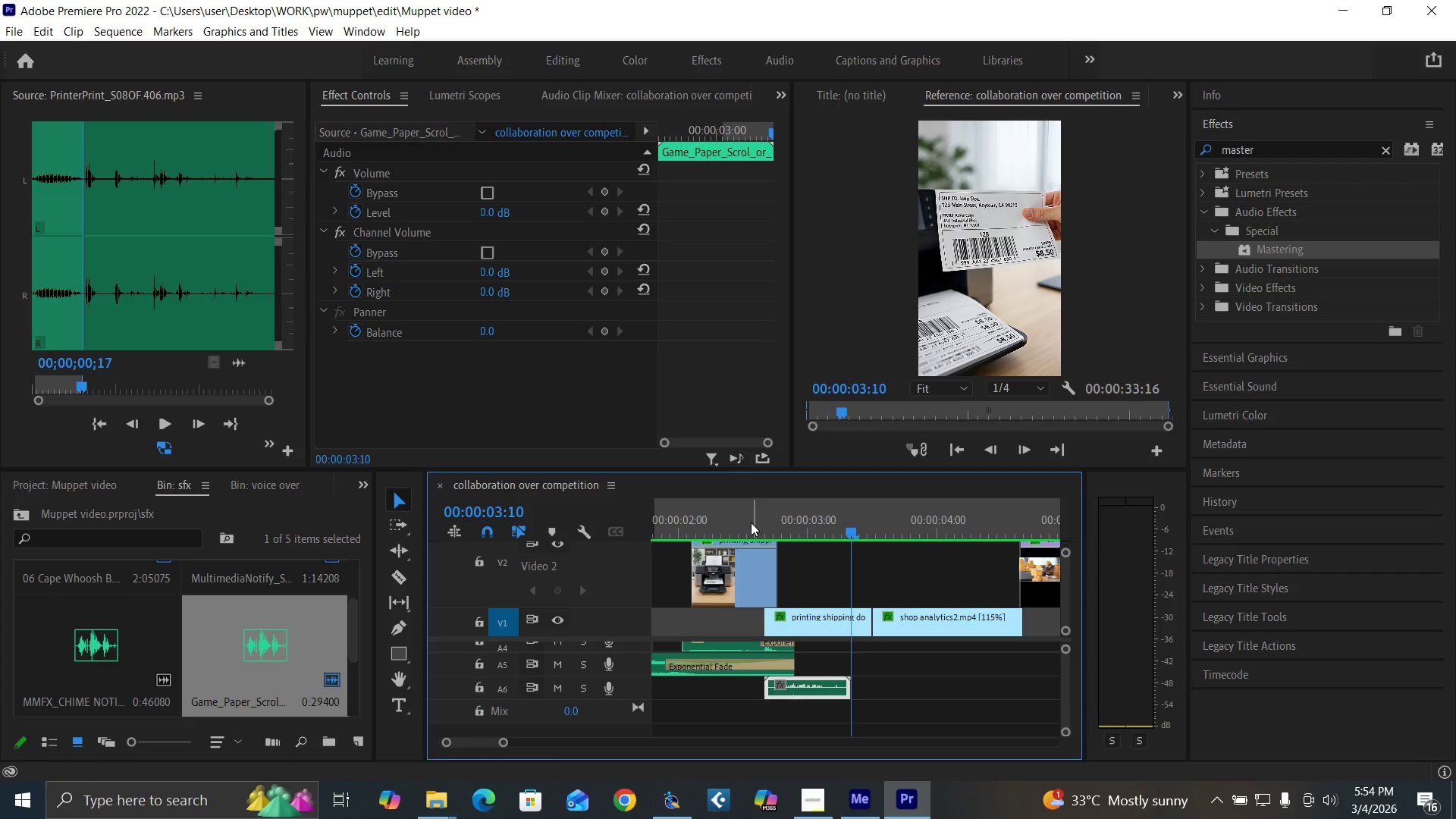 
left_click([749, 520])
 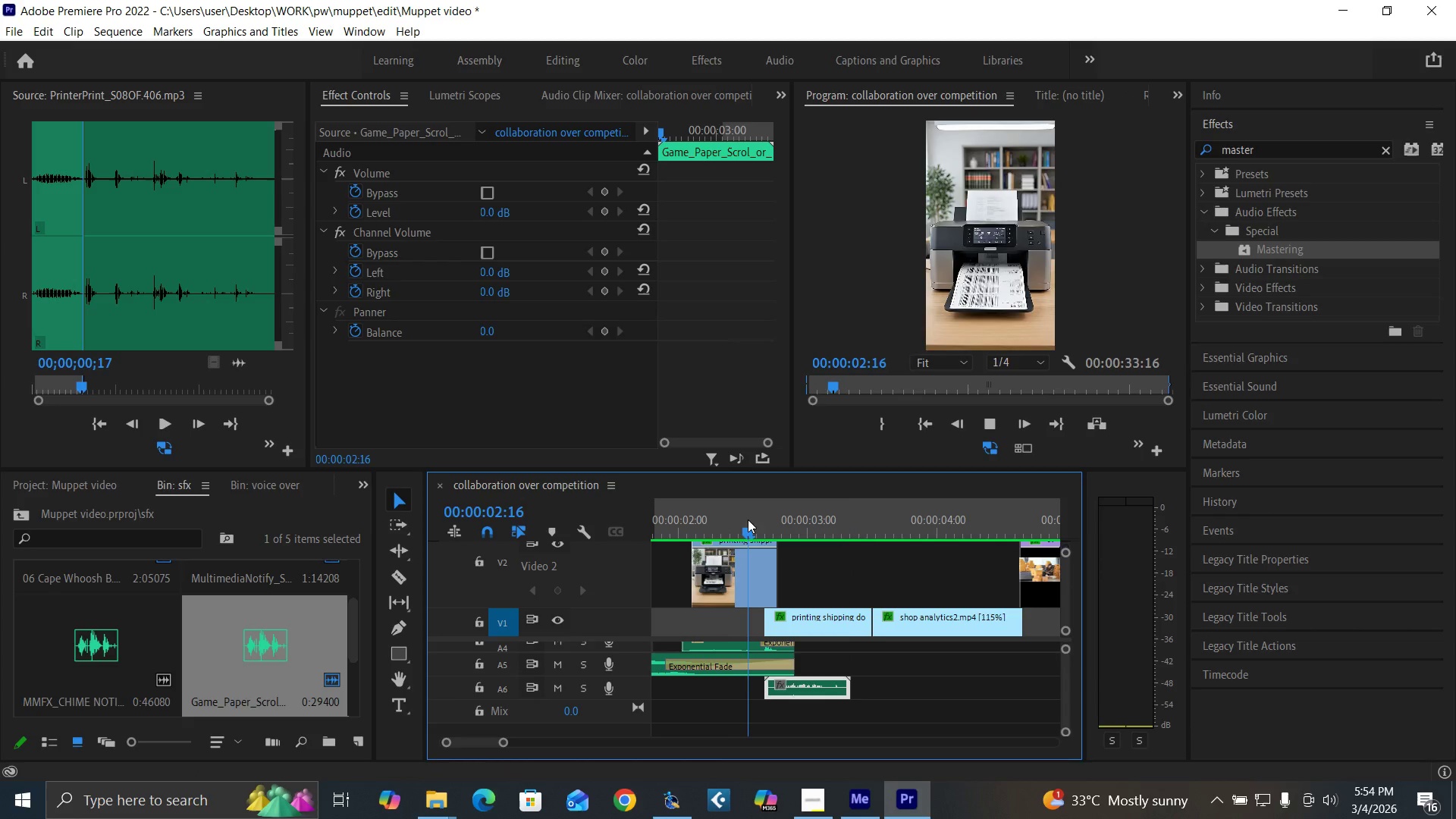 
key(Space)
 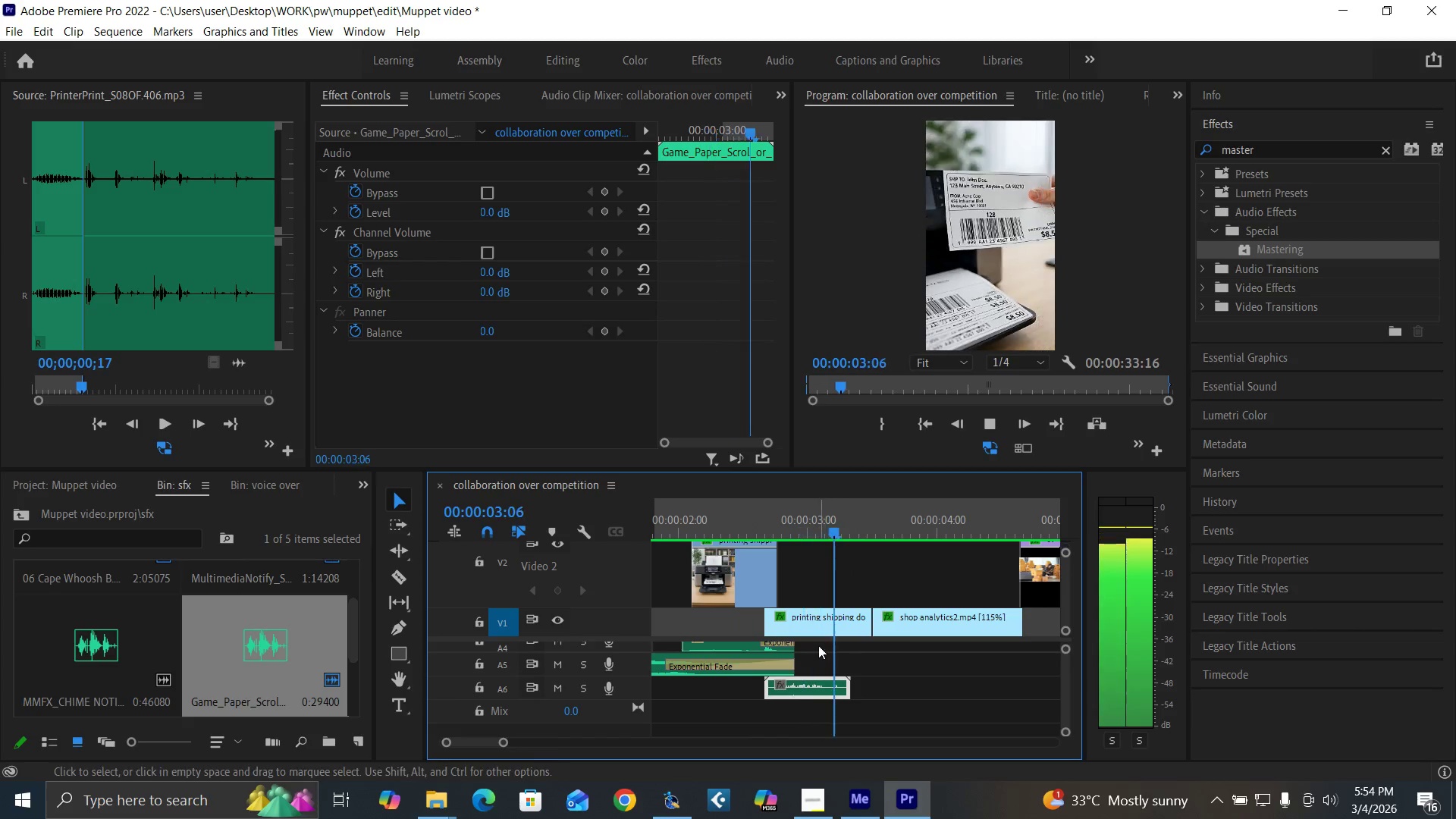 
key(Space)
 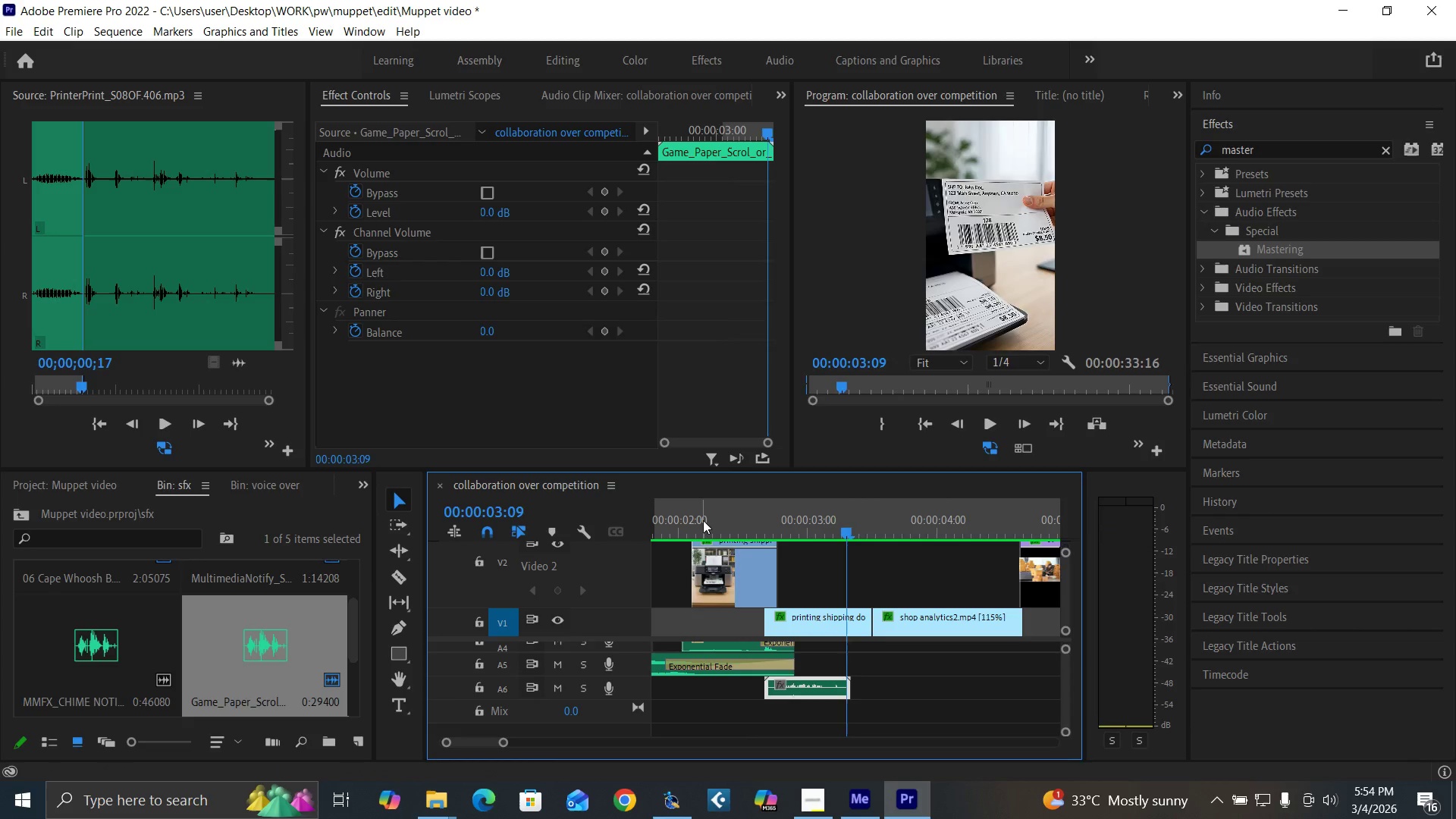 
left_click([703, 520])
 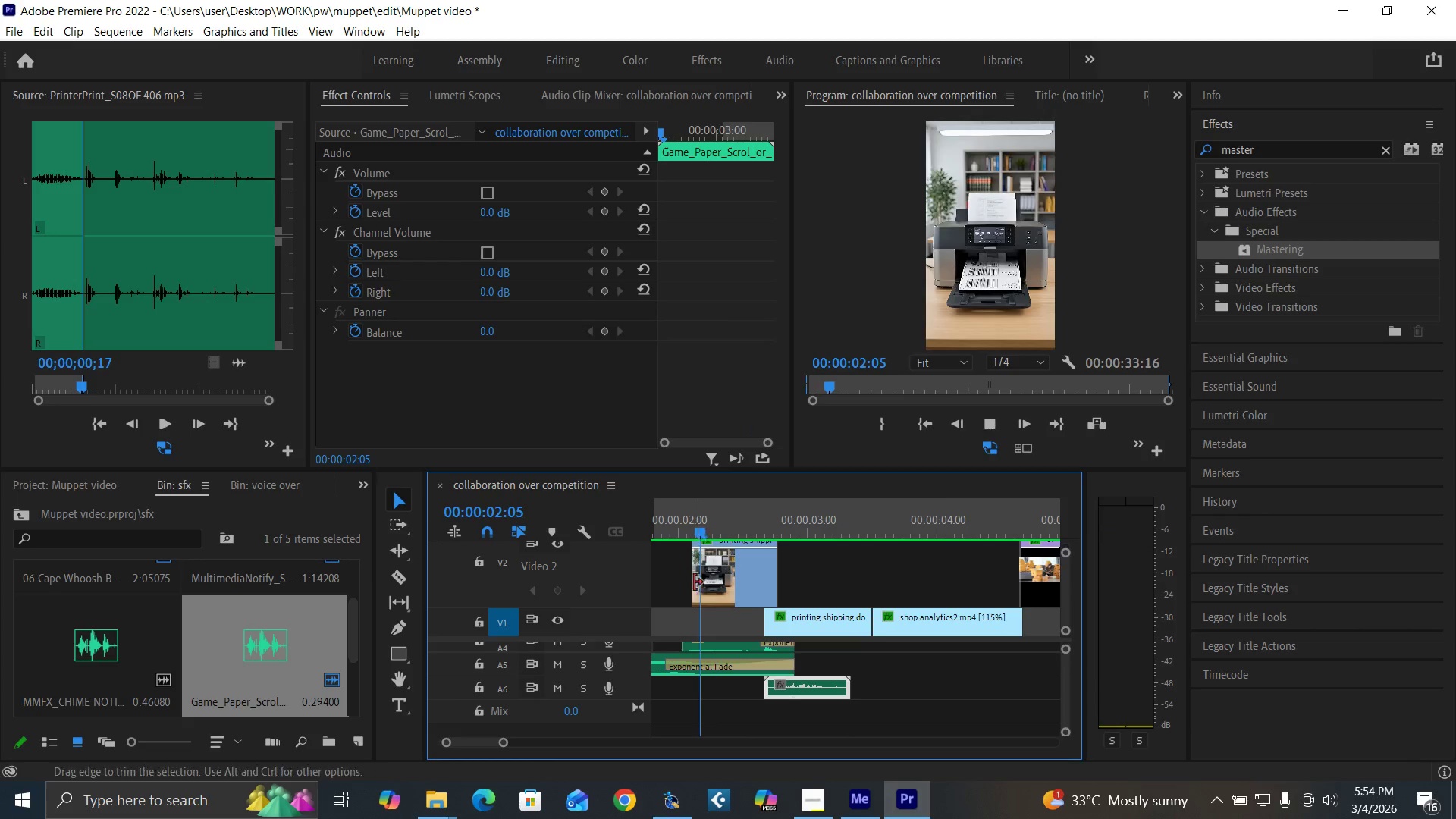 
key(Space)
 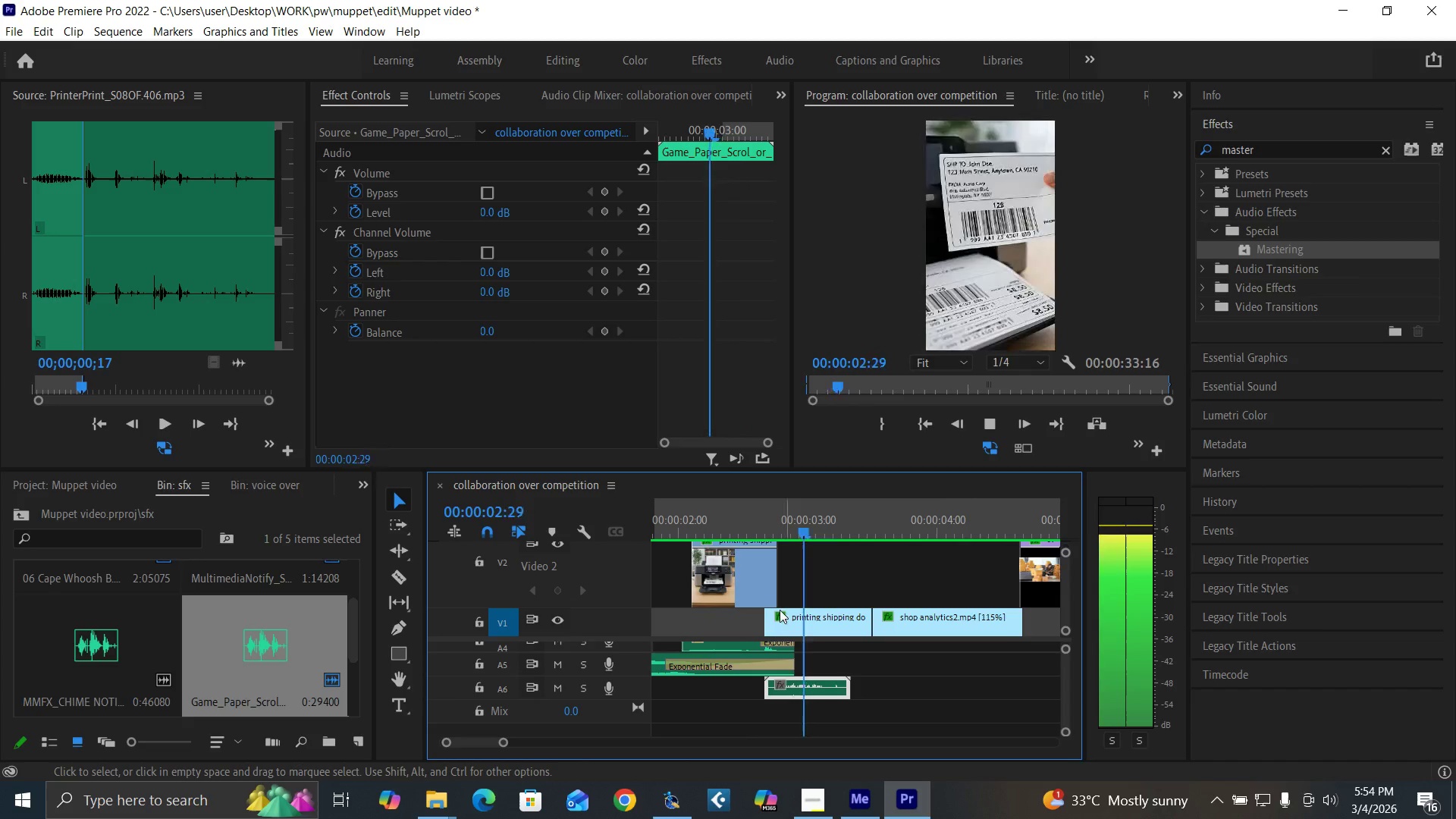 
key(Space)
 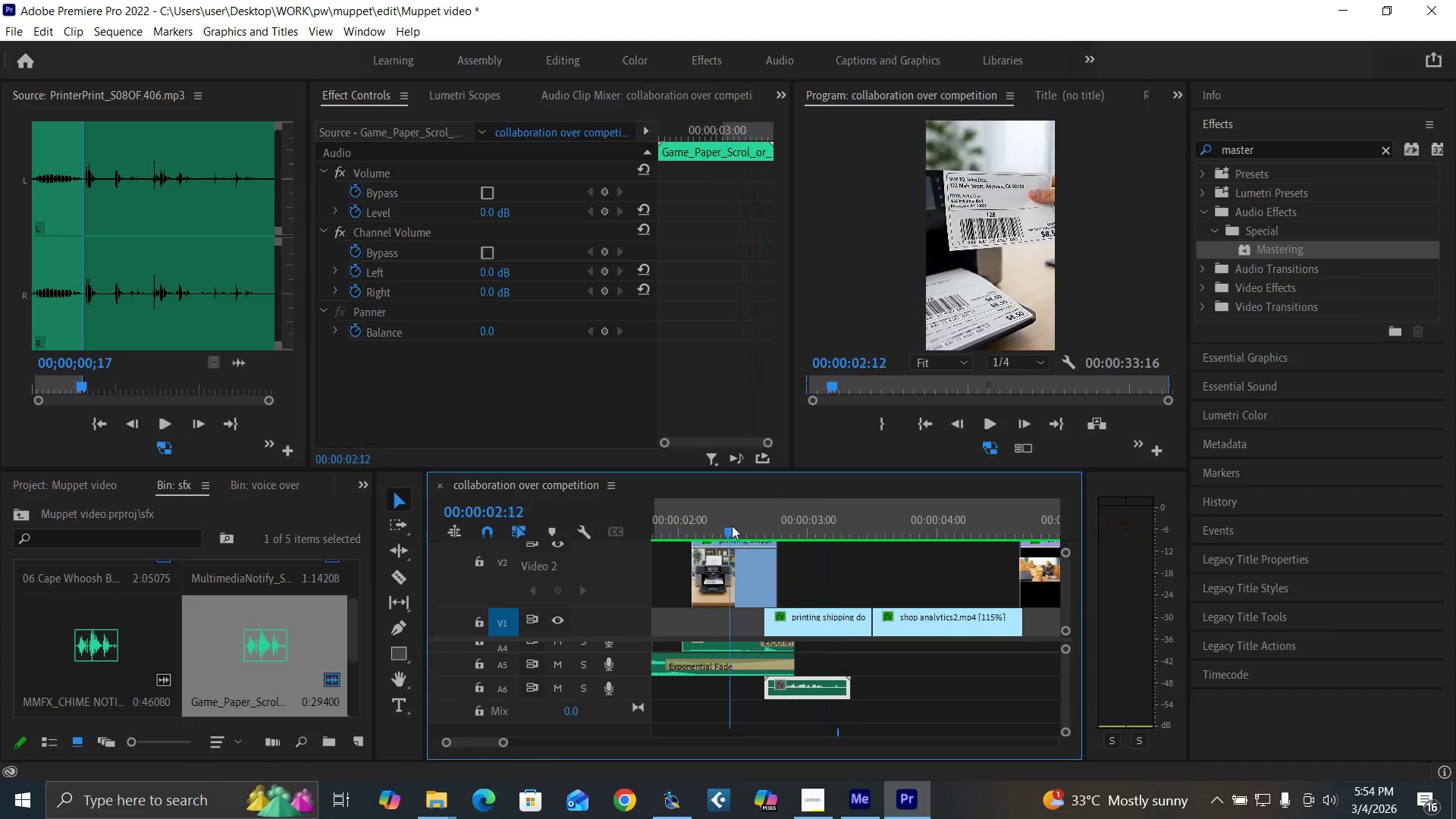 
left_click([732, 526])
 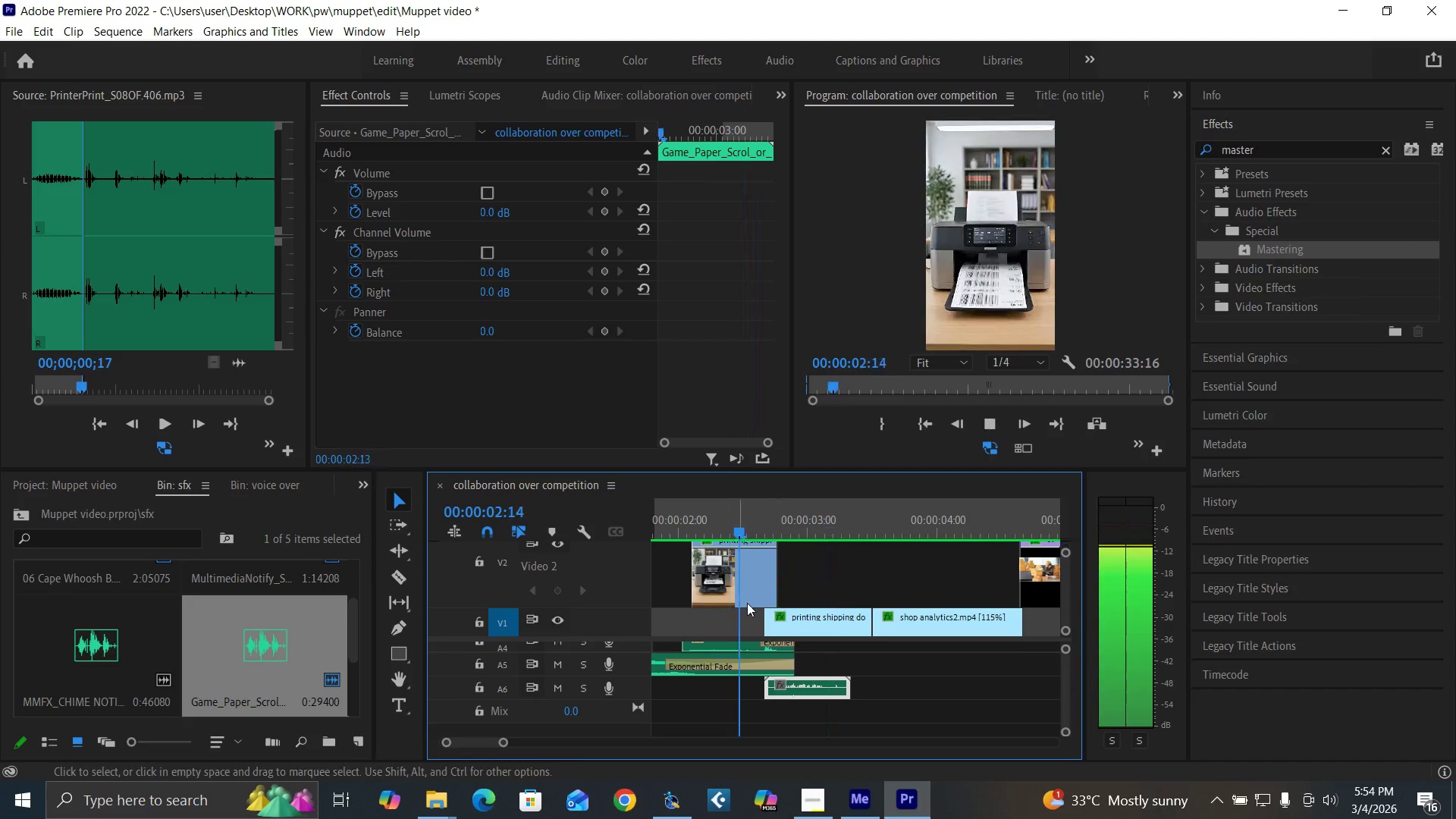 
key(Space)
 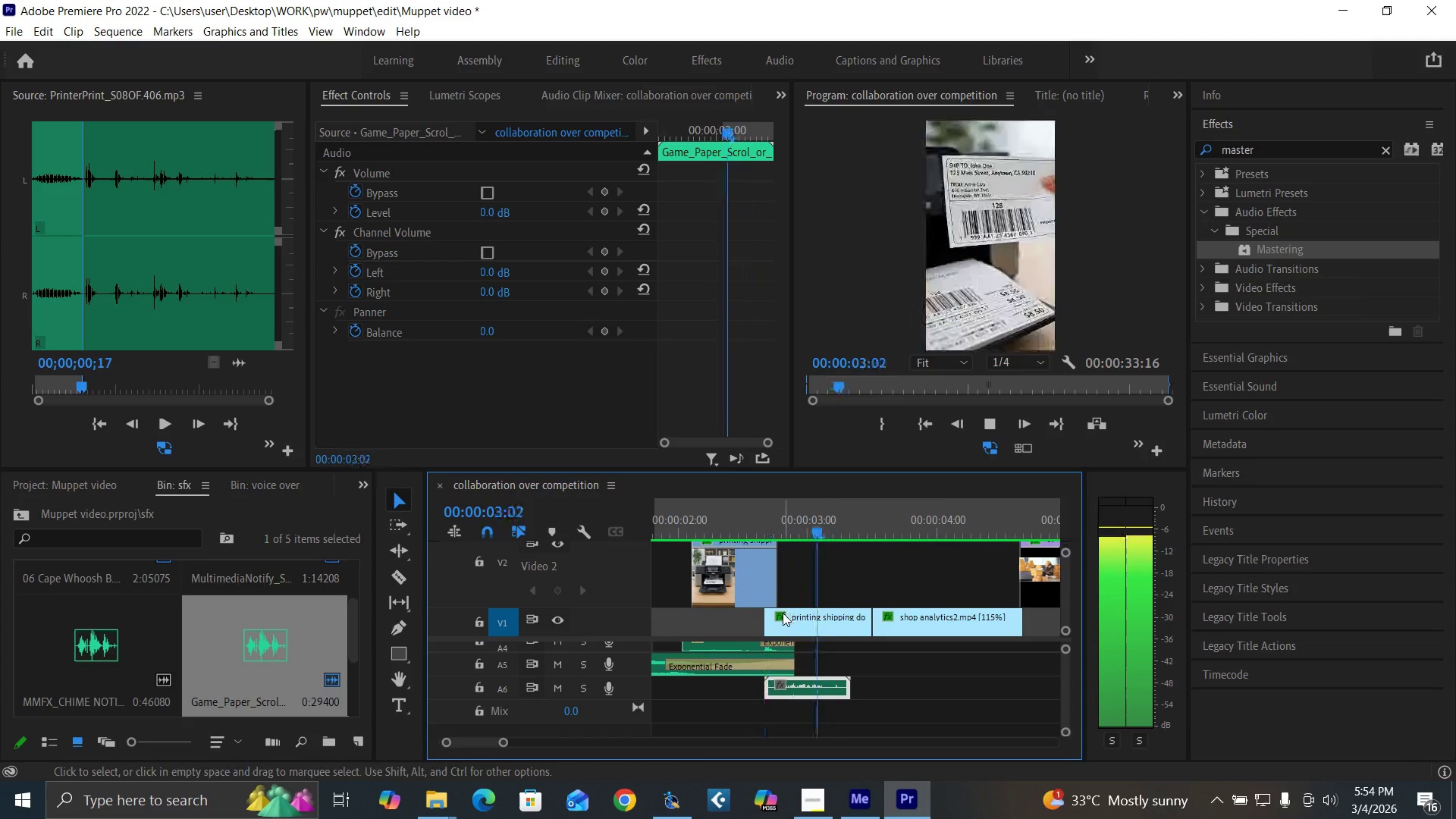 
key(Space)
 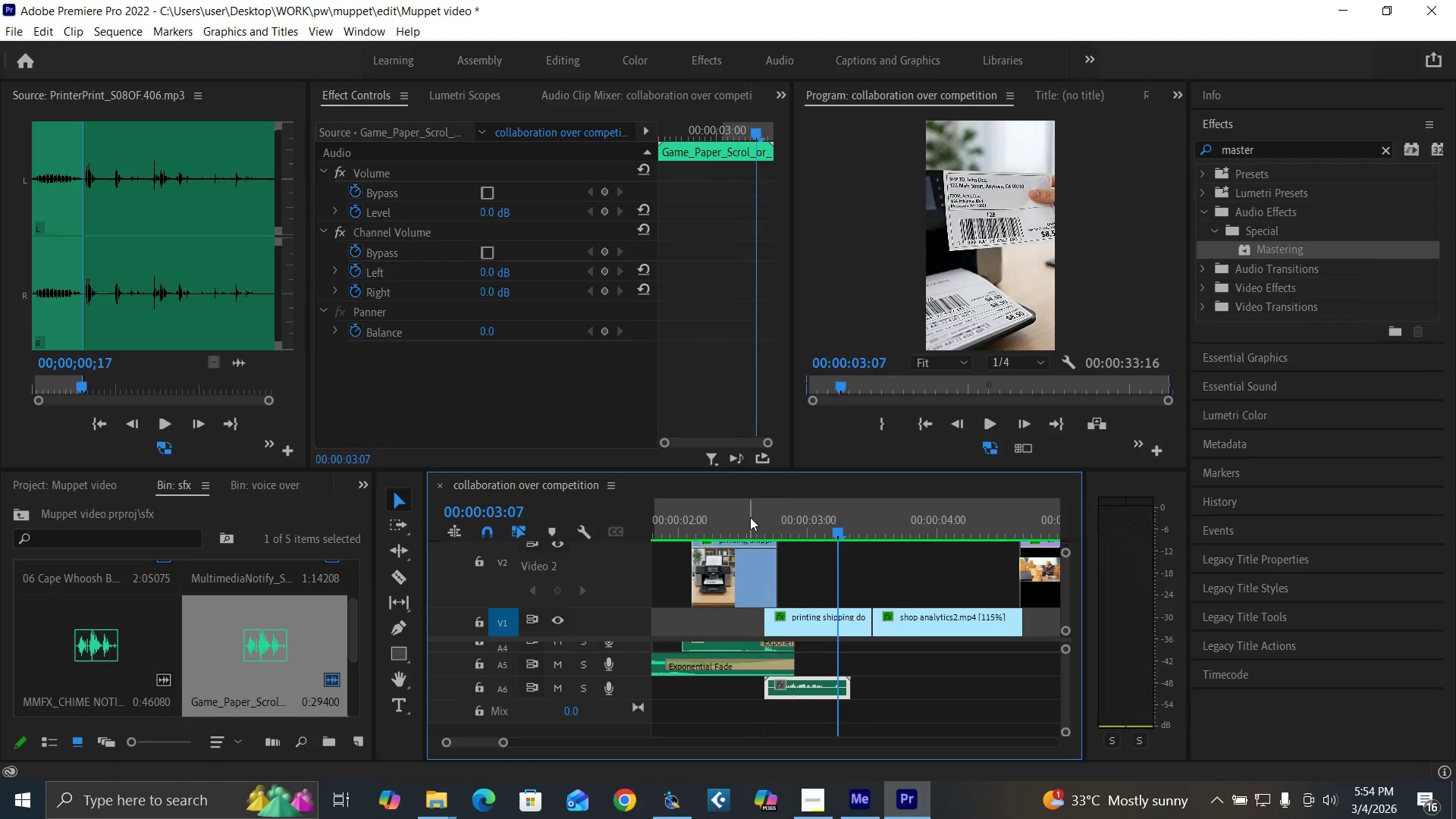 
left_click_drag(start_coordinate=[750, 517], to_coordinate=[786, 548])
 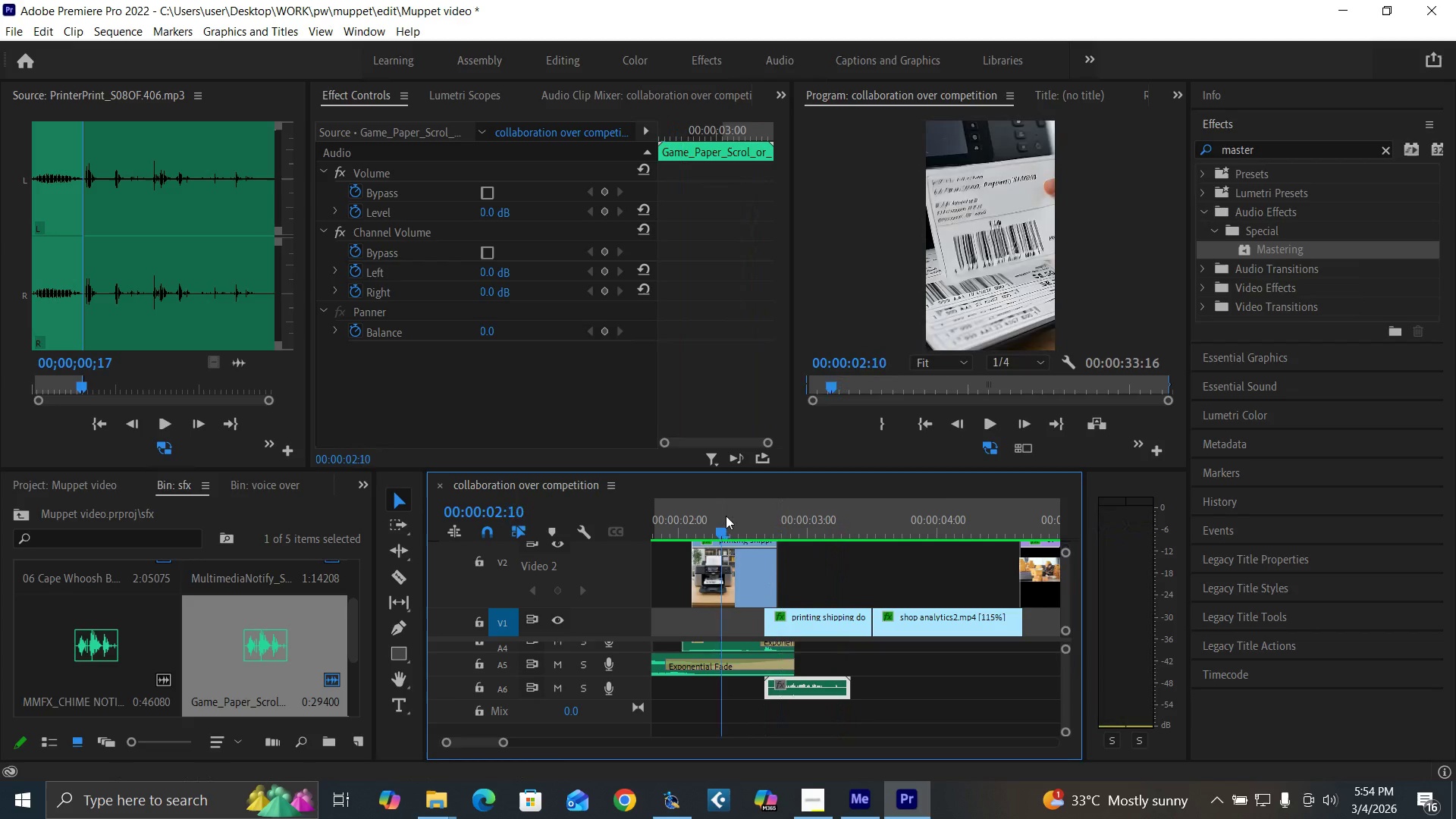 
left_click([726, 516])
 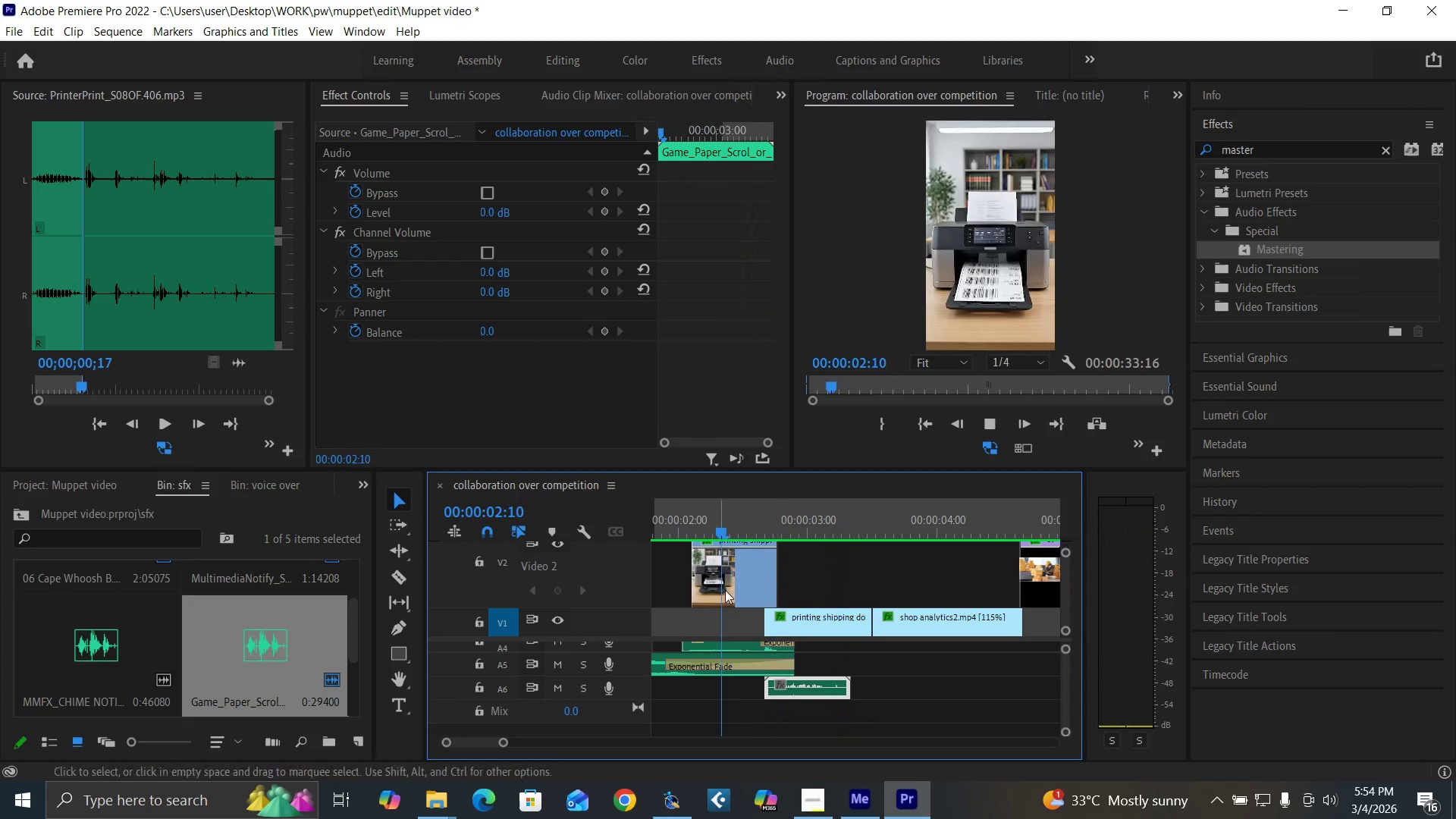 
key(Space)
 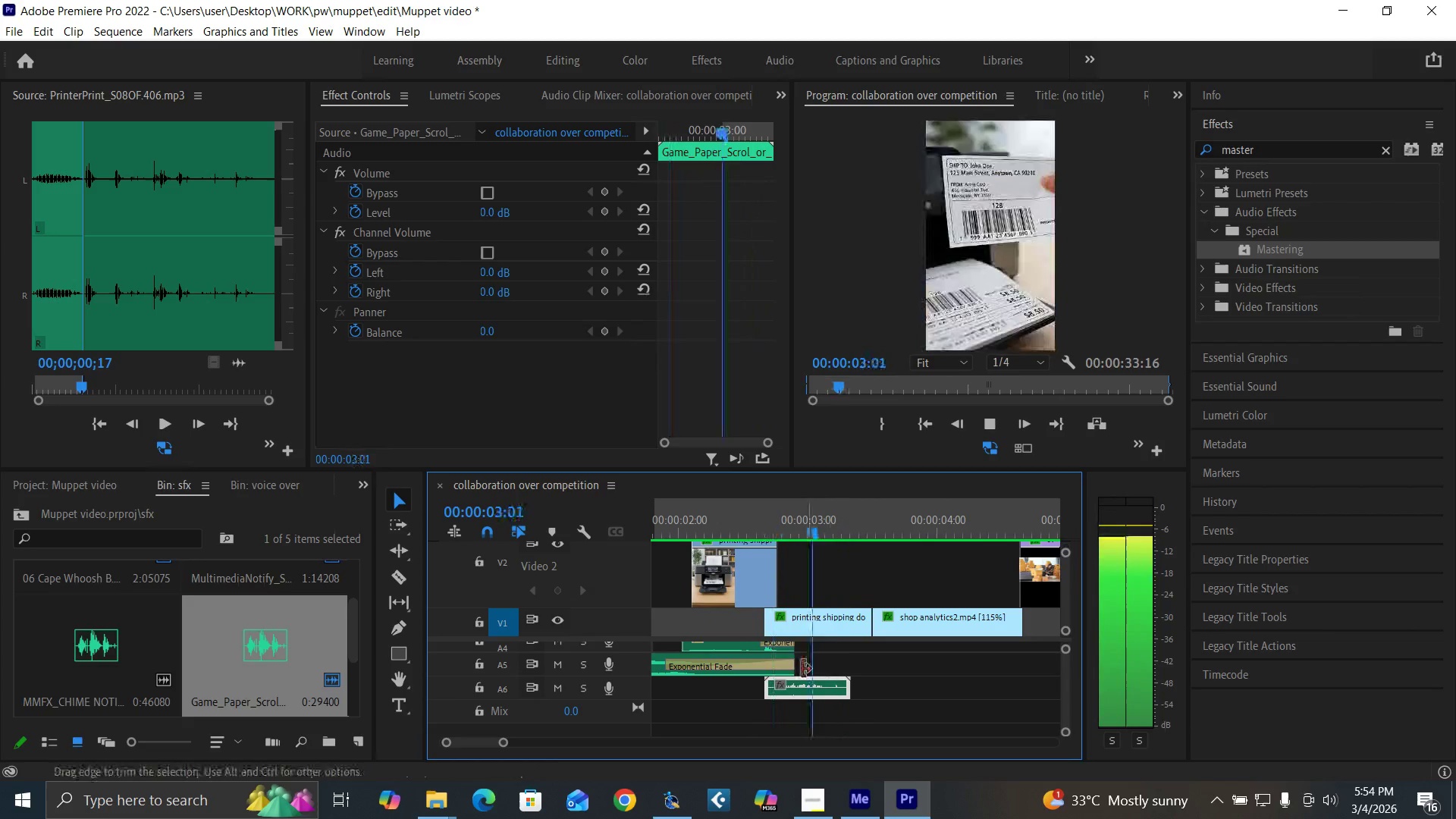 
key(Space)
 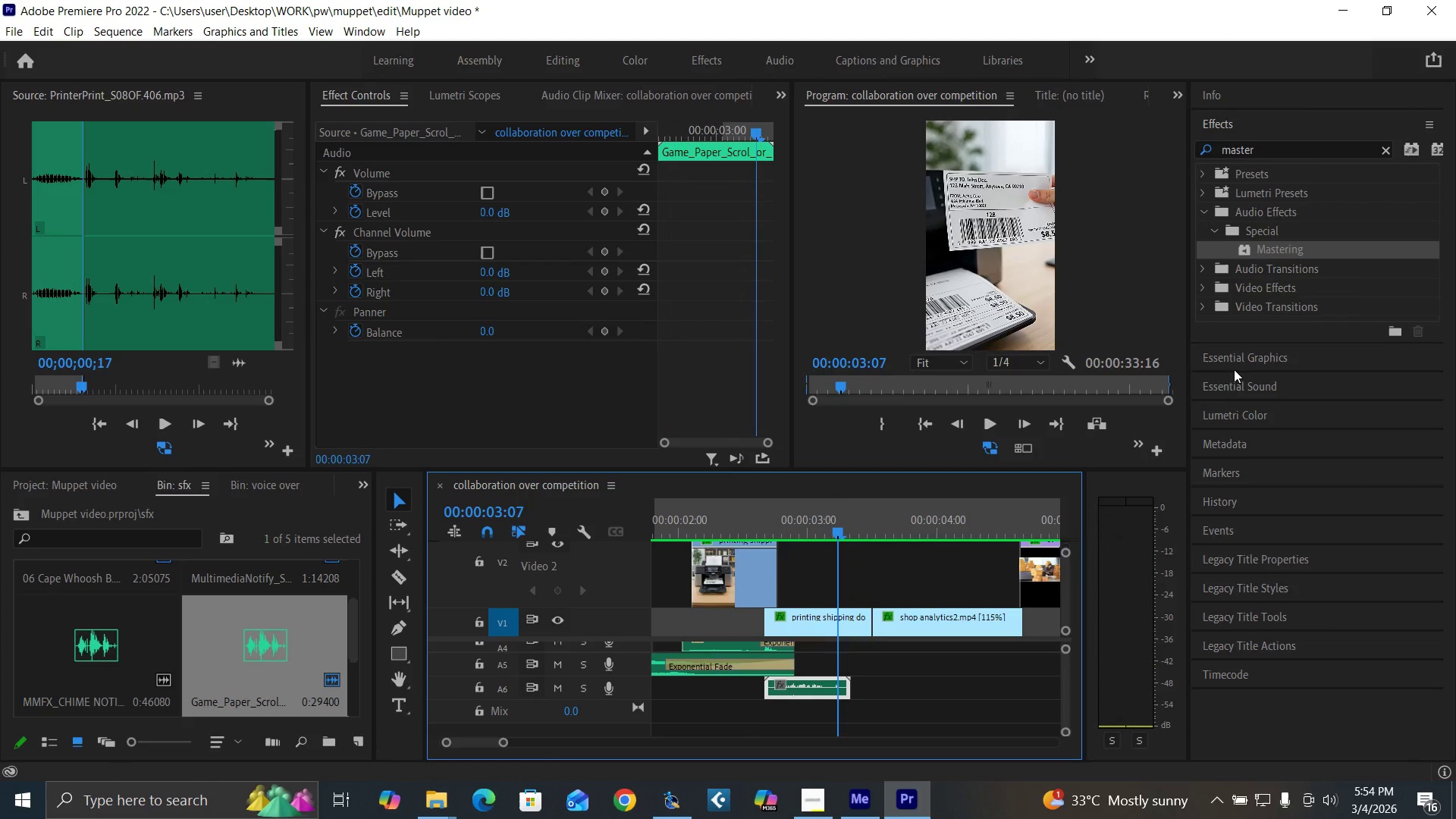 
left_click([1249, 386])
 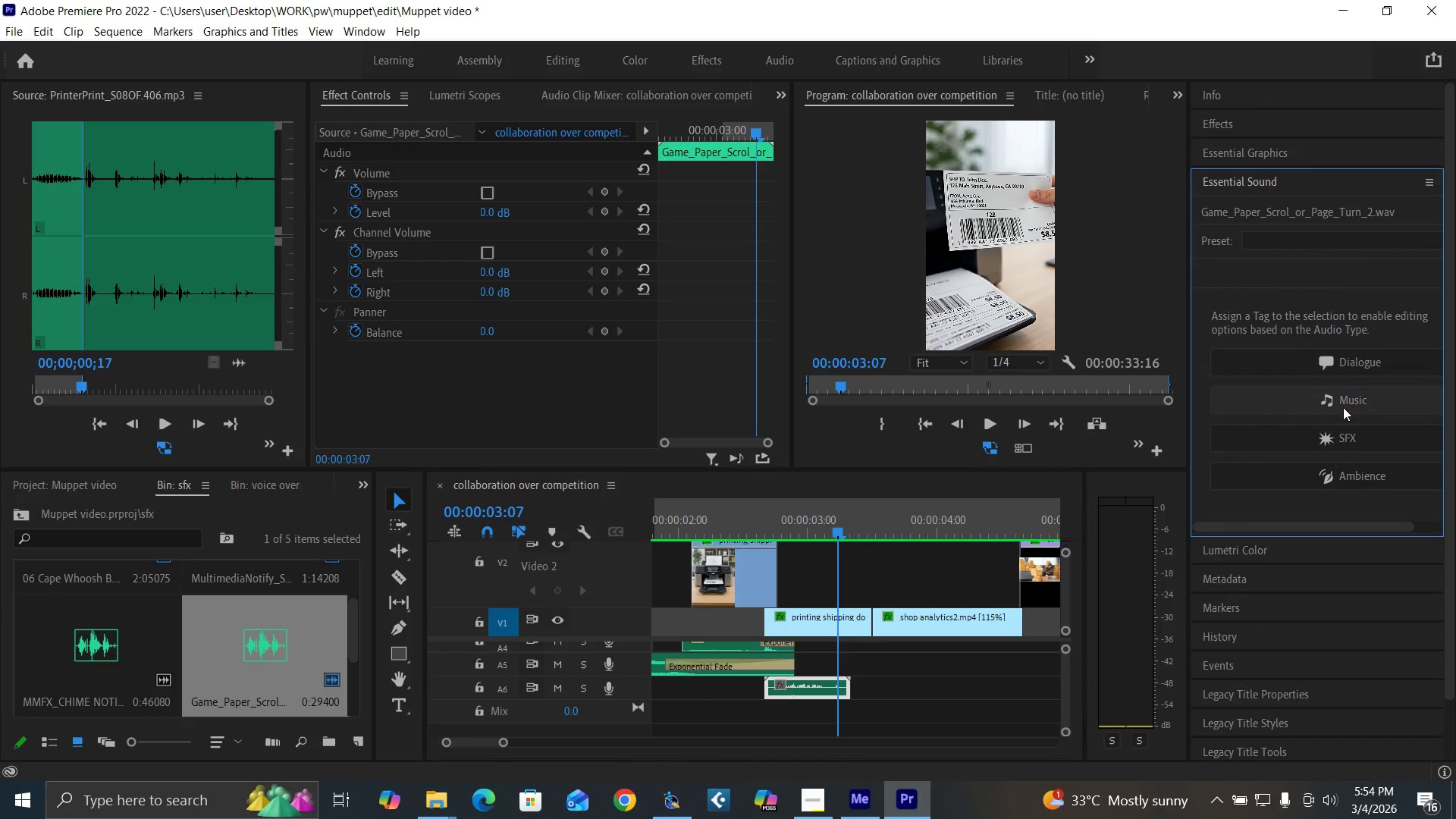 
left_click([1349, 431])
 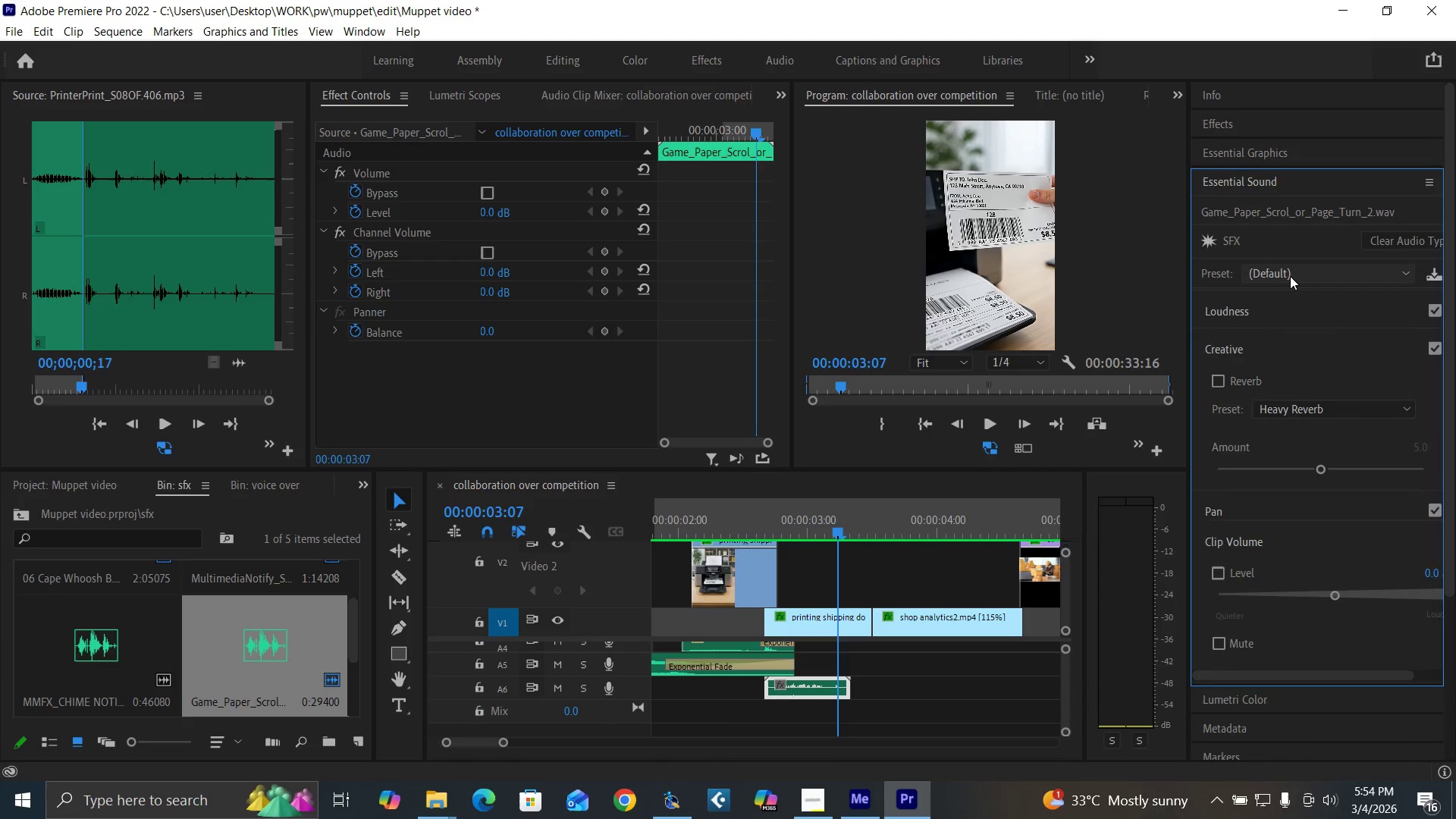 
left_click([1290, 275])
 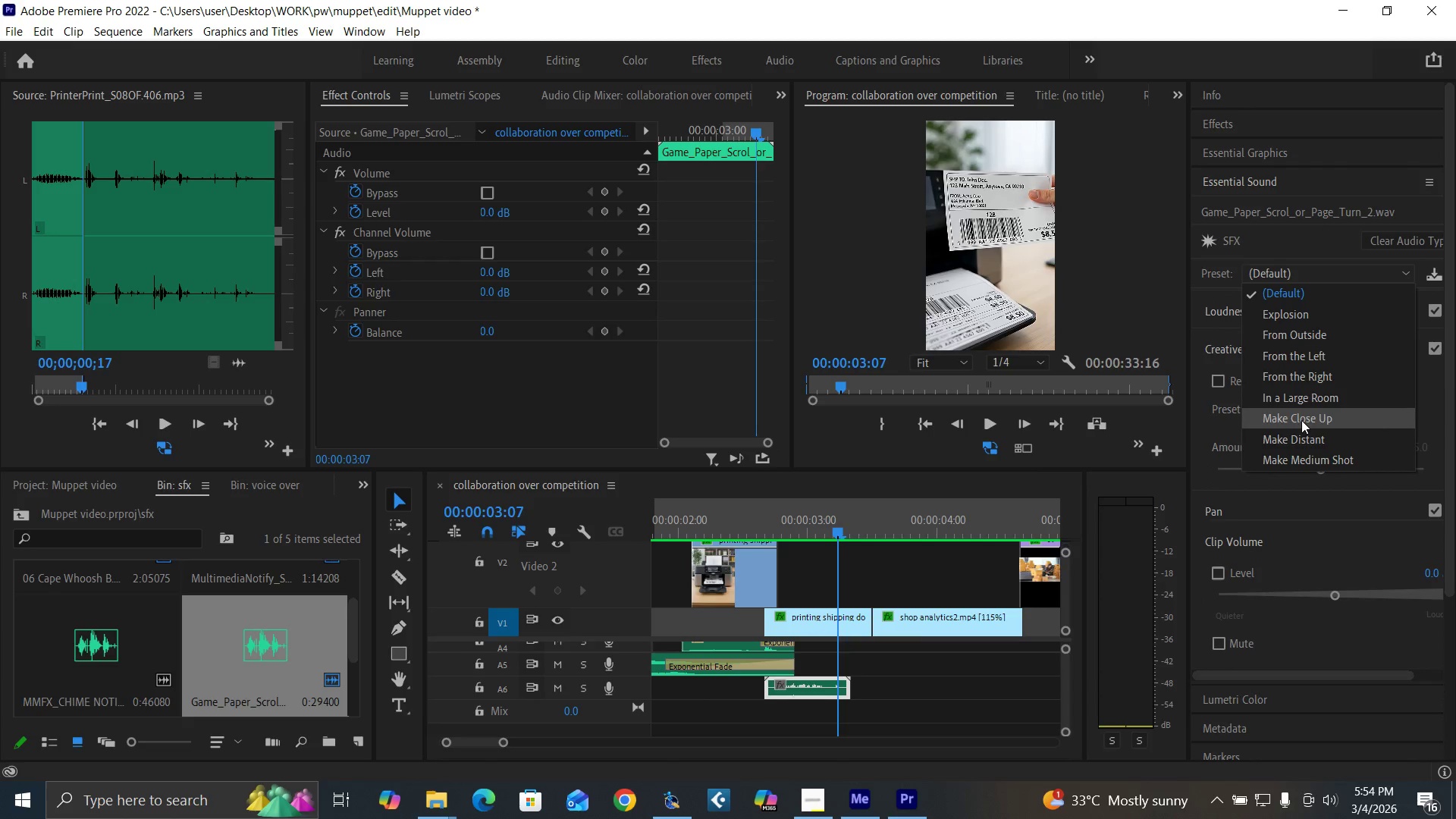 
left_click([1301, 420])
 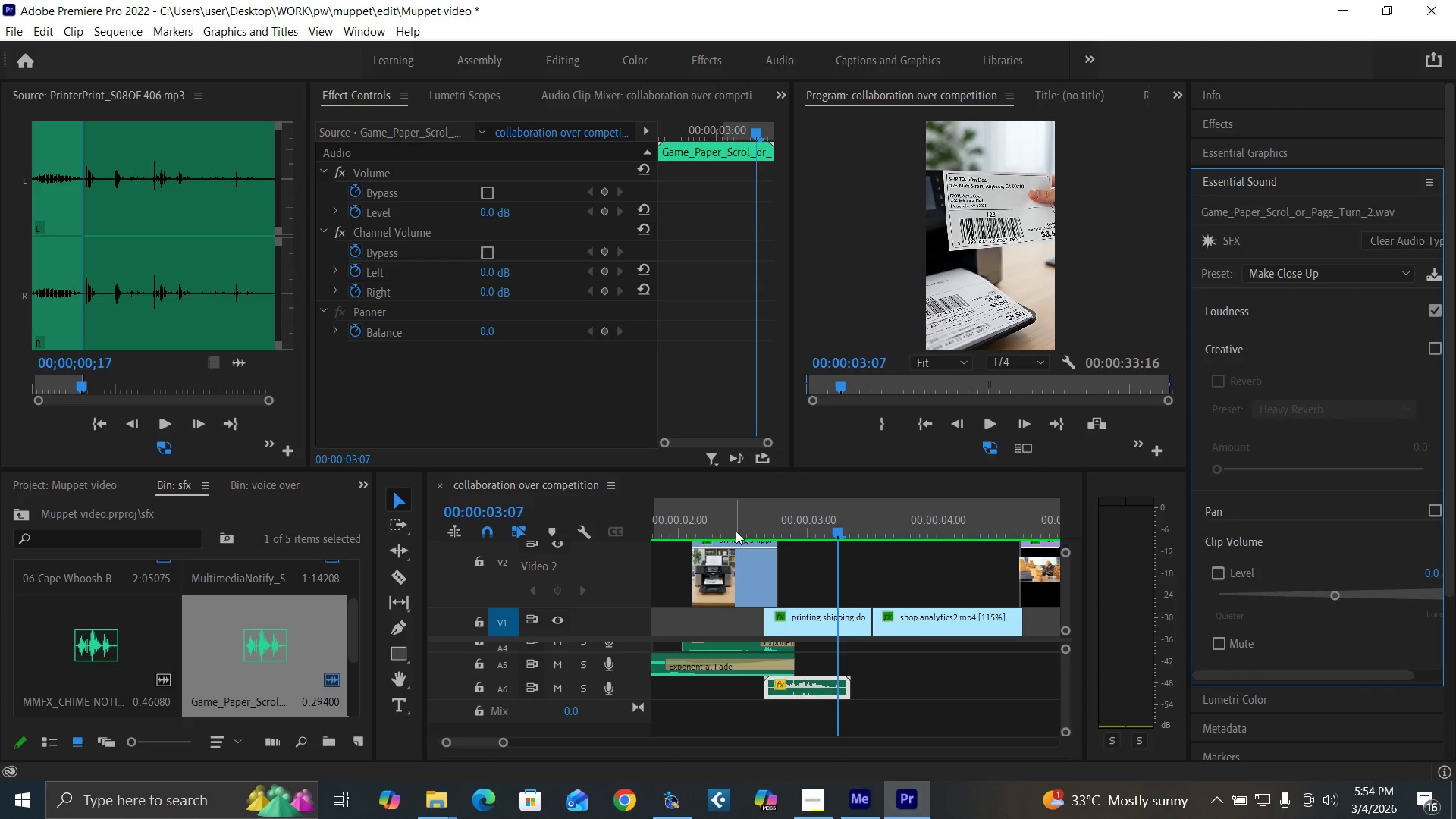 
left_click([730, 523])
 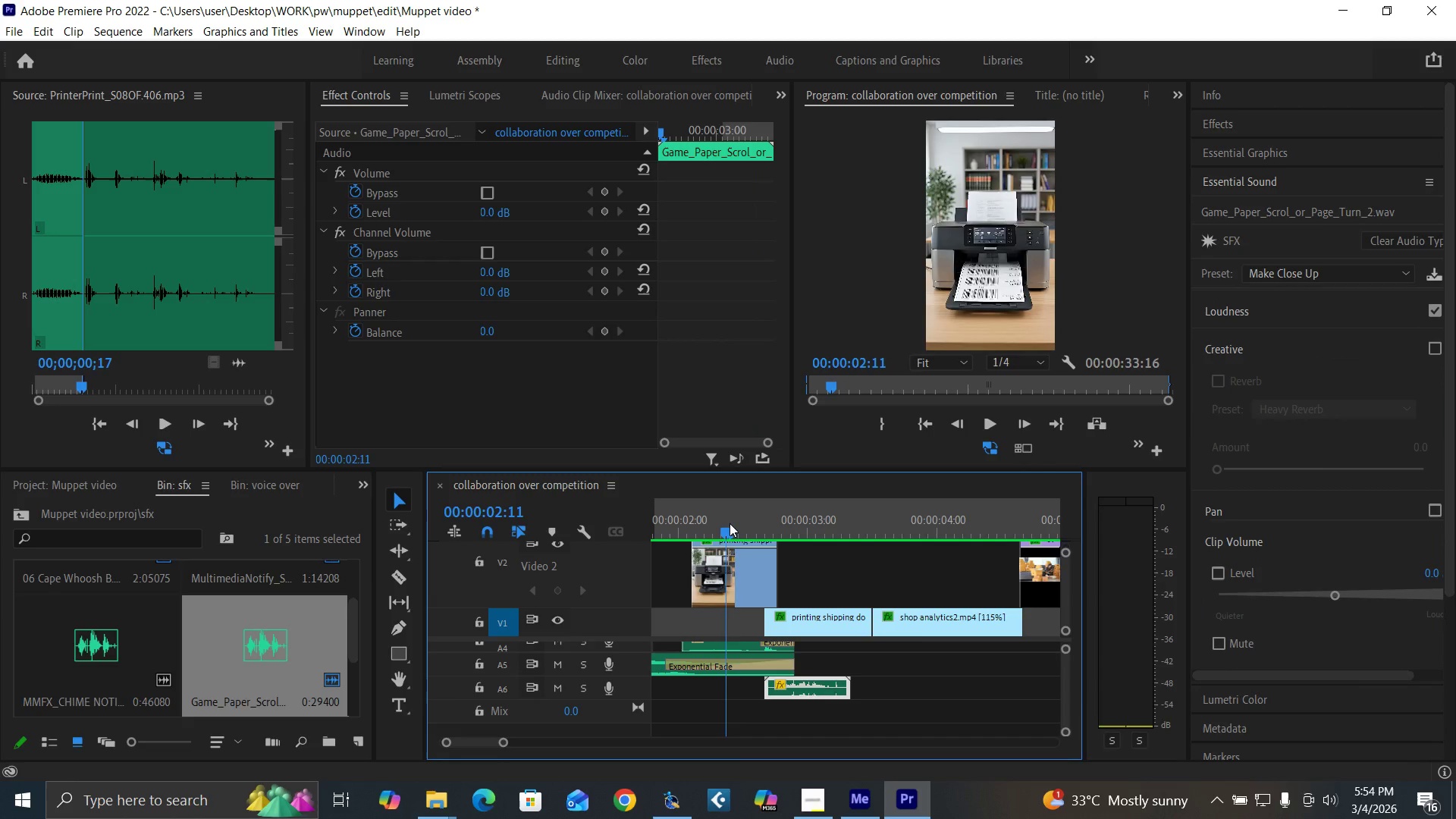 
key(Space)
 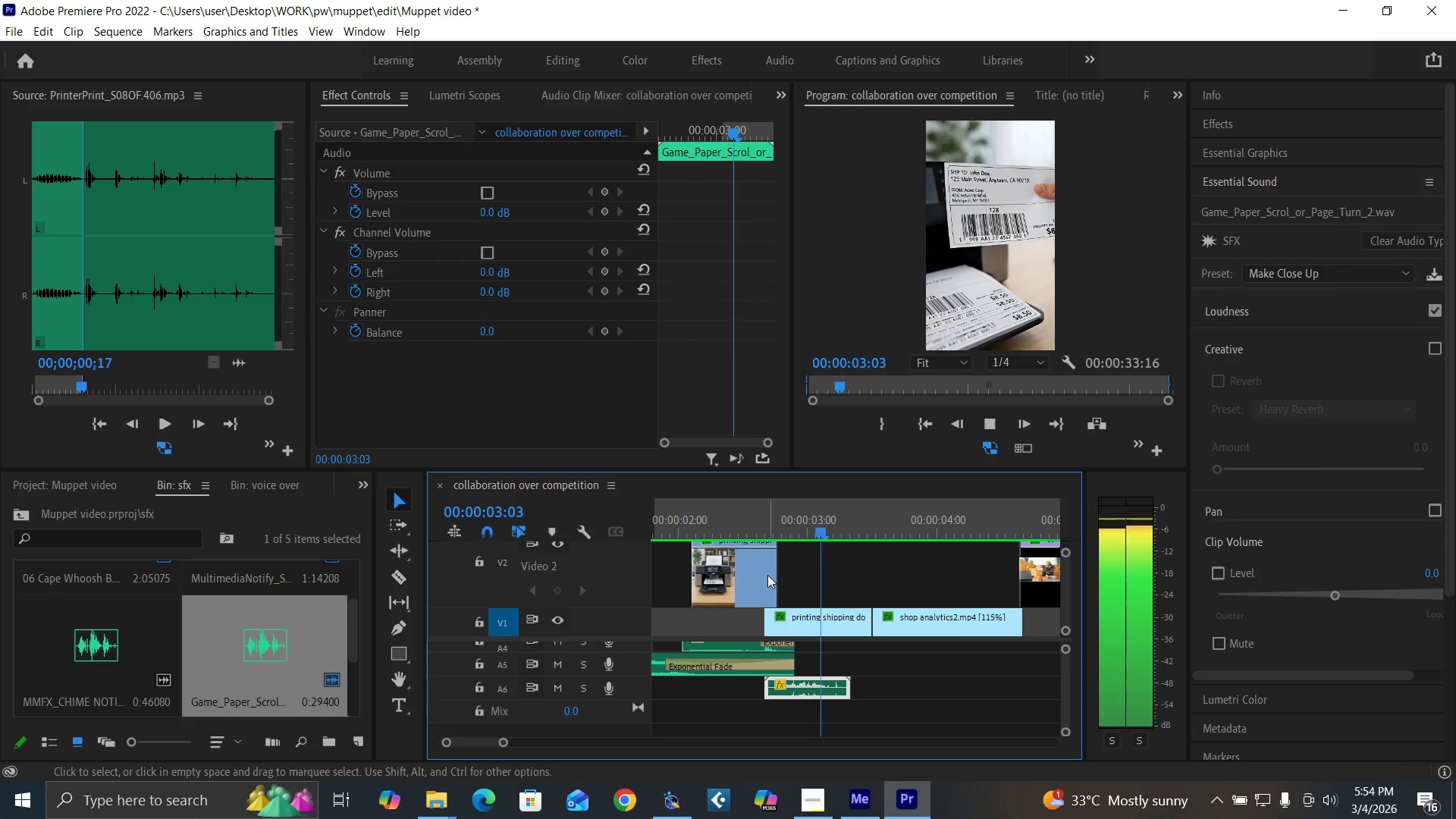 
key(Space)
 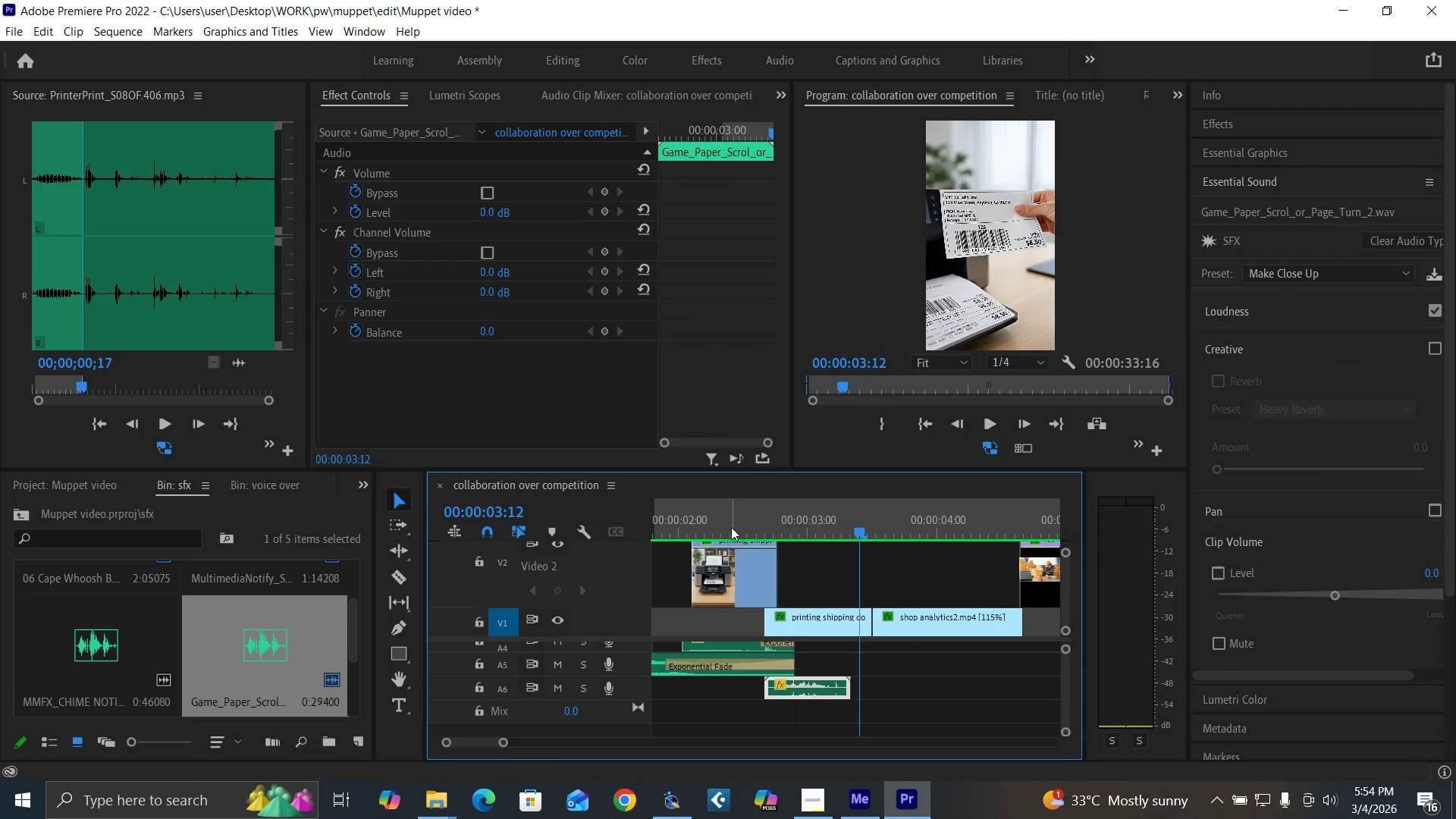 
left_click([731, 527])
 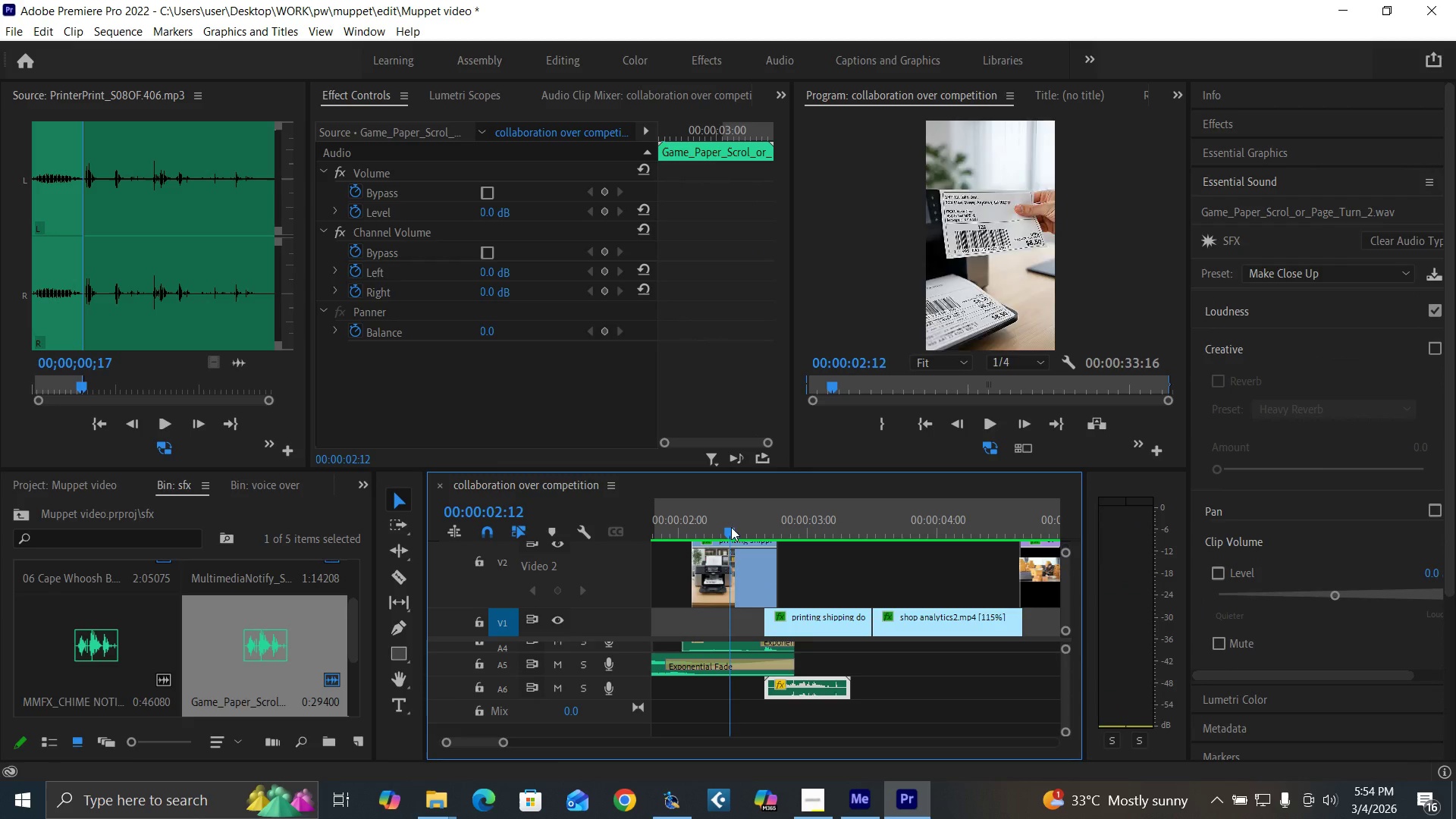 
key(Space)
 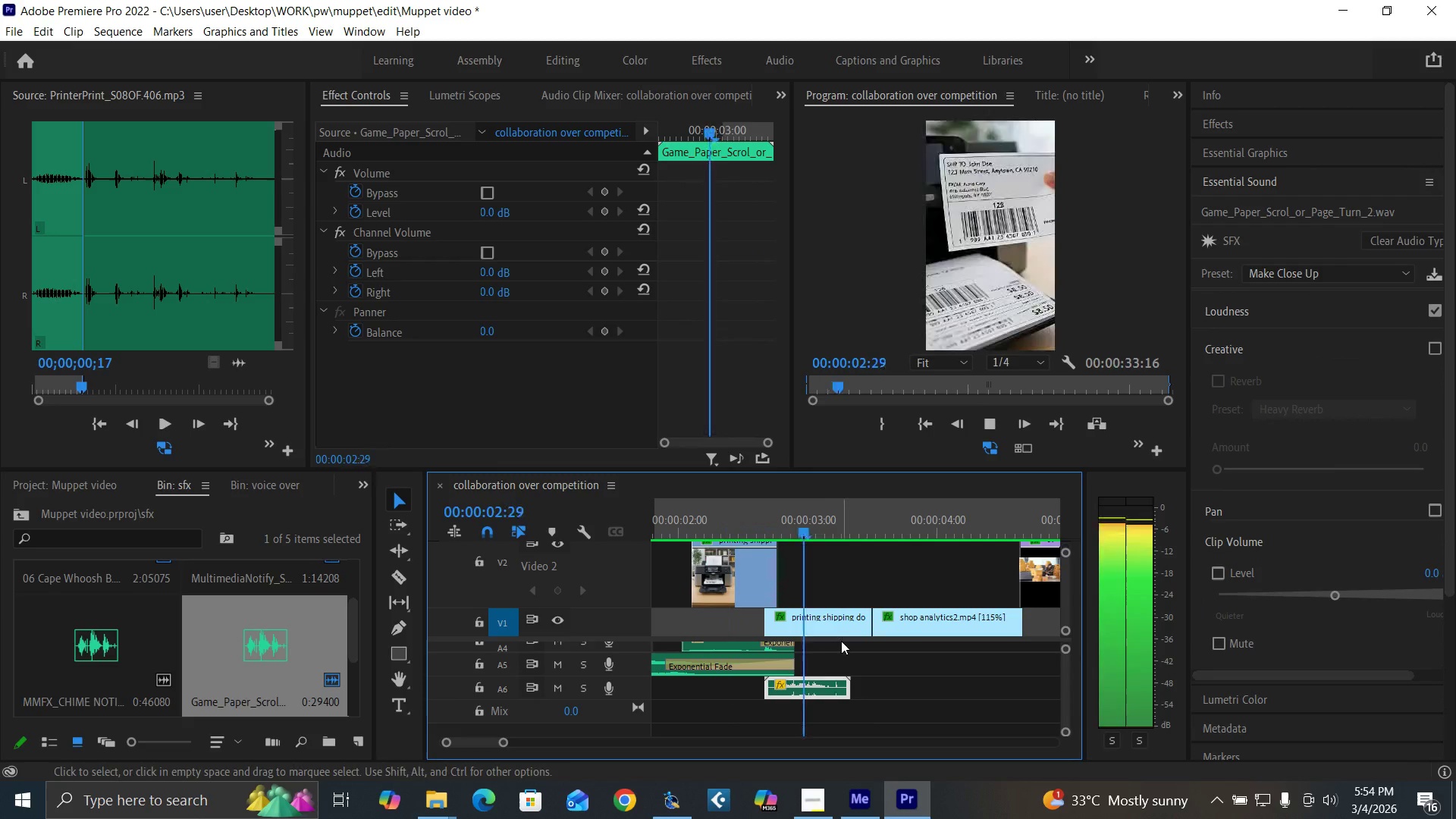 
key(Space)
 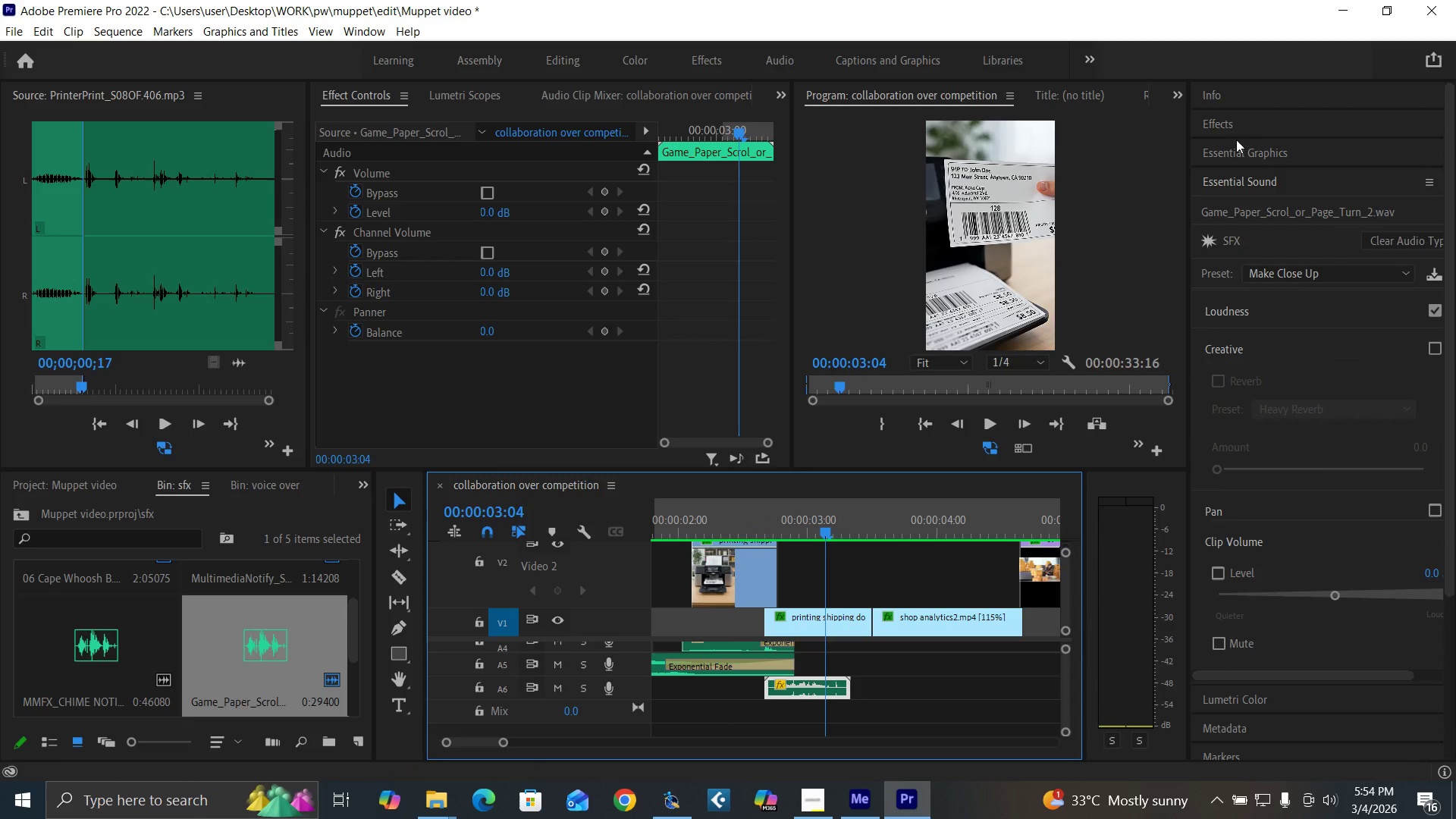 
left_click([1241, 126])
 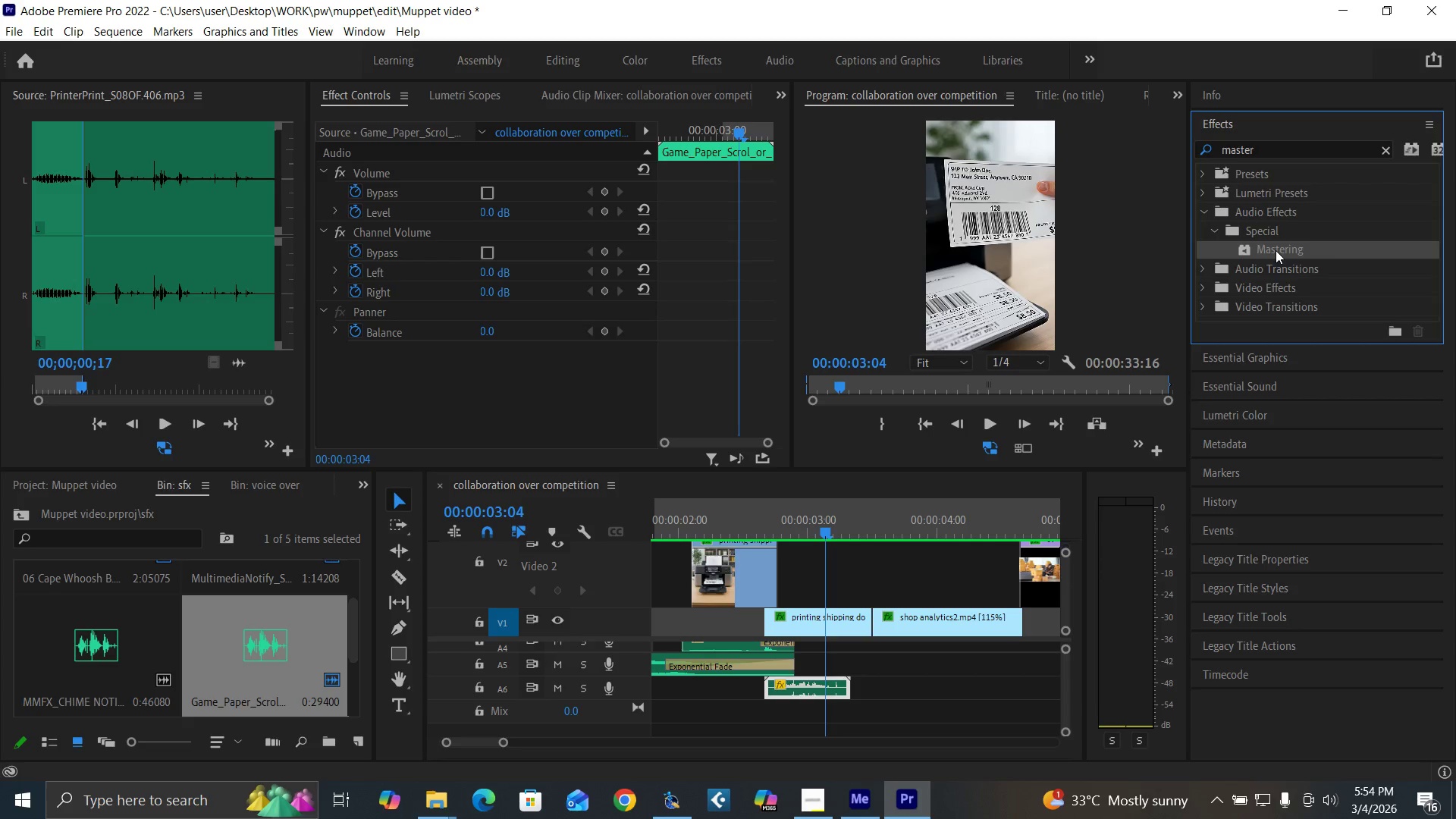 
left_click_drag(start_coordinate=[1275, 250], to_coordinate=[1263, 252])
 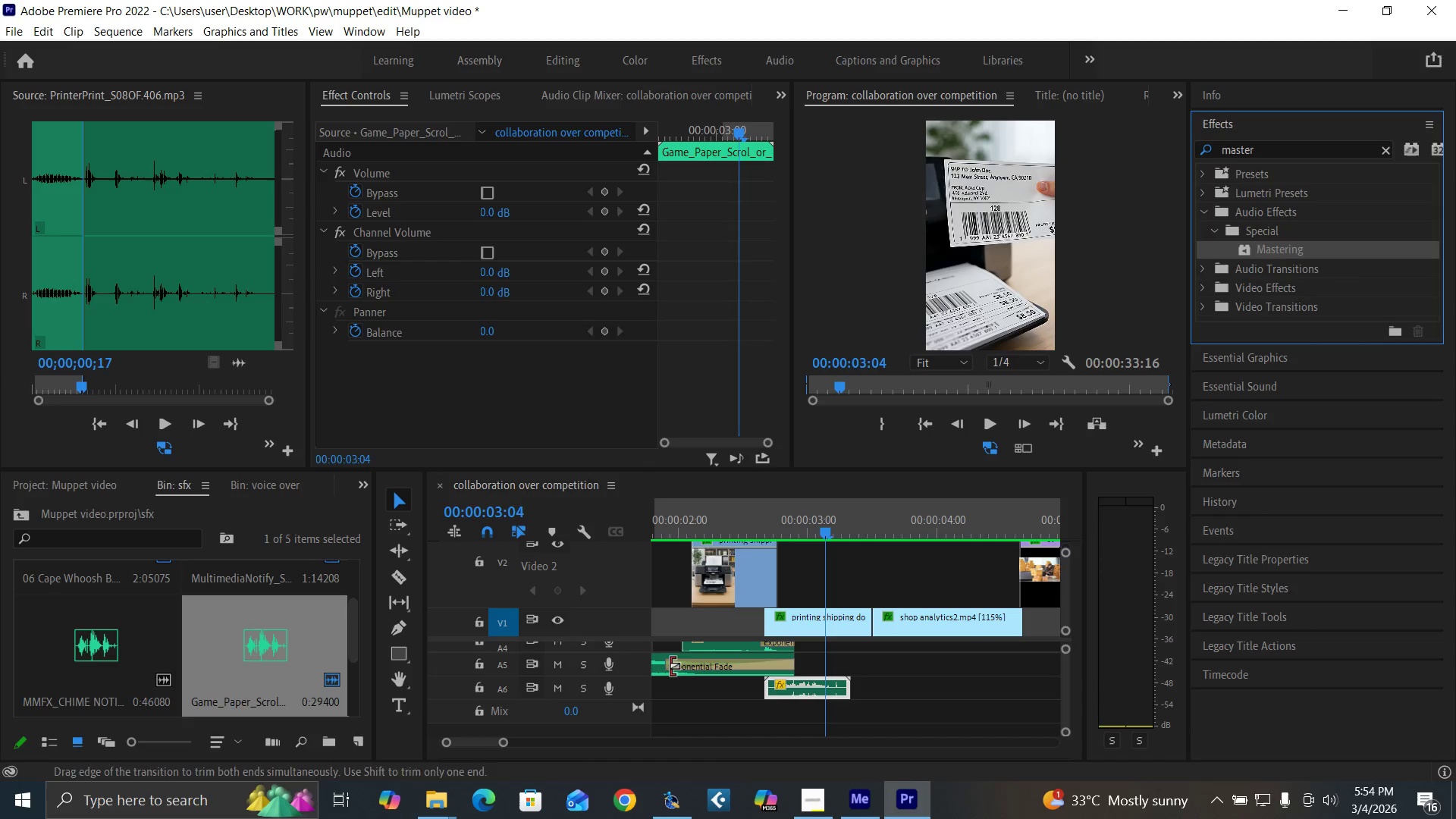 
left_click([658, 667])
 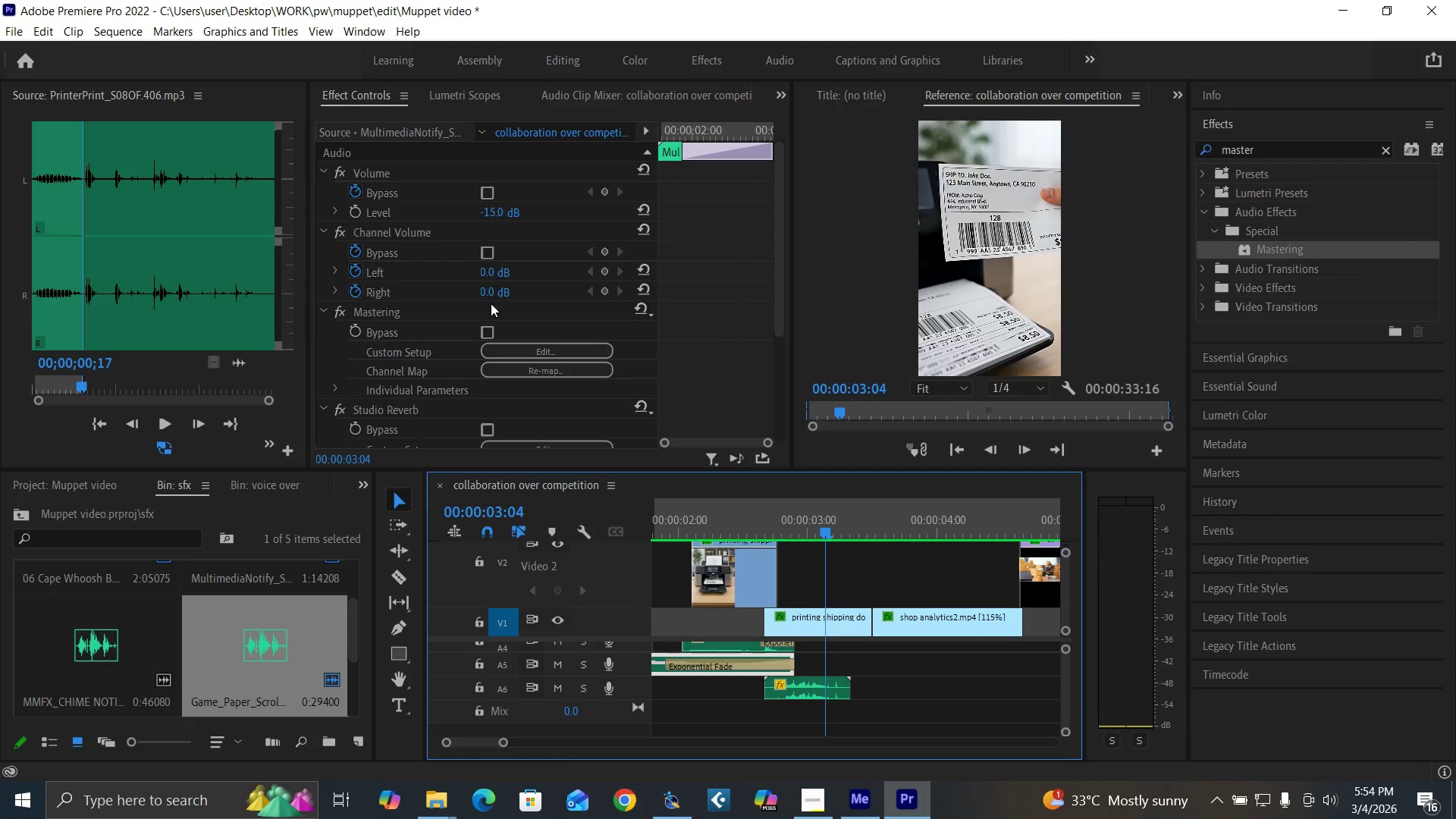 
left_click([375, 307])
 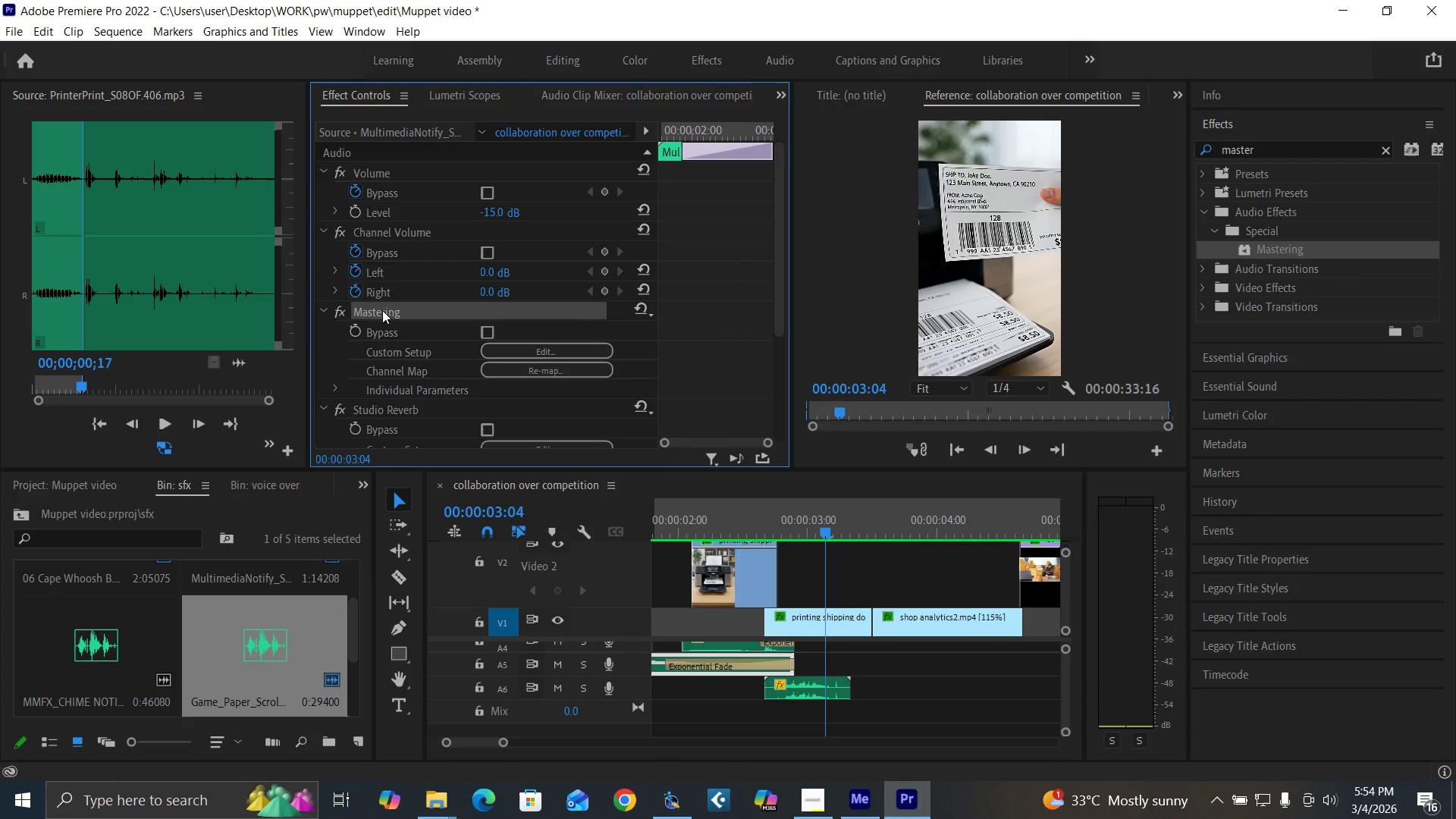 
key(Control+C)
 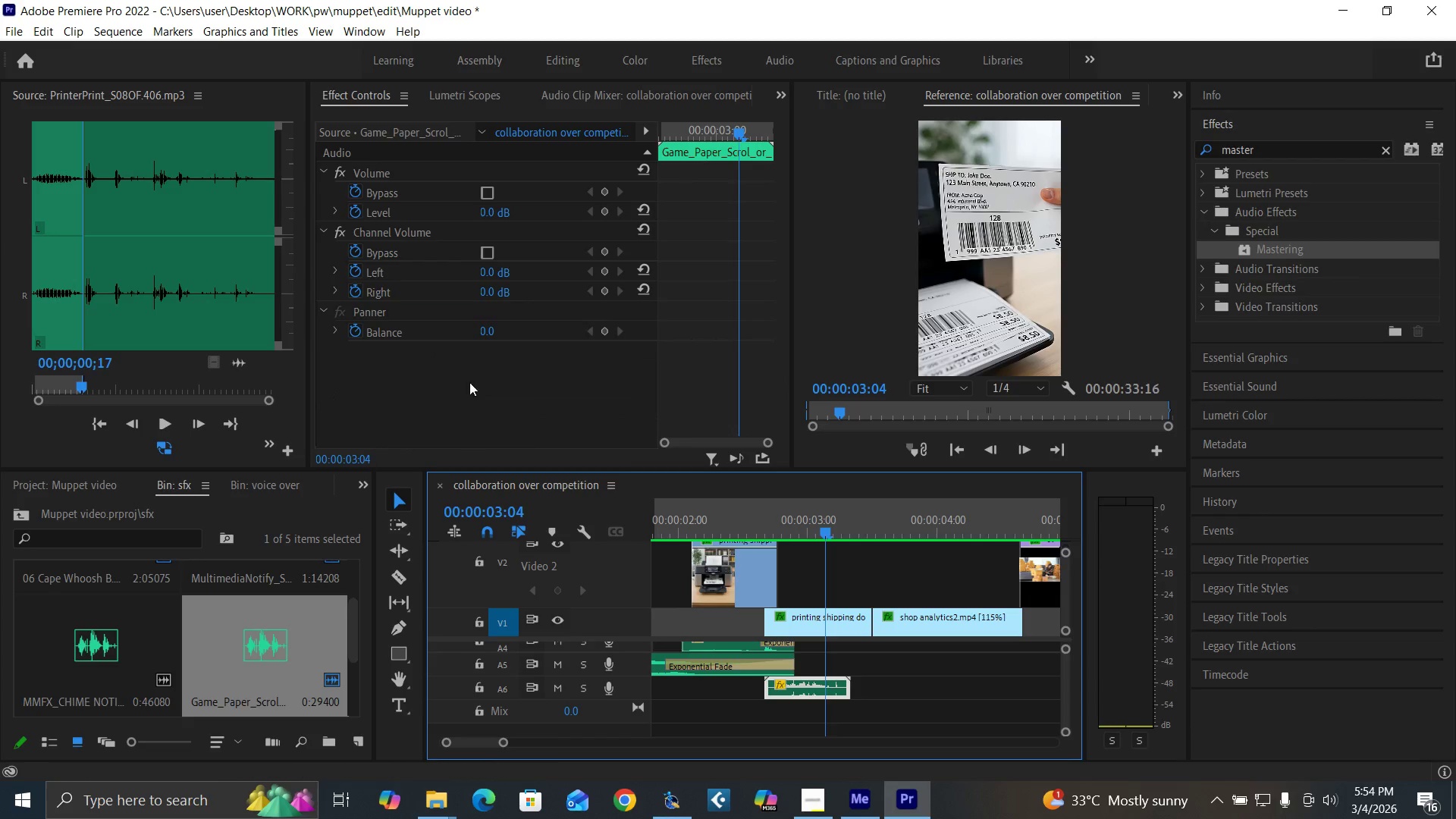 
left_click([456, 376])
 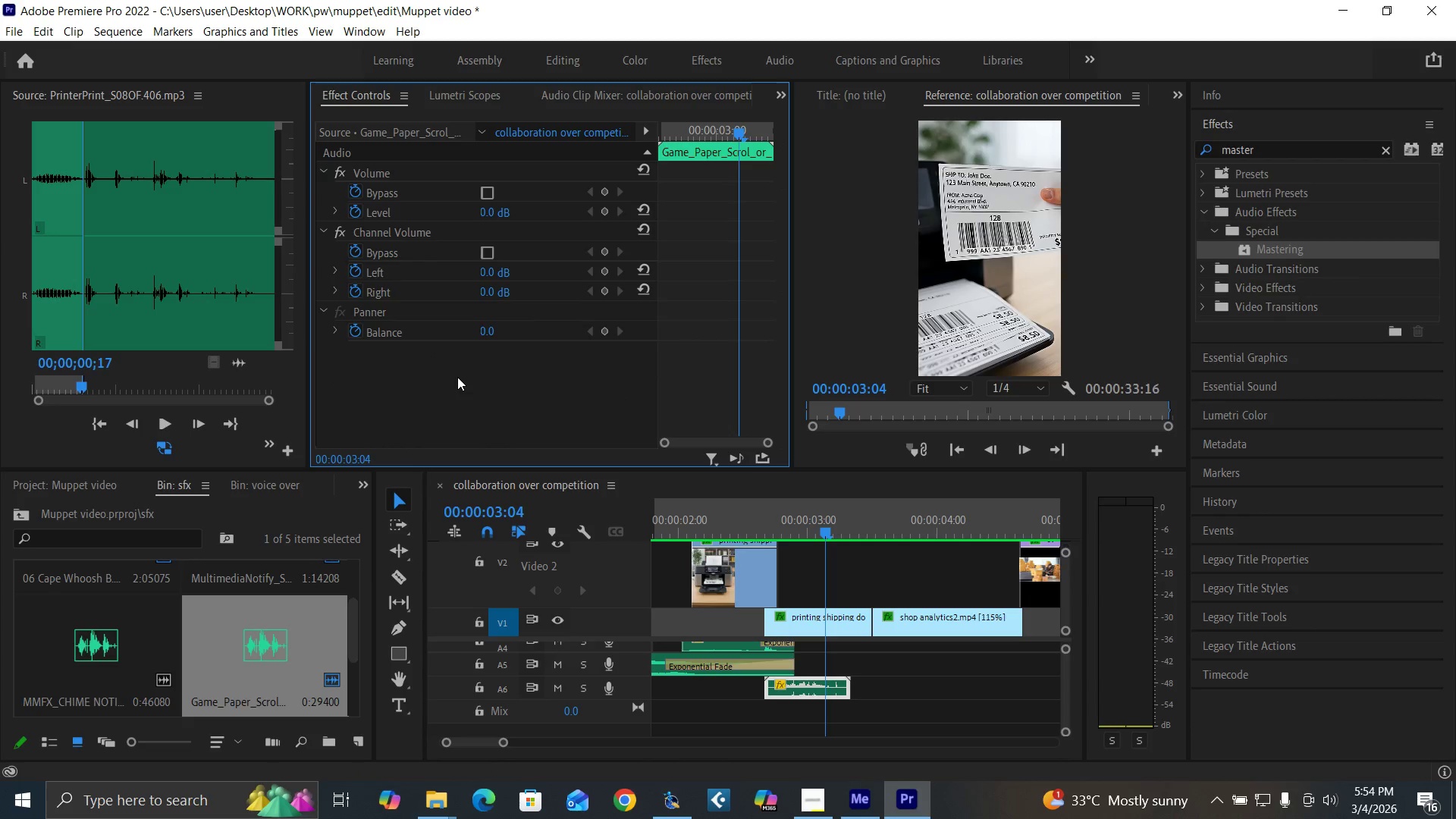 
key(Control+V)
 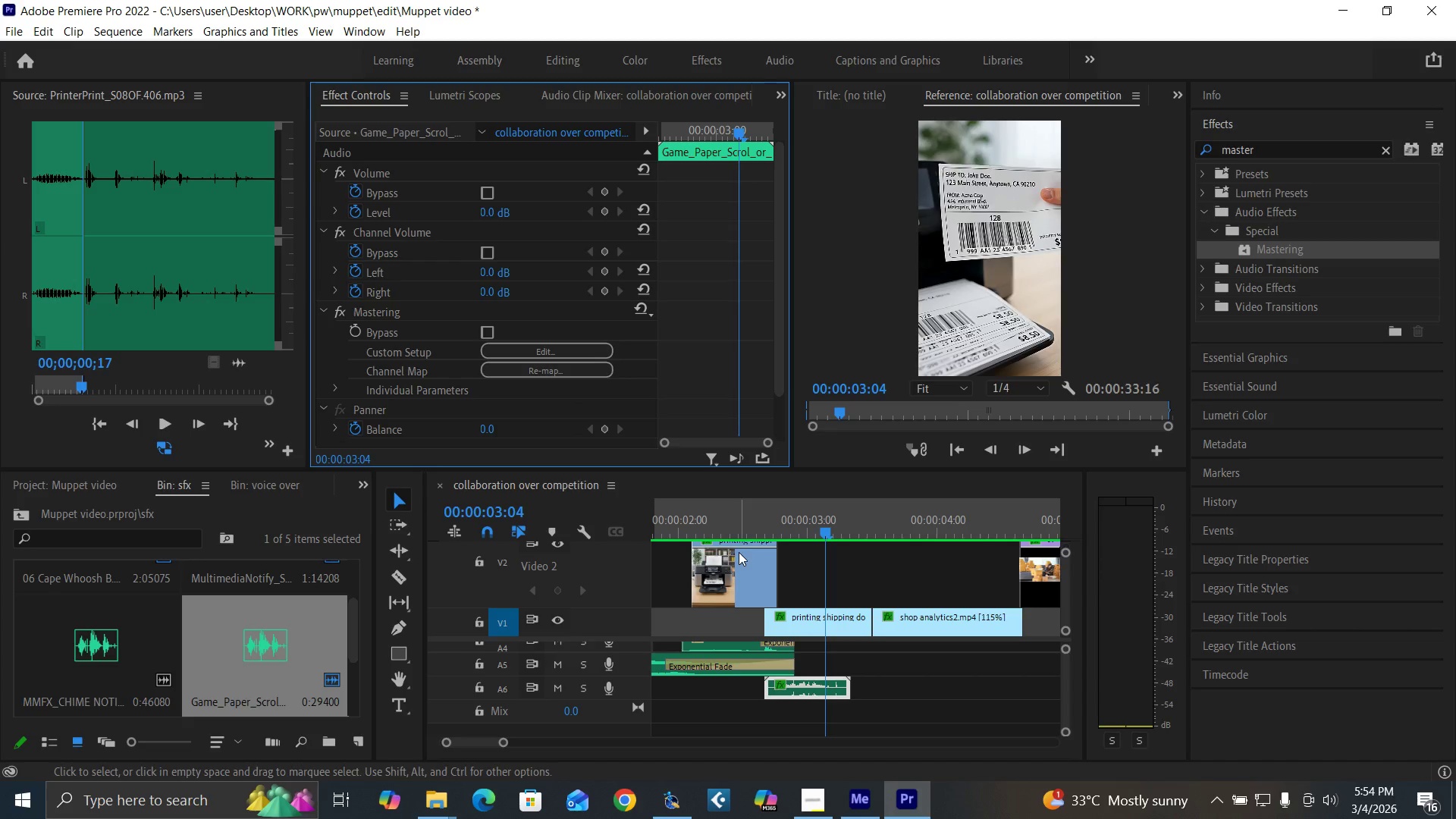 
left_click([730, 525])
 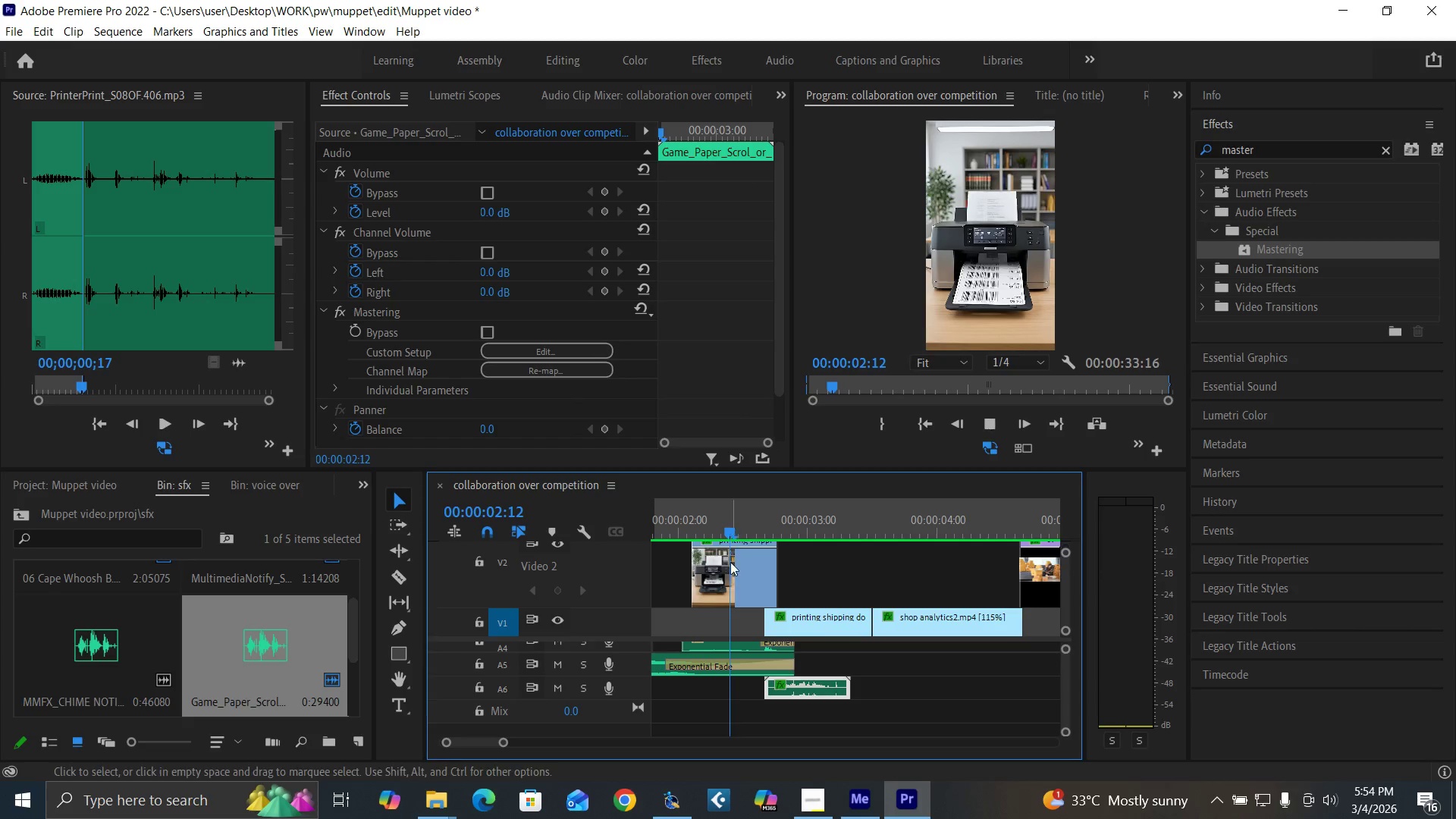 
key(Space)
 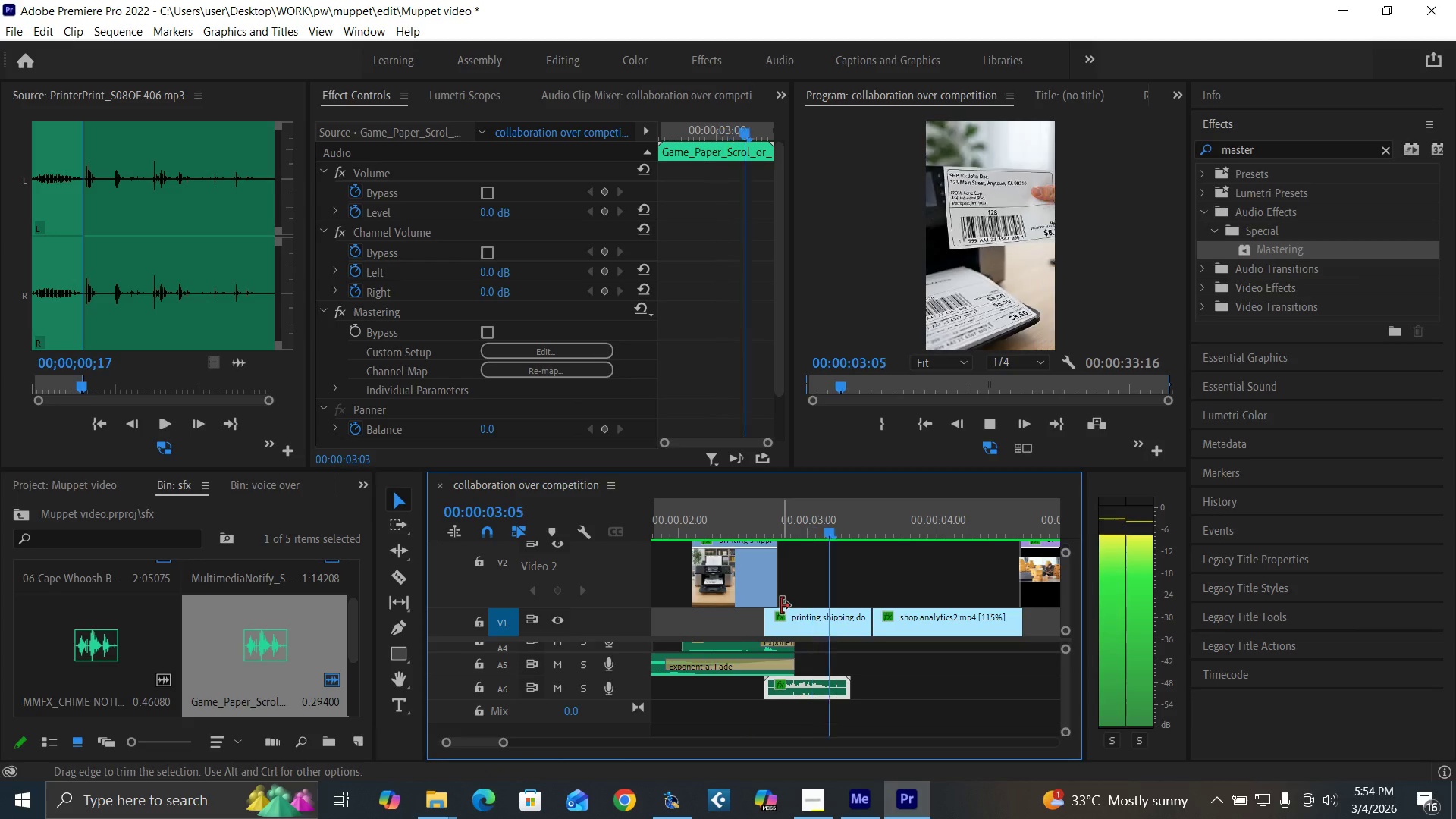 
key(Space)
 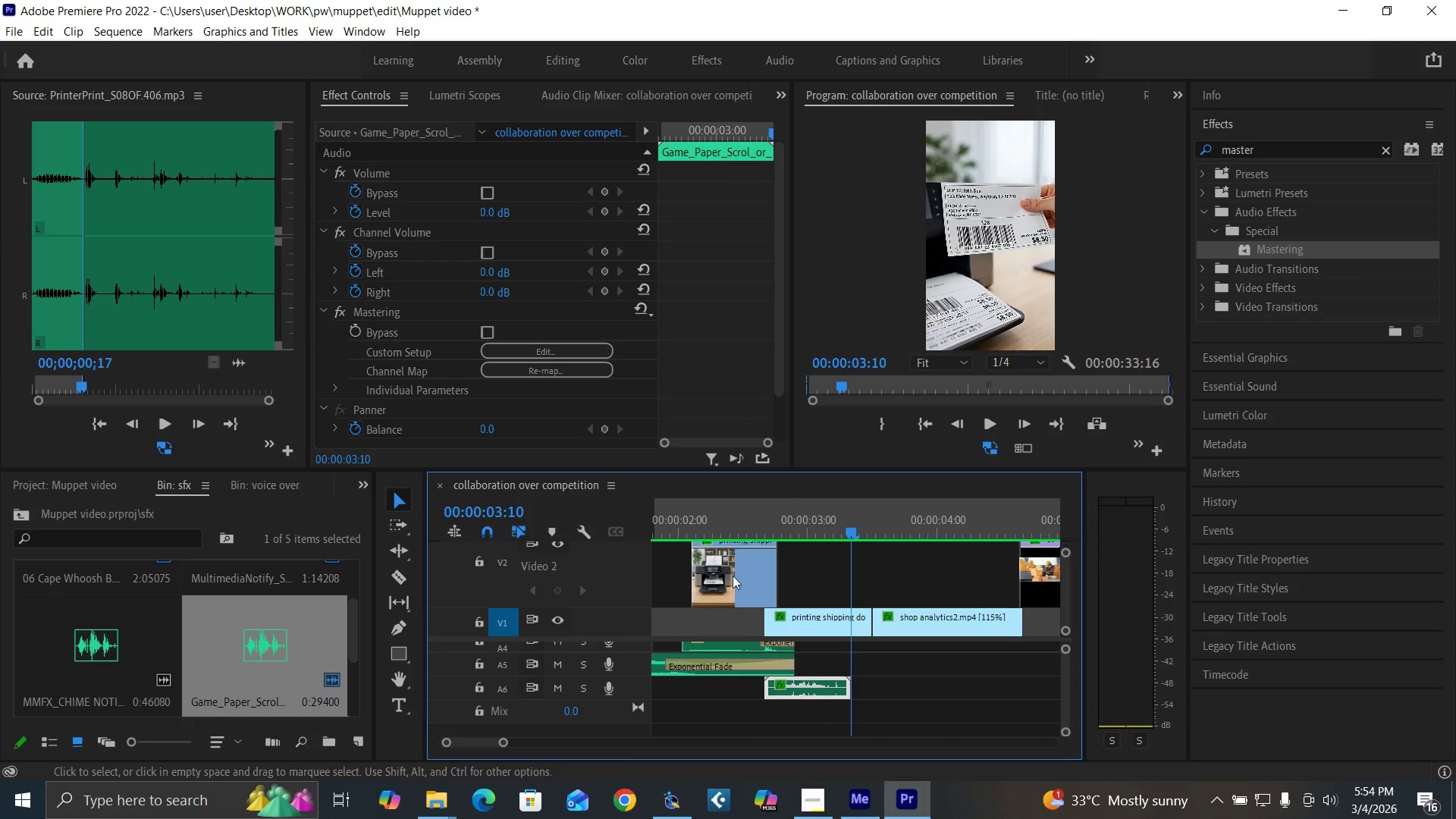 
left_click([722, 529])
 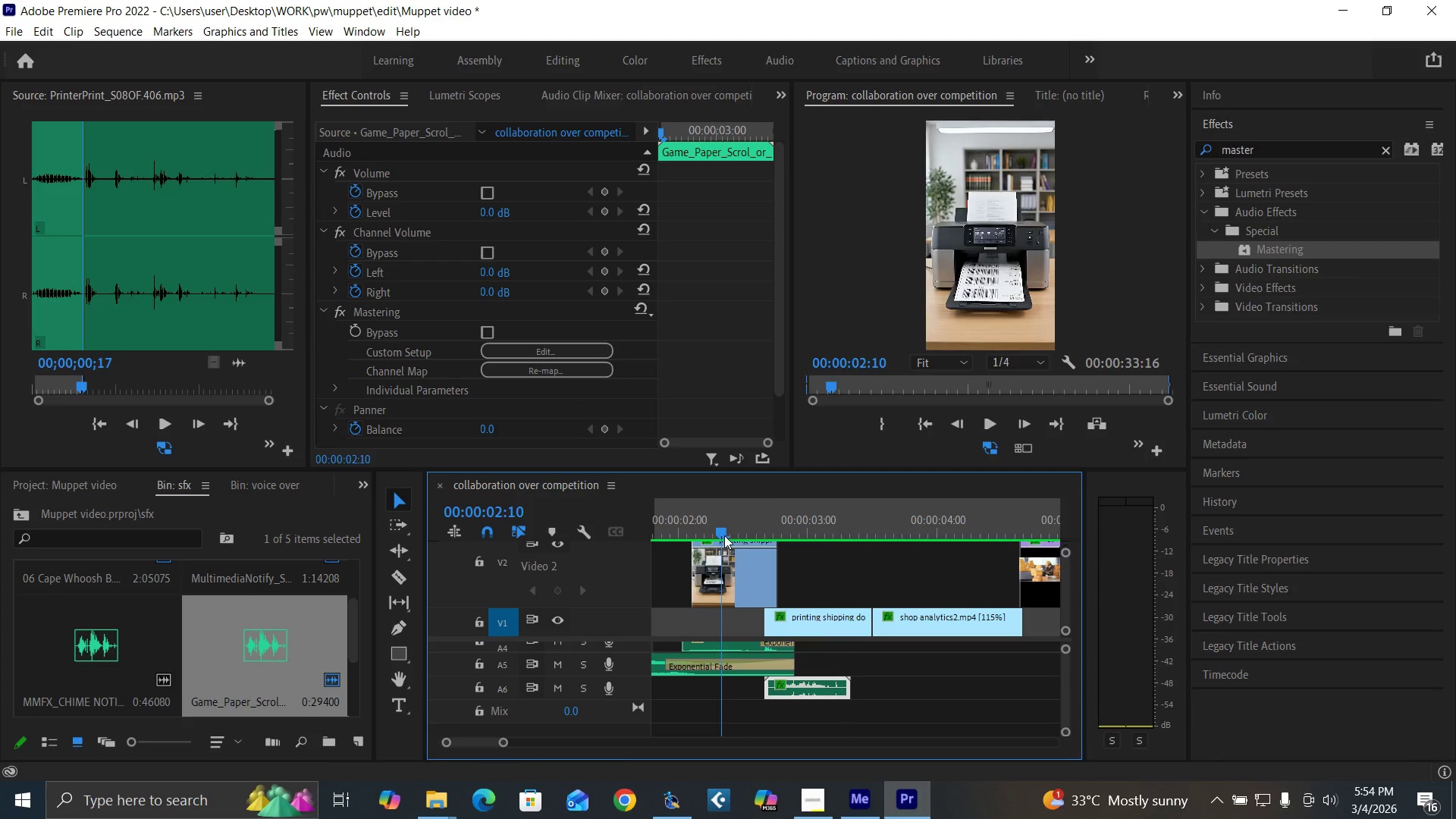 
key(Space)
 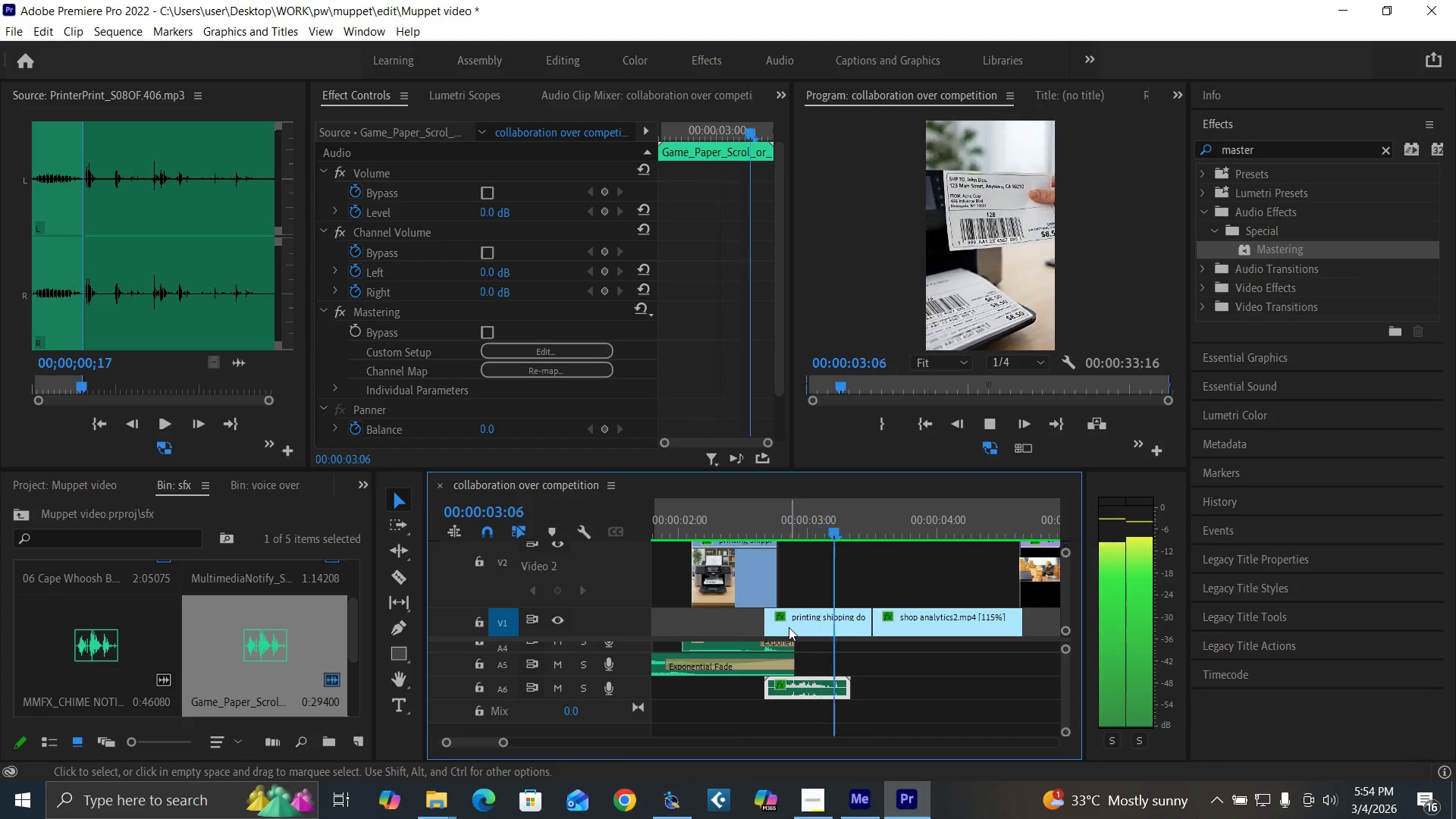 
key(Space)
 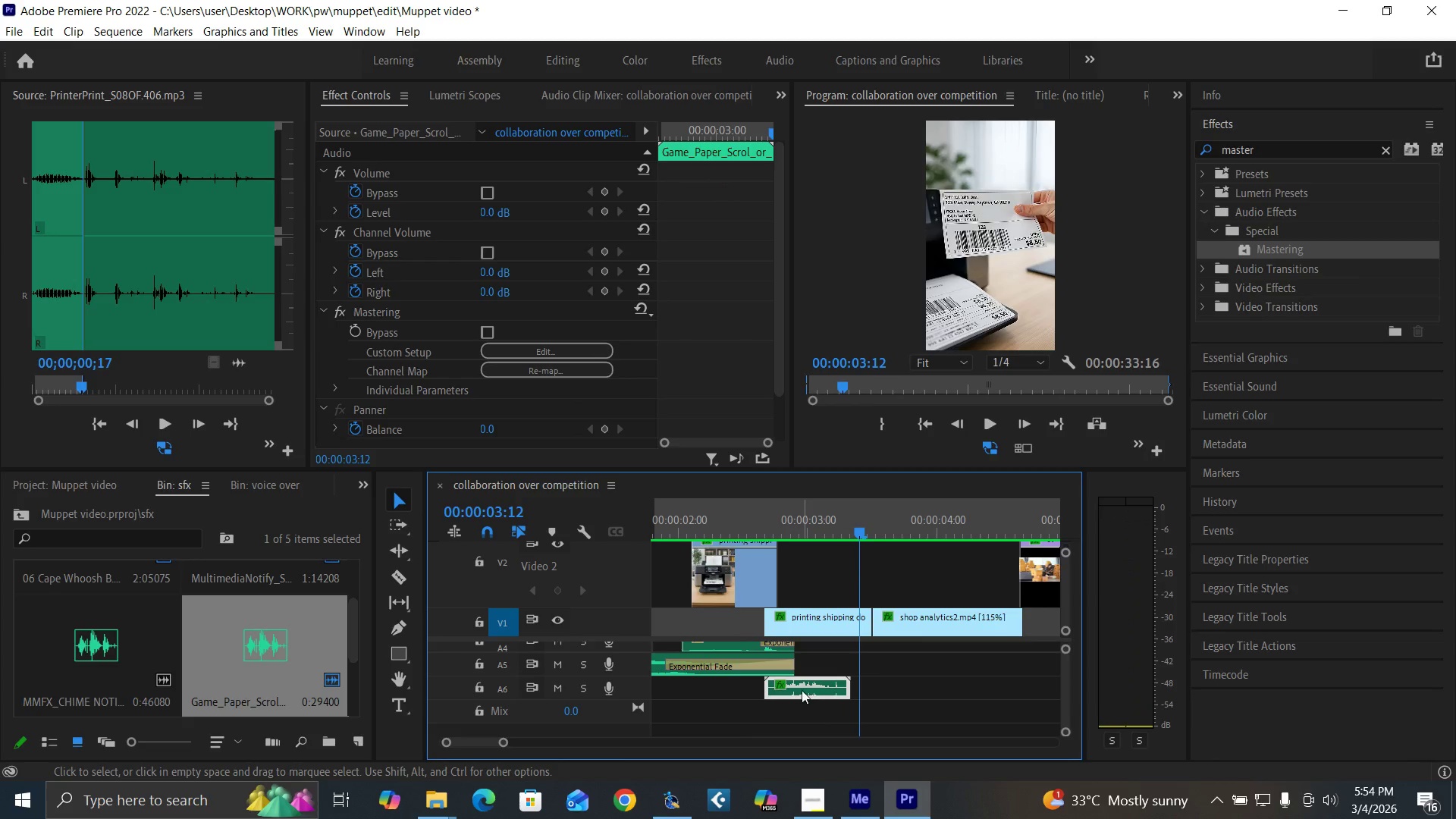 
left_click([802, 691])
 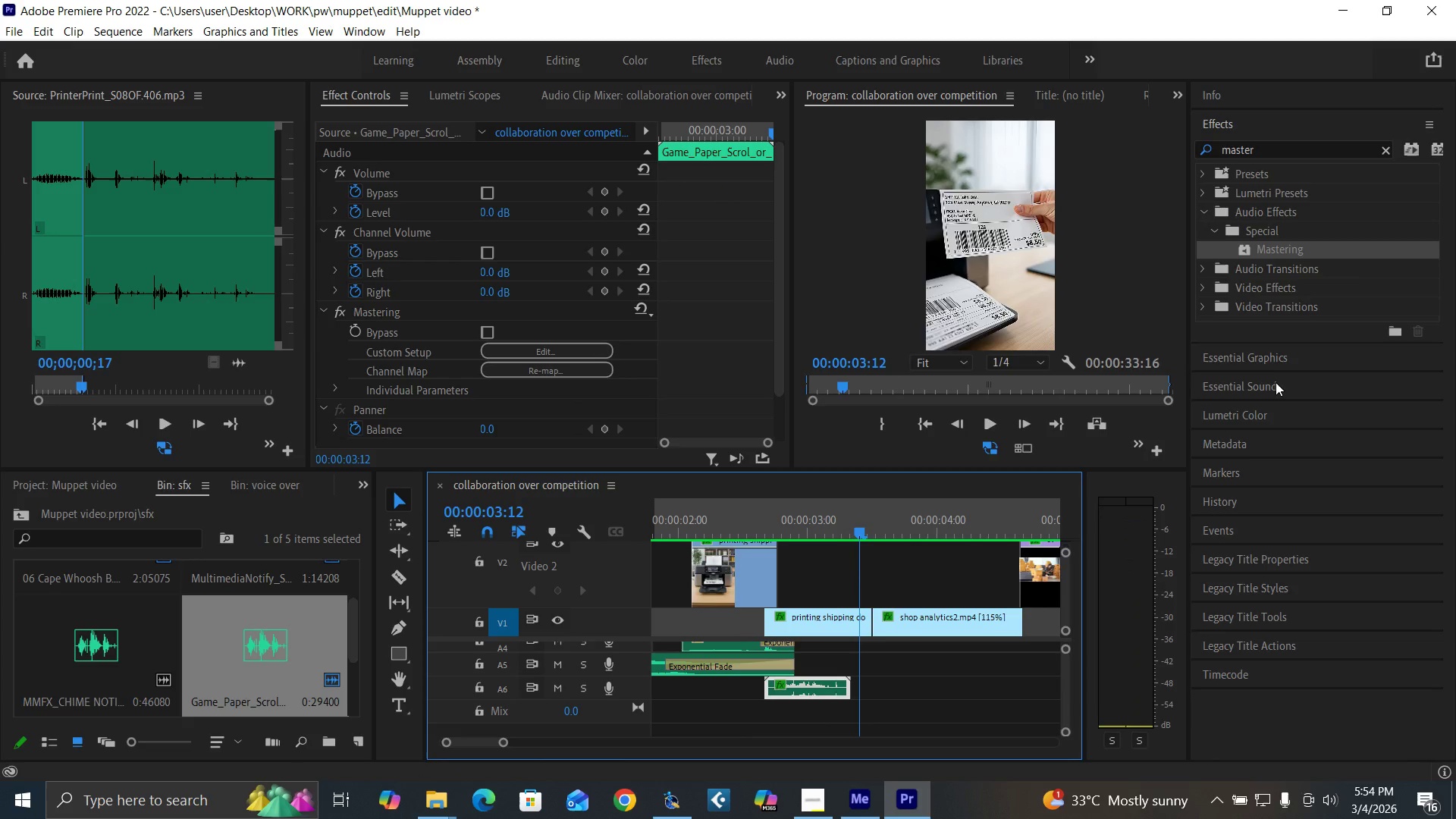 
left_click([1276, 385])
 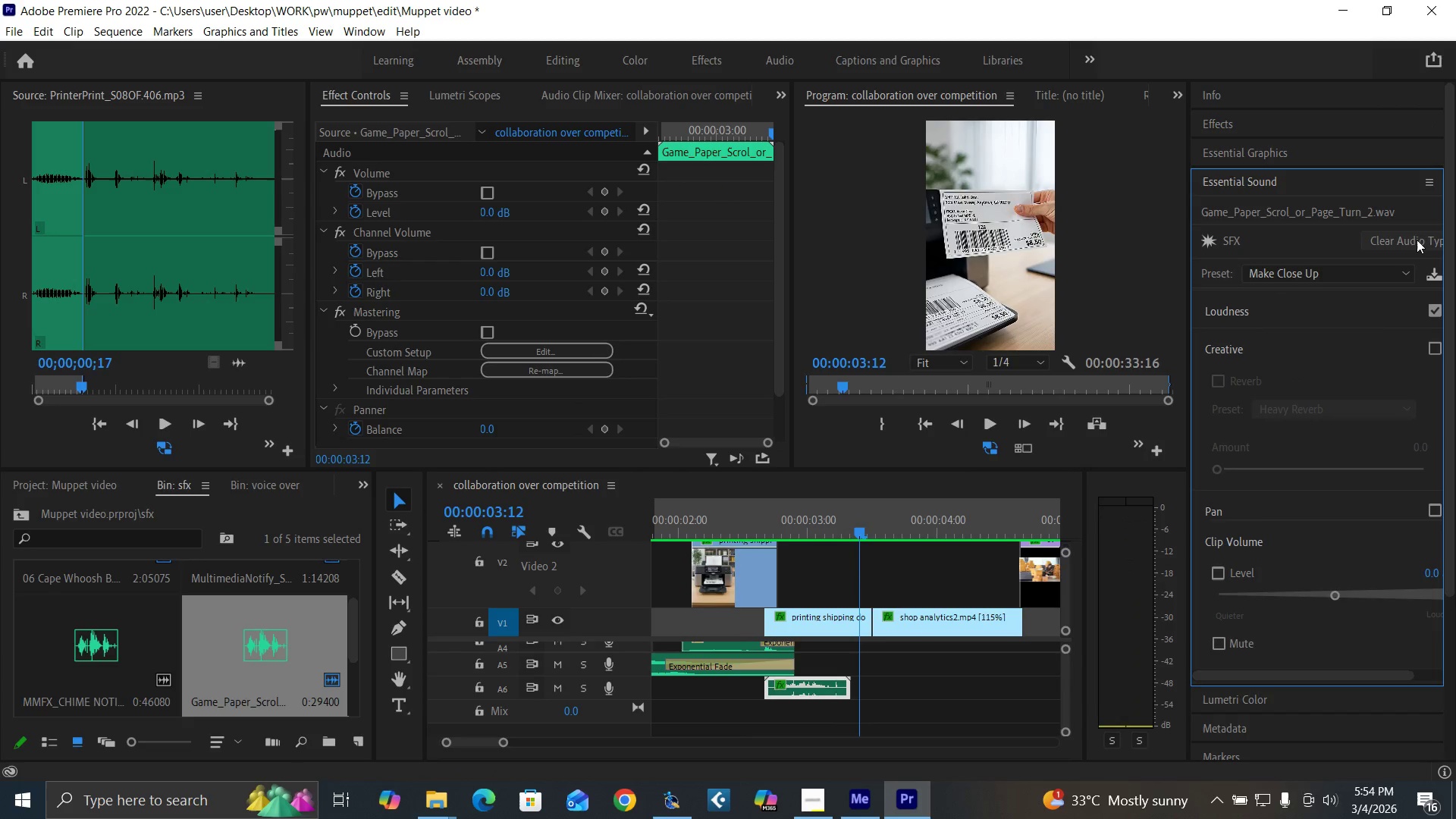 
left_click([1417, 240])
 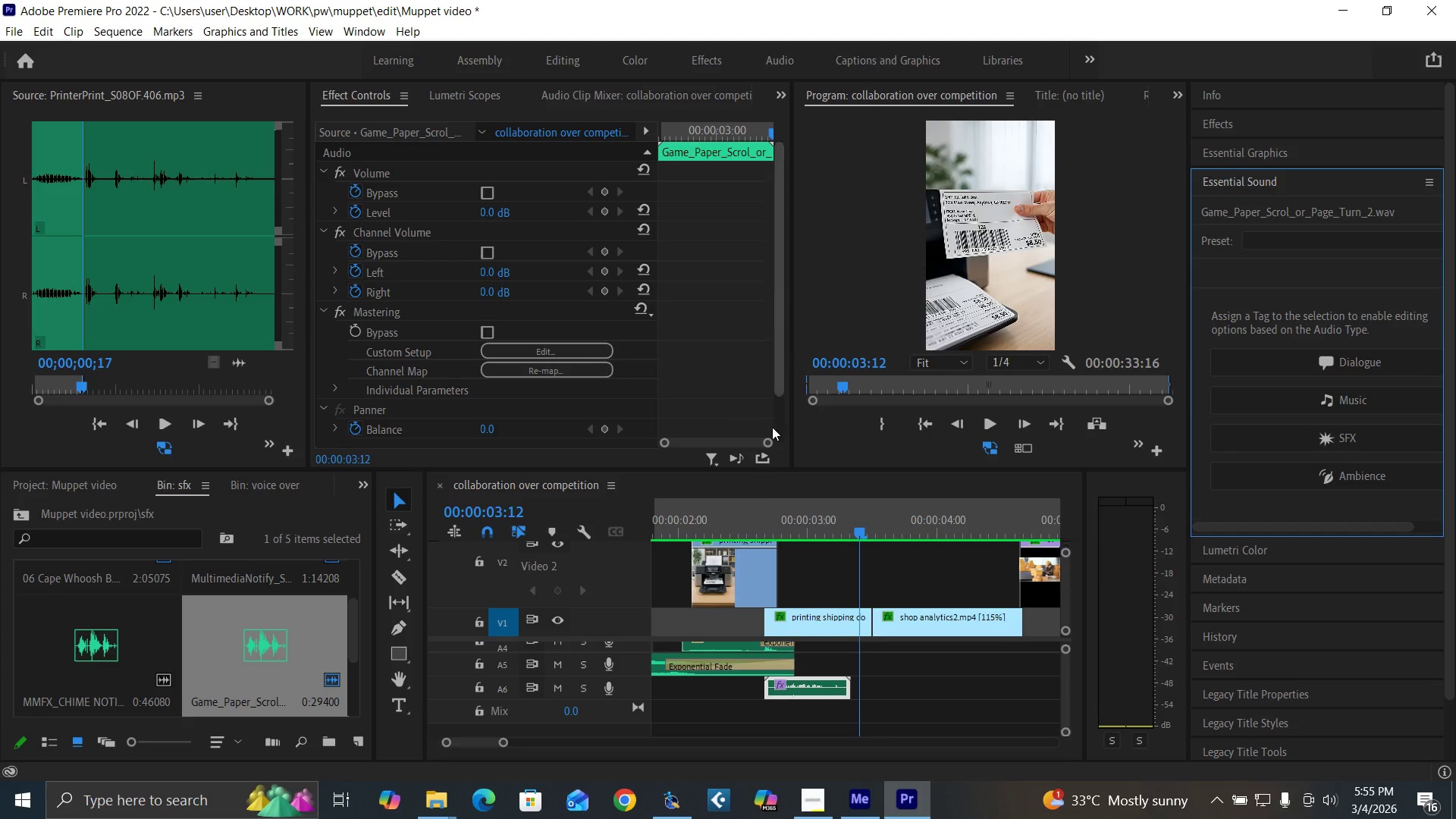 
left_click([732, 516])
 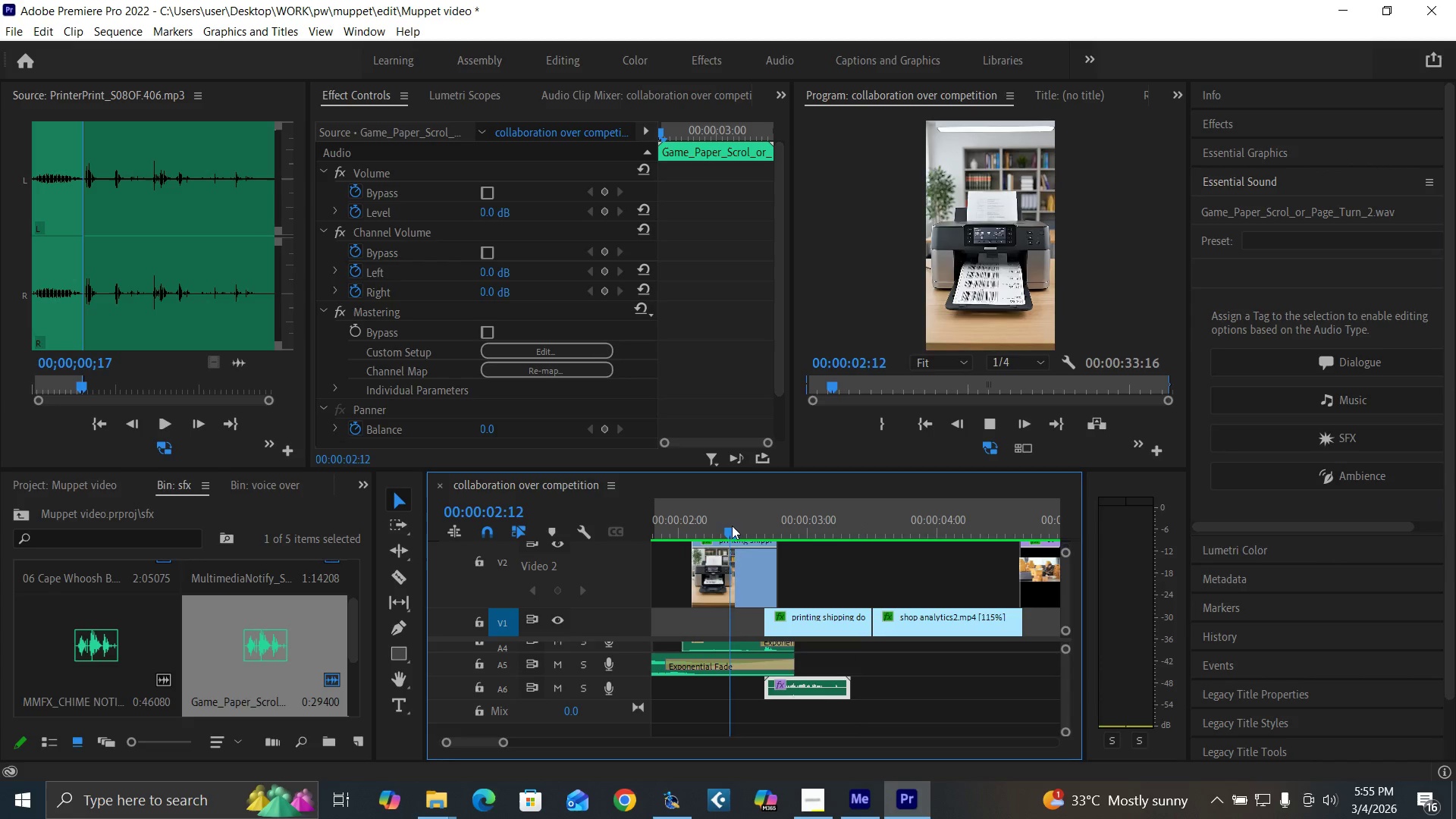 
key(Space)
 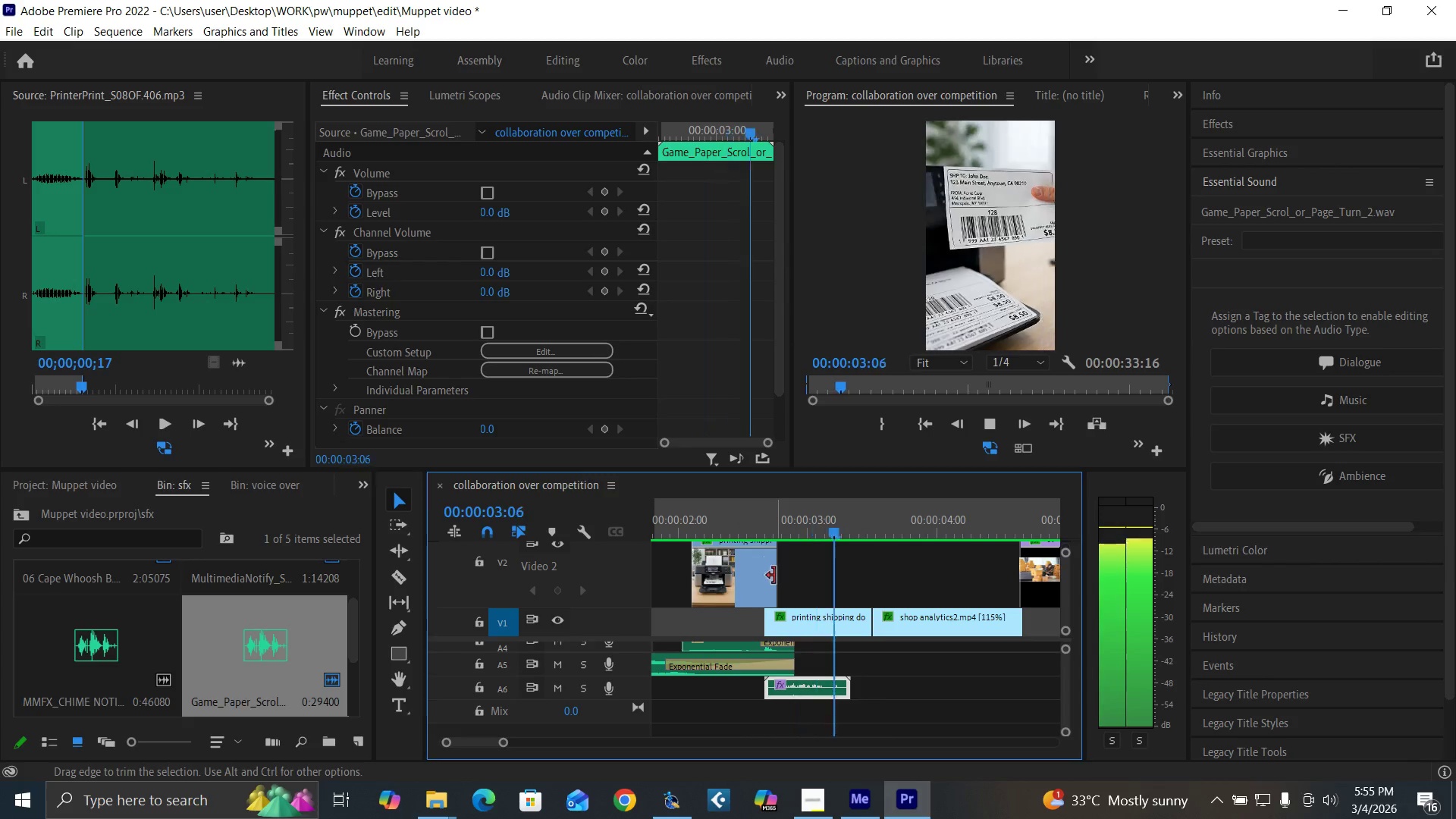 
key(Space)
 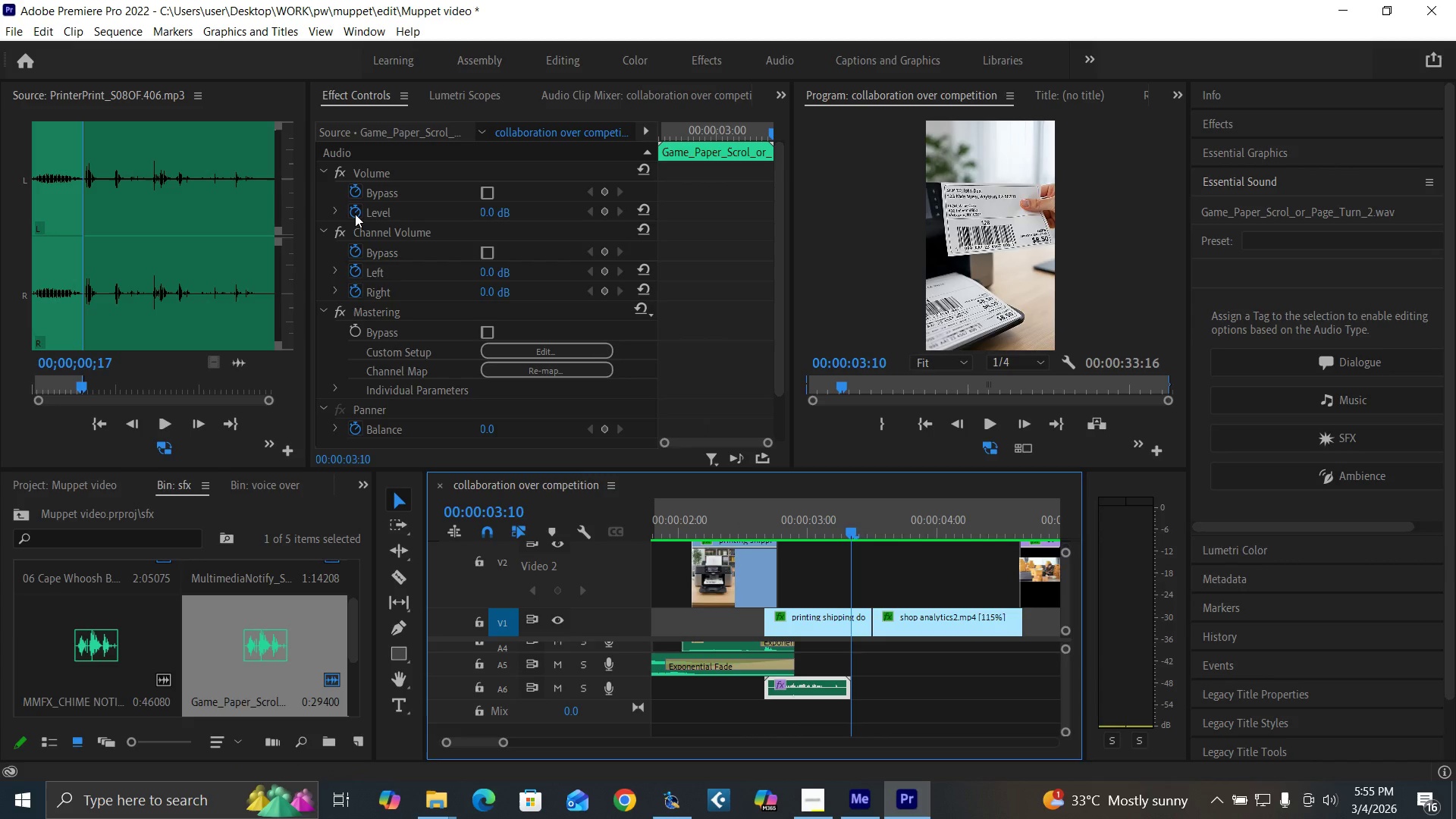 
left_click([353, 211])
 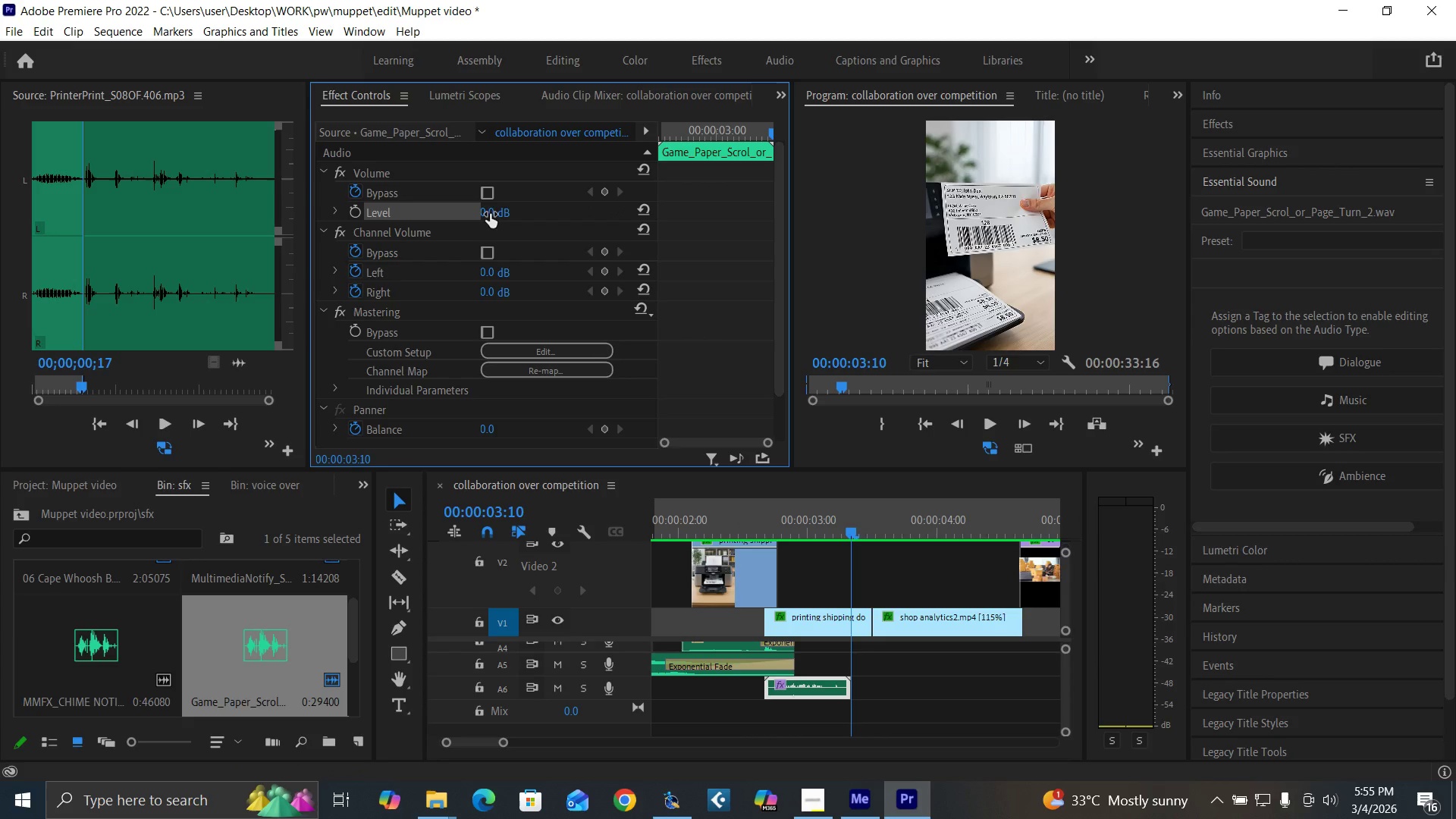 
left_click([490, 214])
 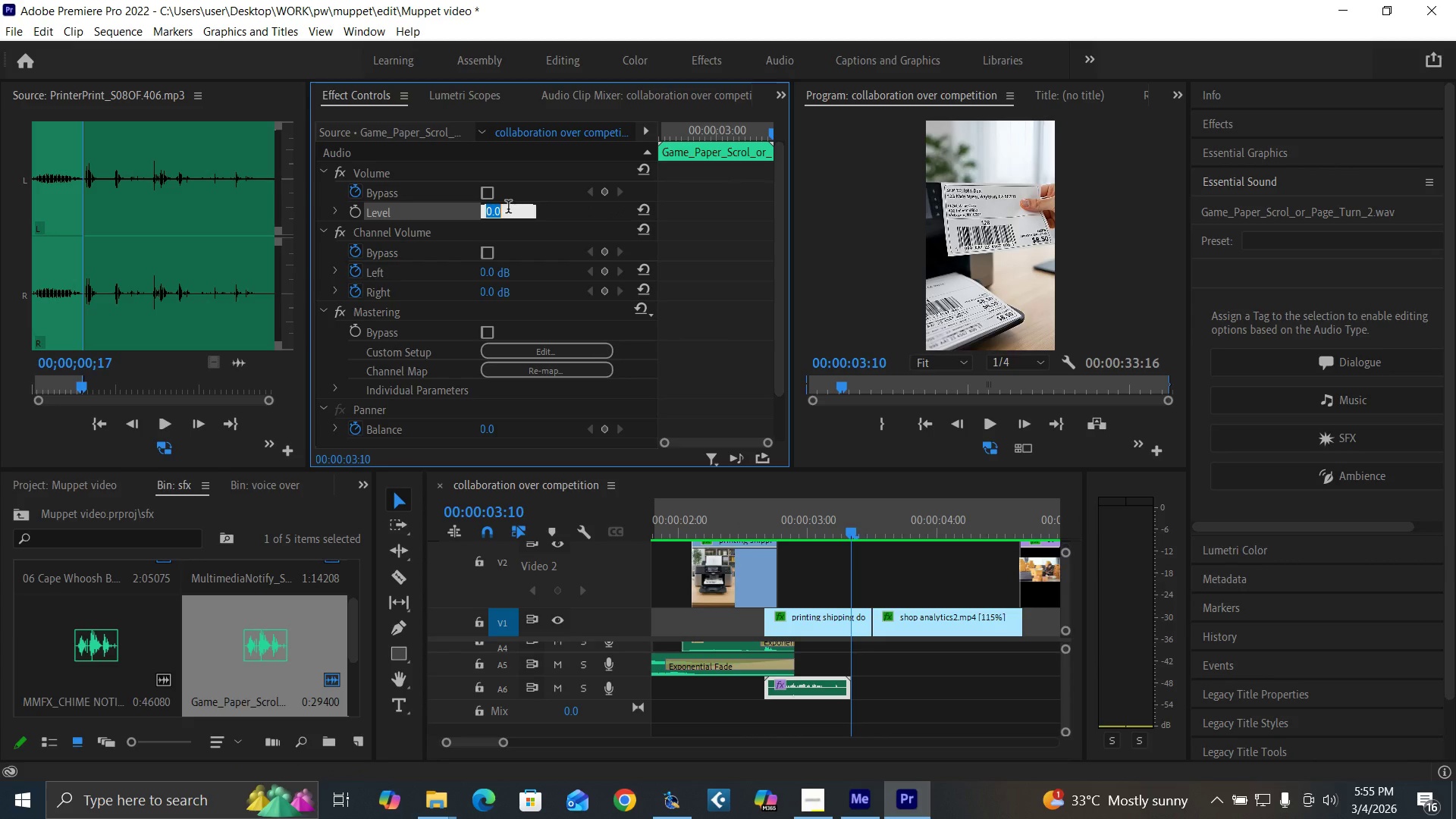 
type(-20)
 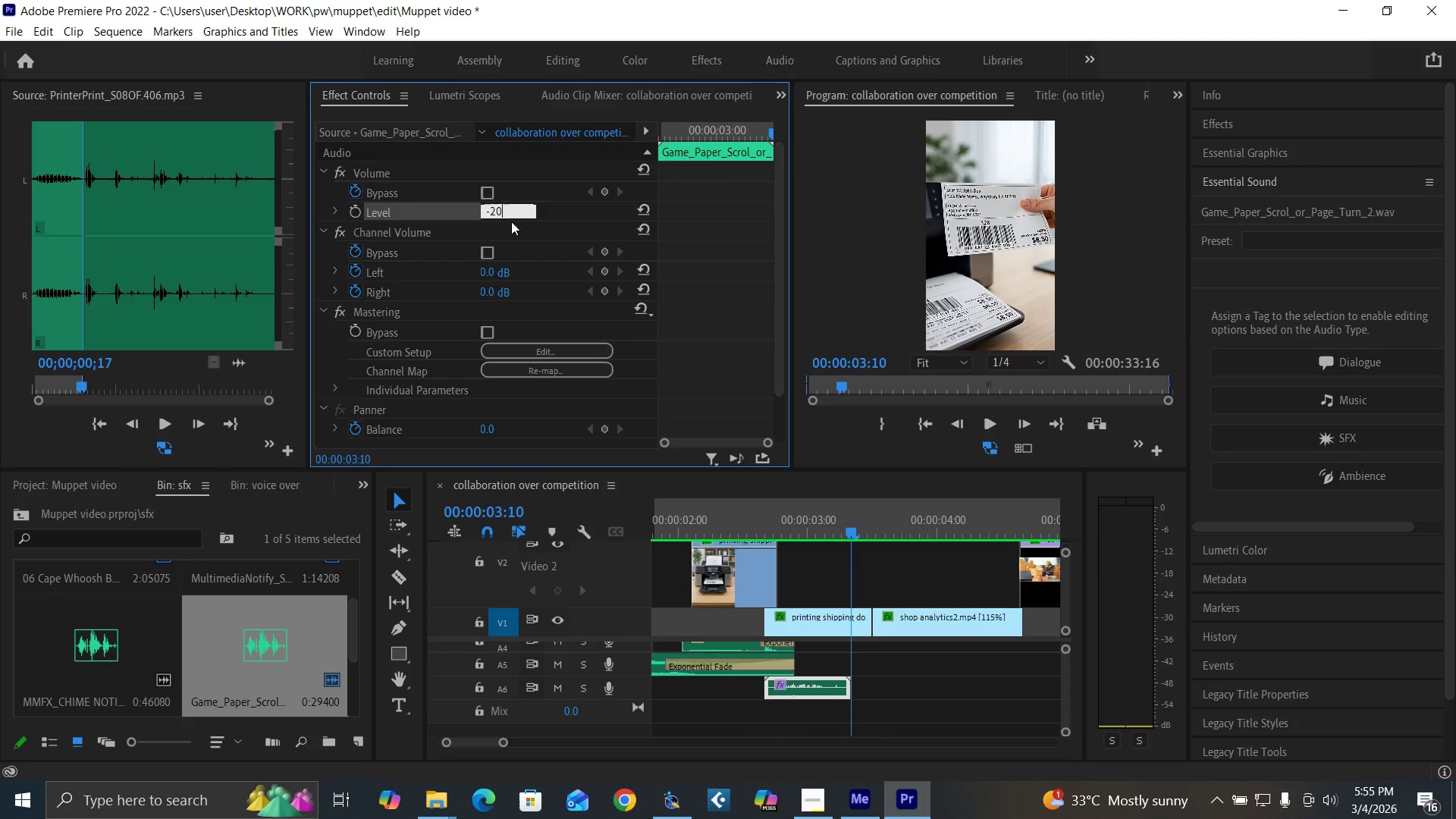 
key(Enter)
 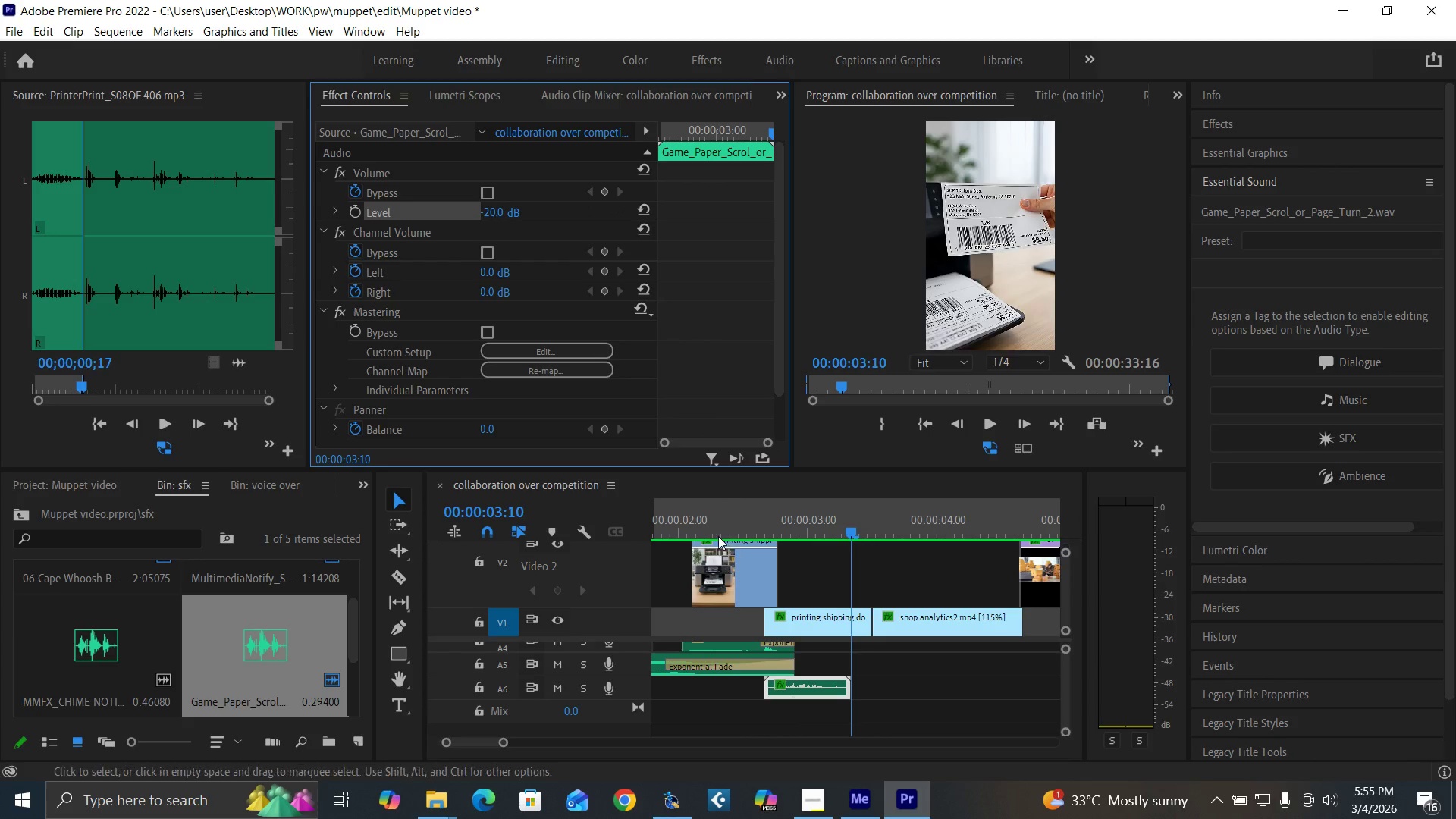 
left_click([714, 532])
 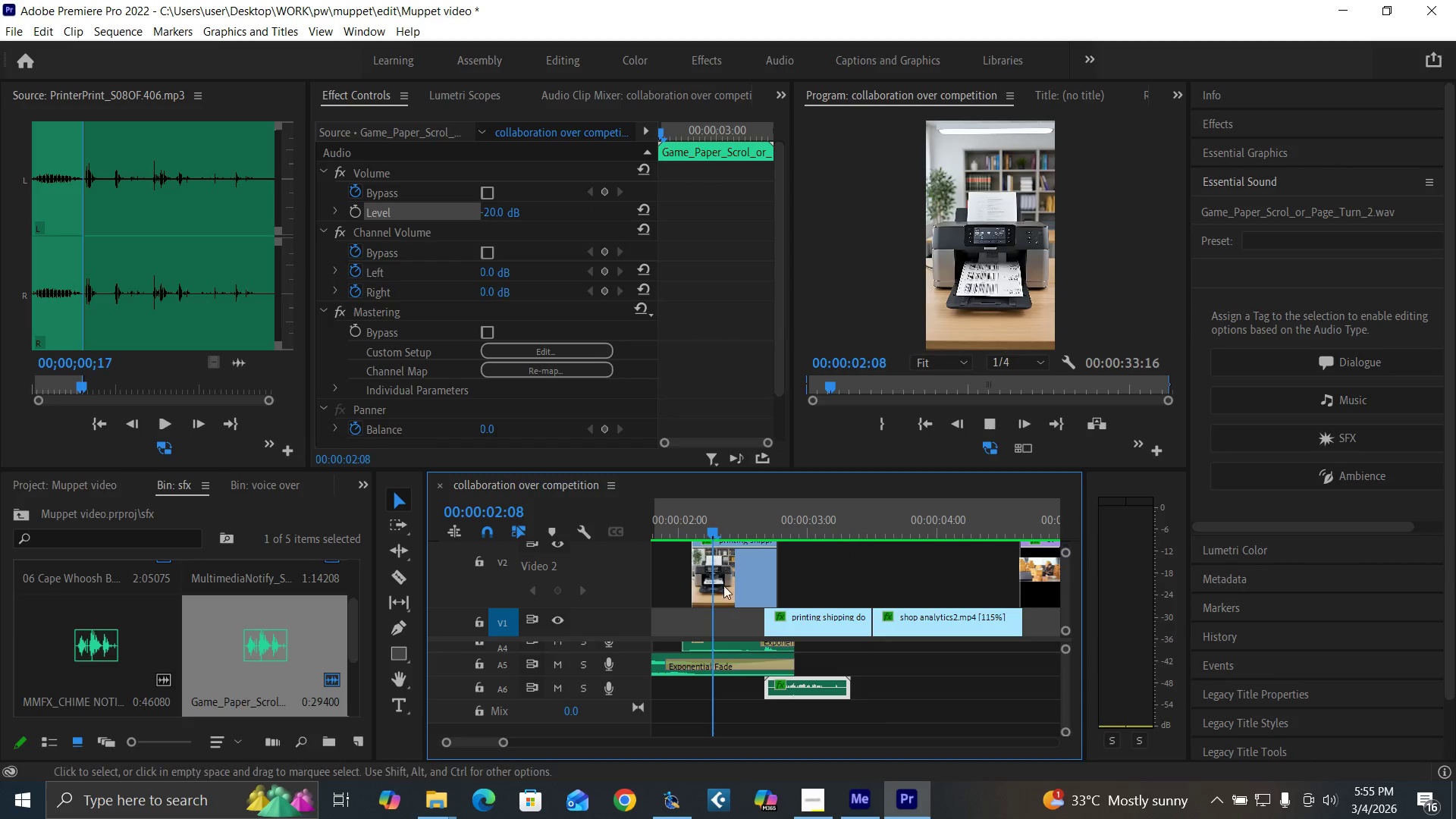 
key(Space)
 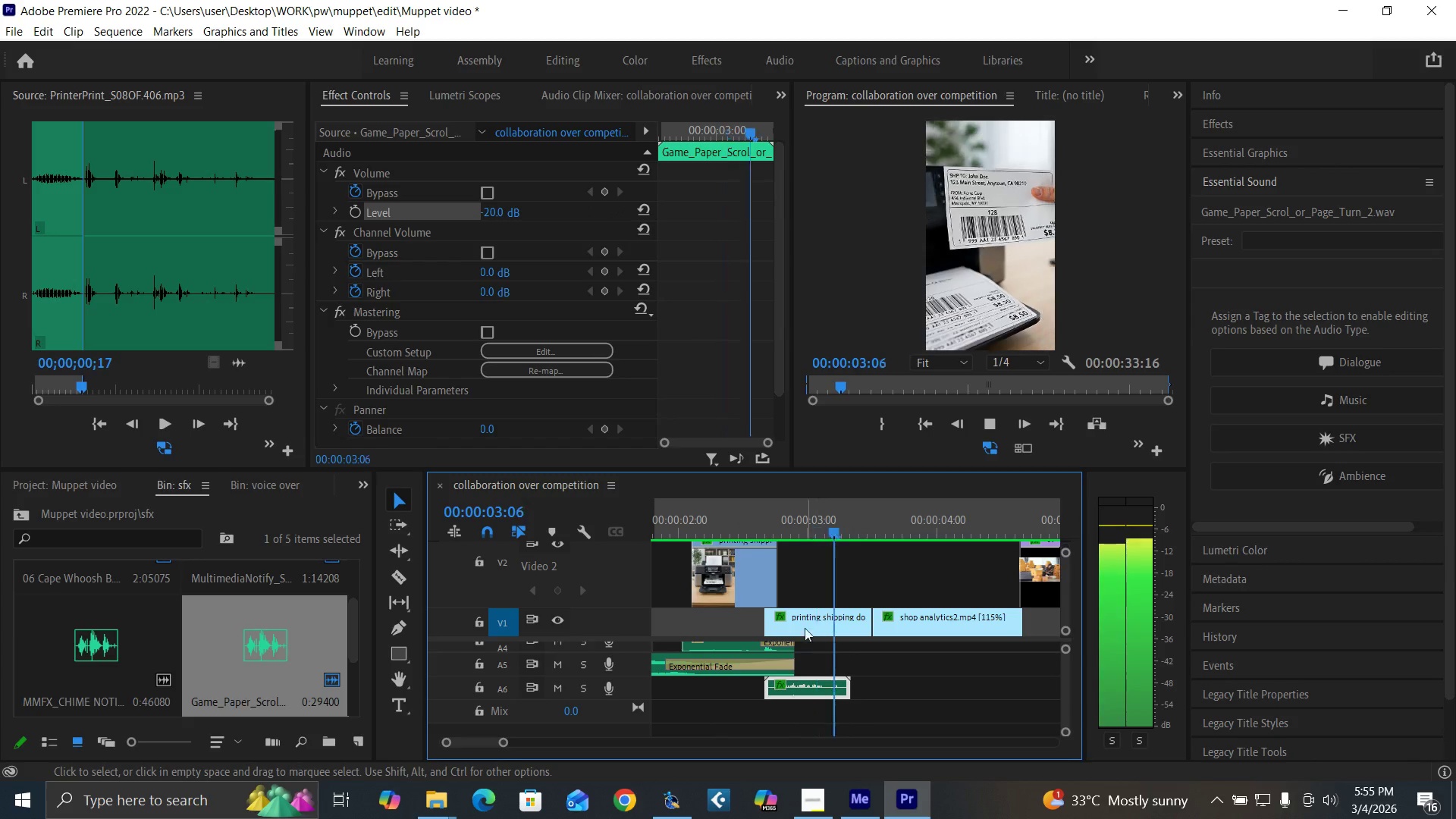 
key(Space)
 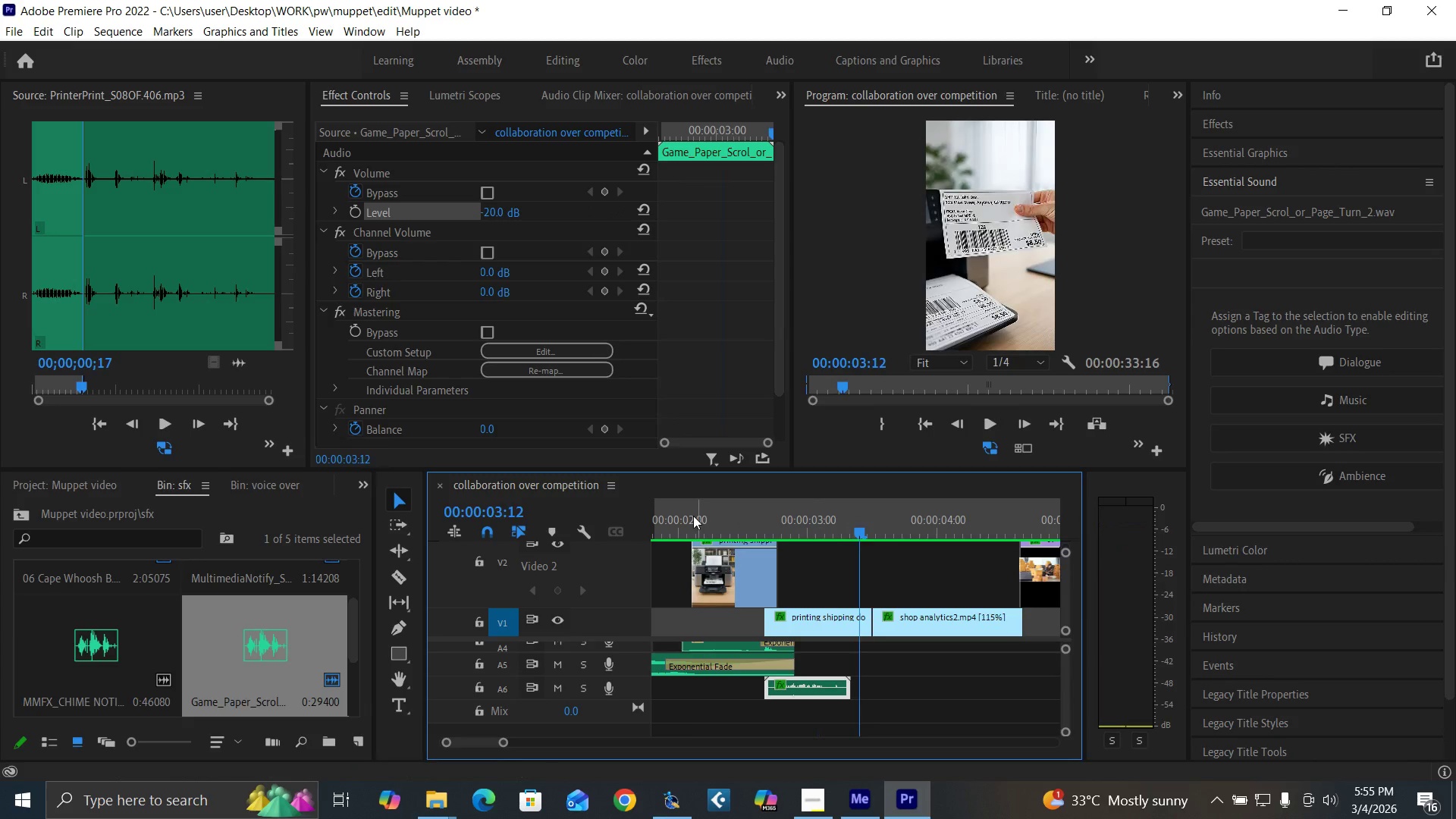 
left_click([693, 516])
 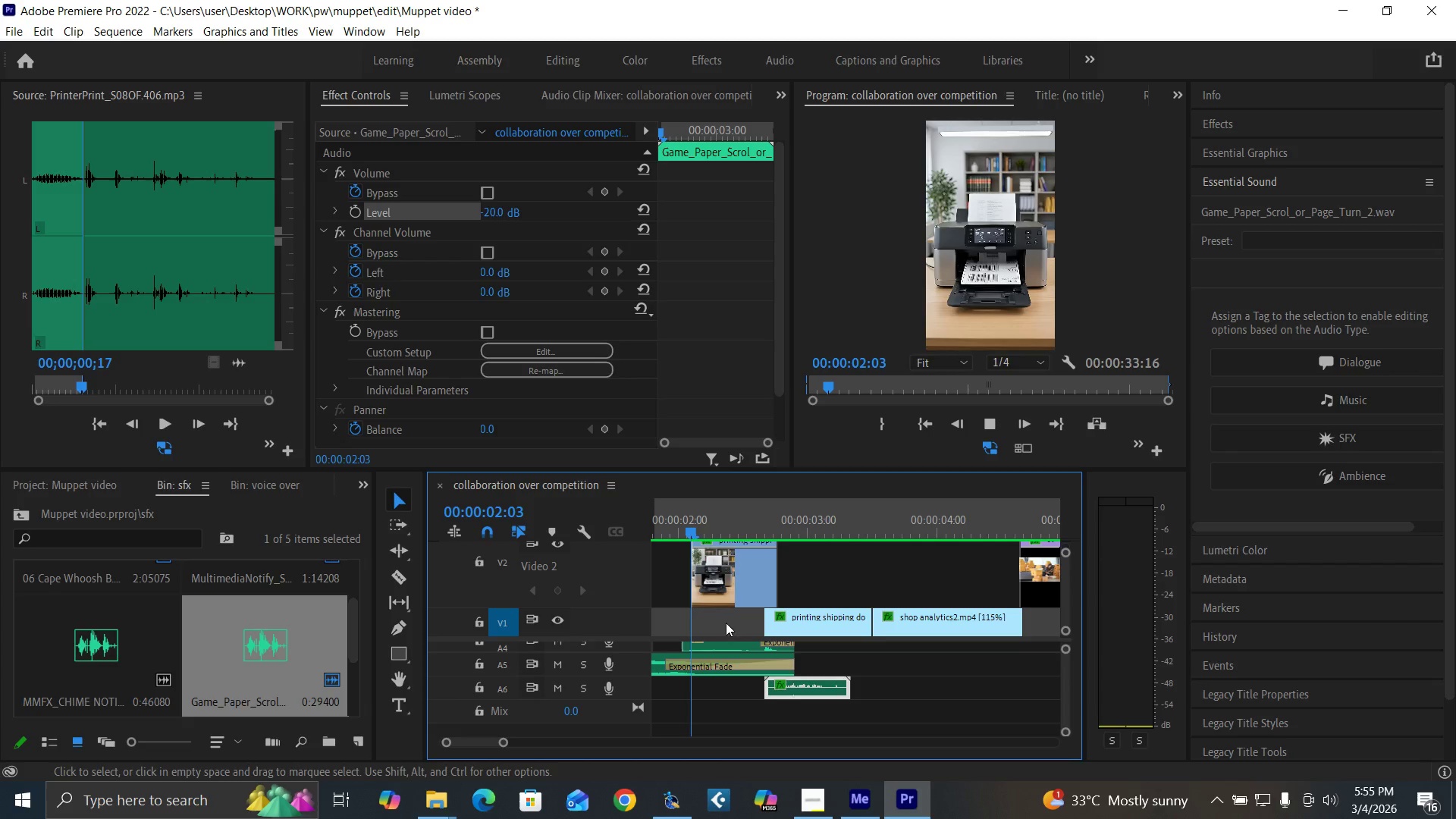 
key(Space)
 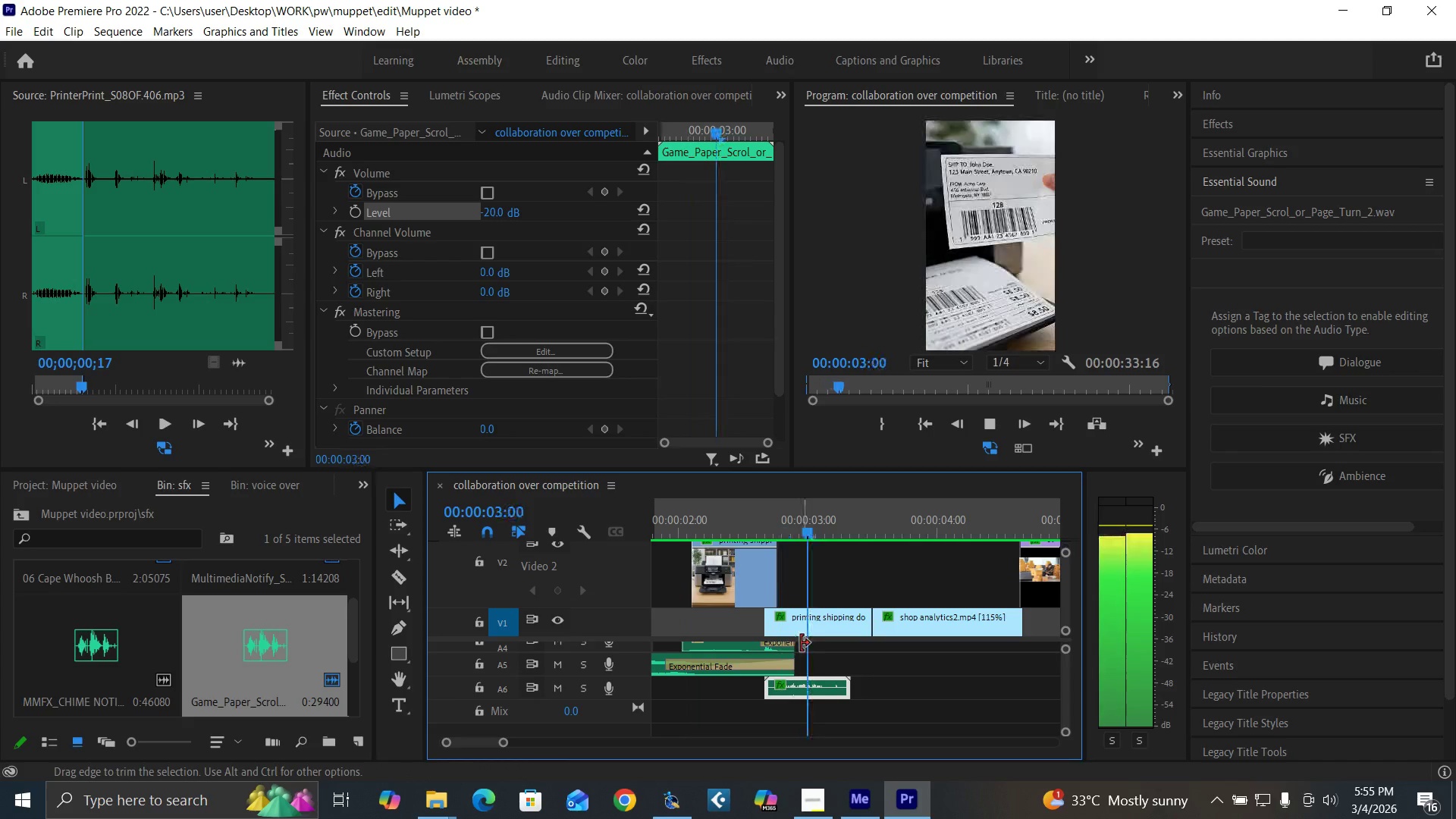 
key(Space)
 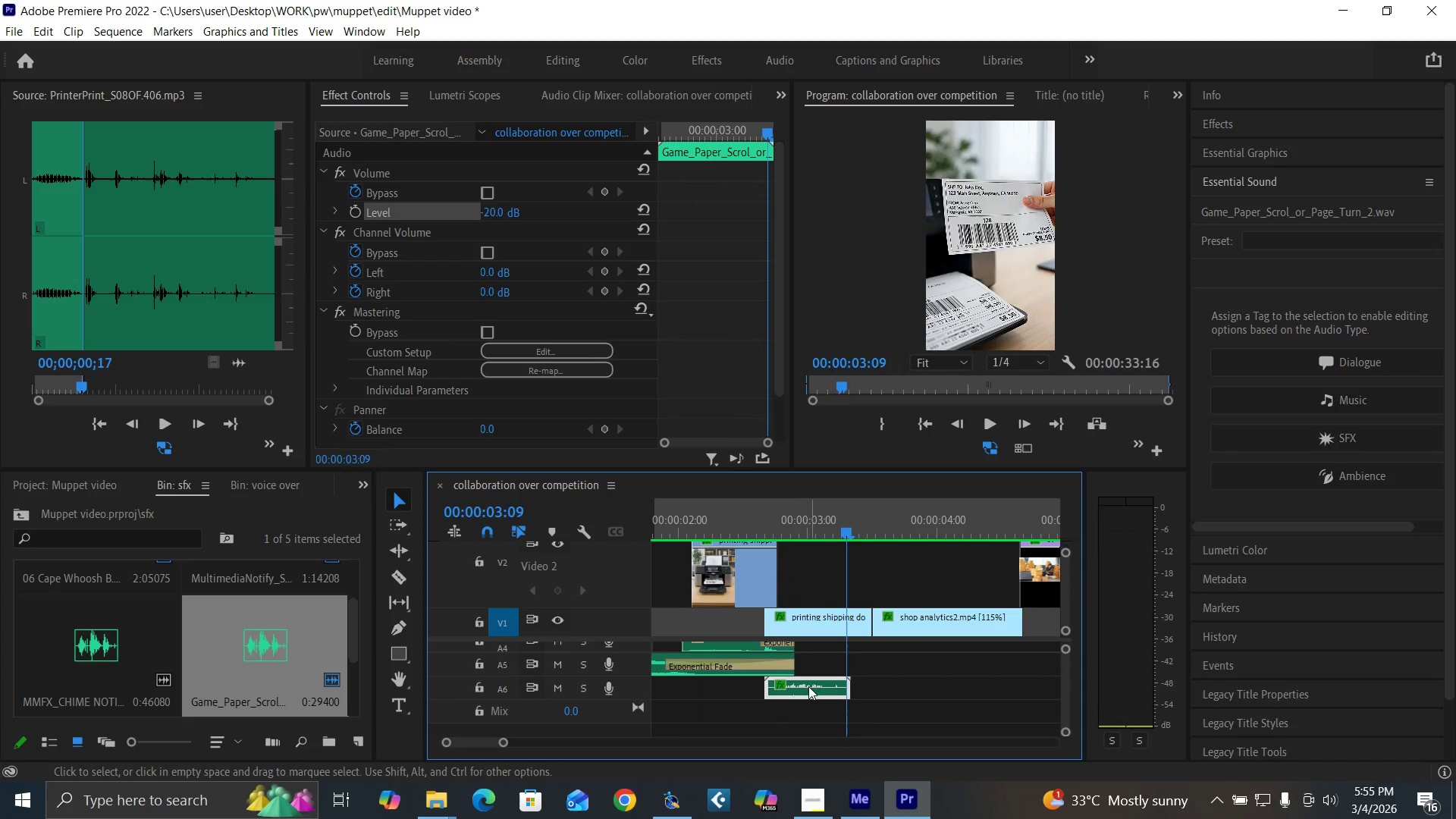 
left_click([809, 689])
 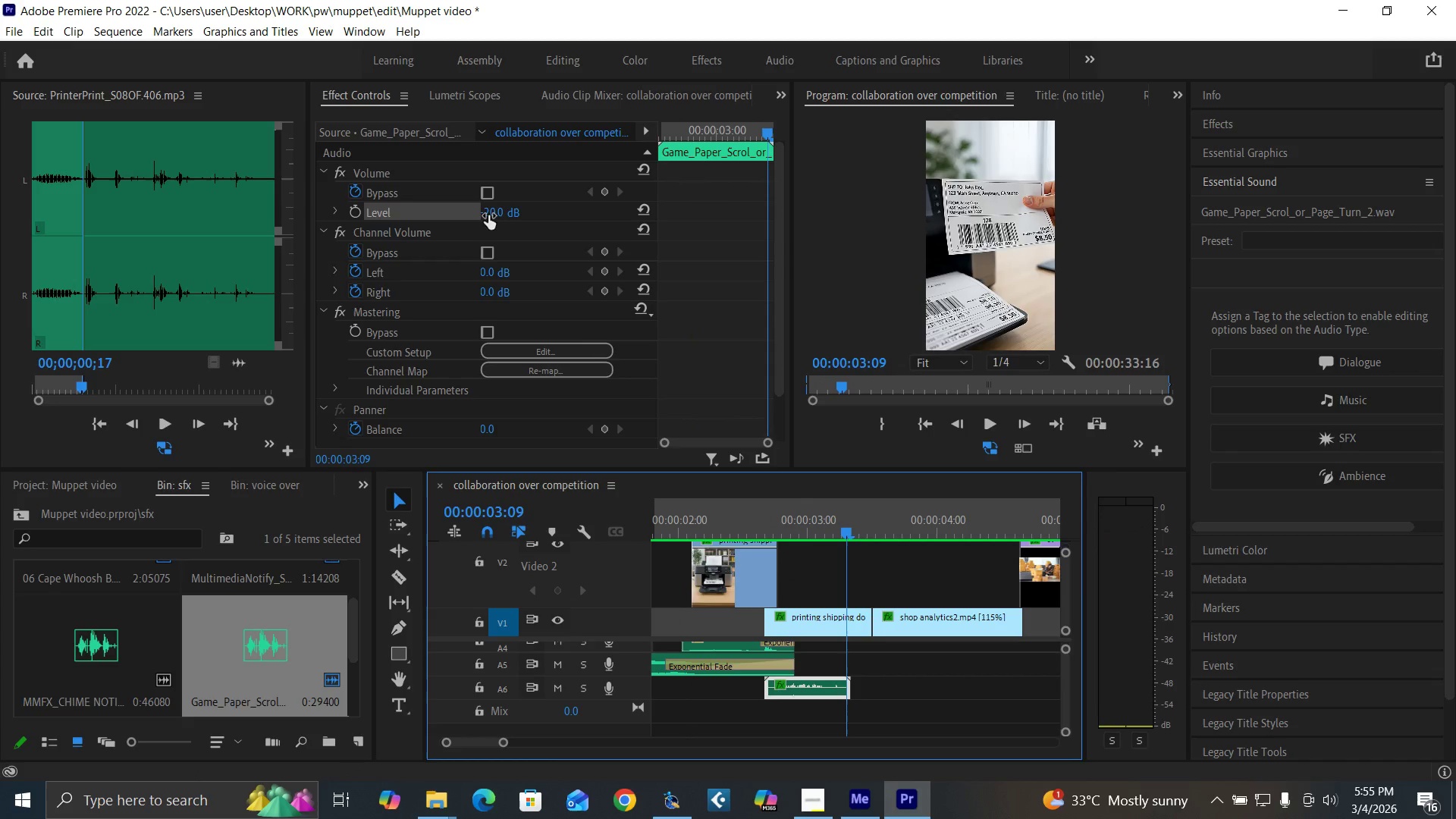 
left_click([488, 215])
 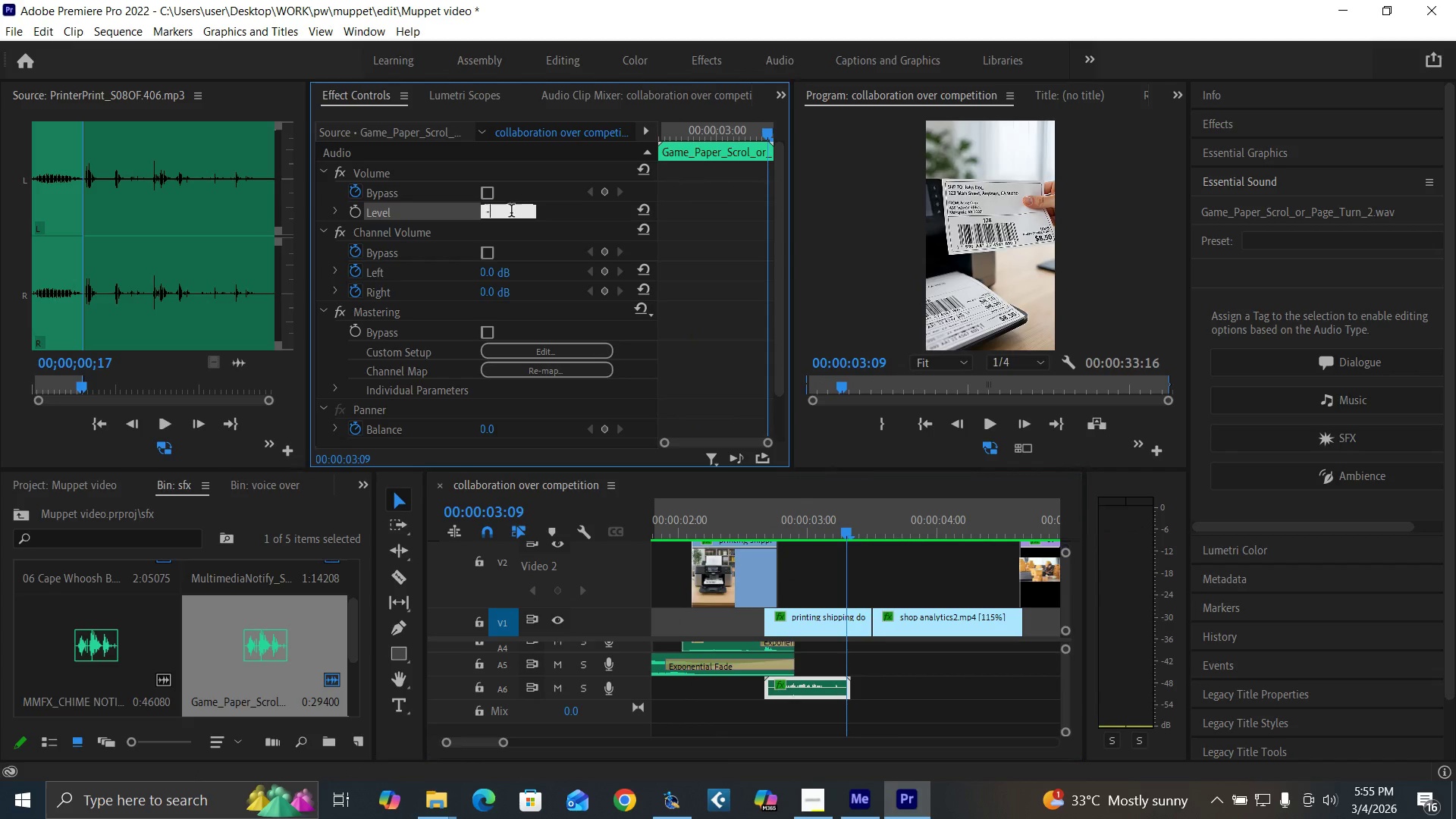 
key(Minus)
 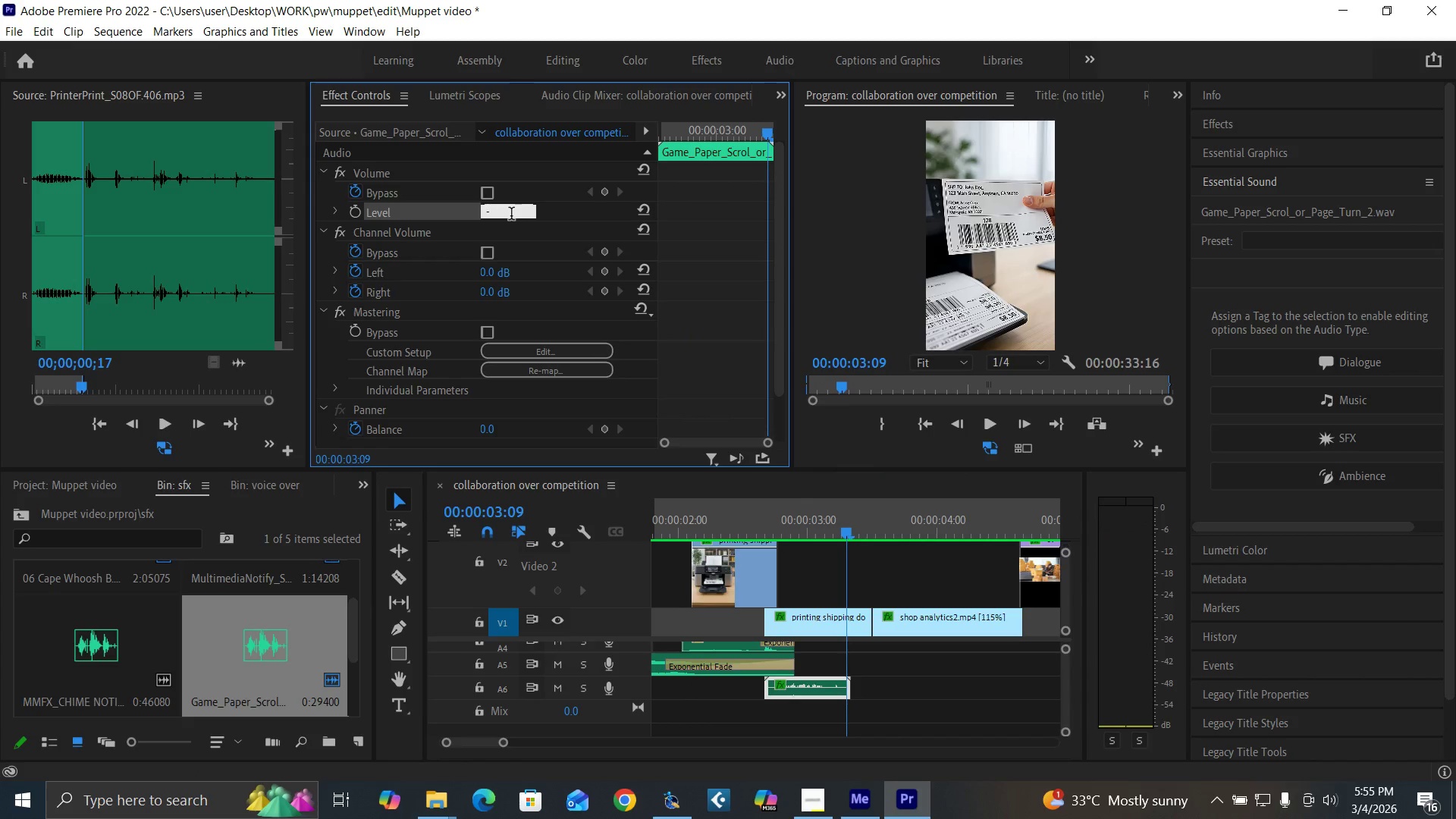 
key(1)
 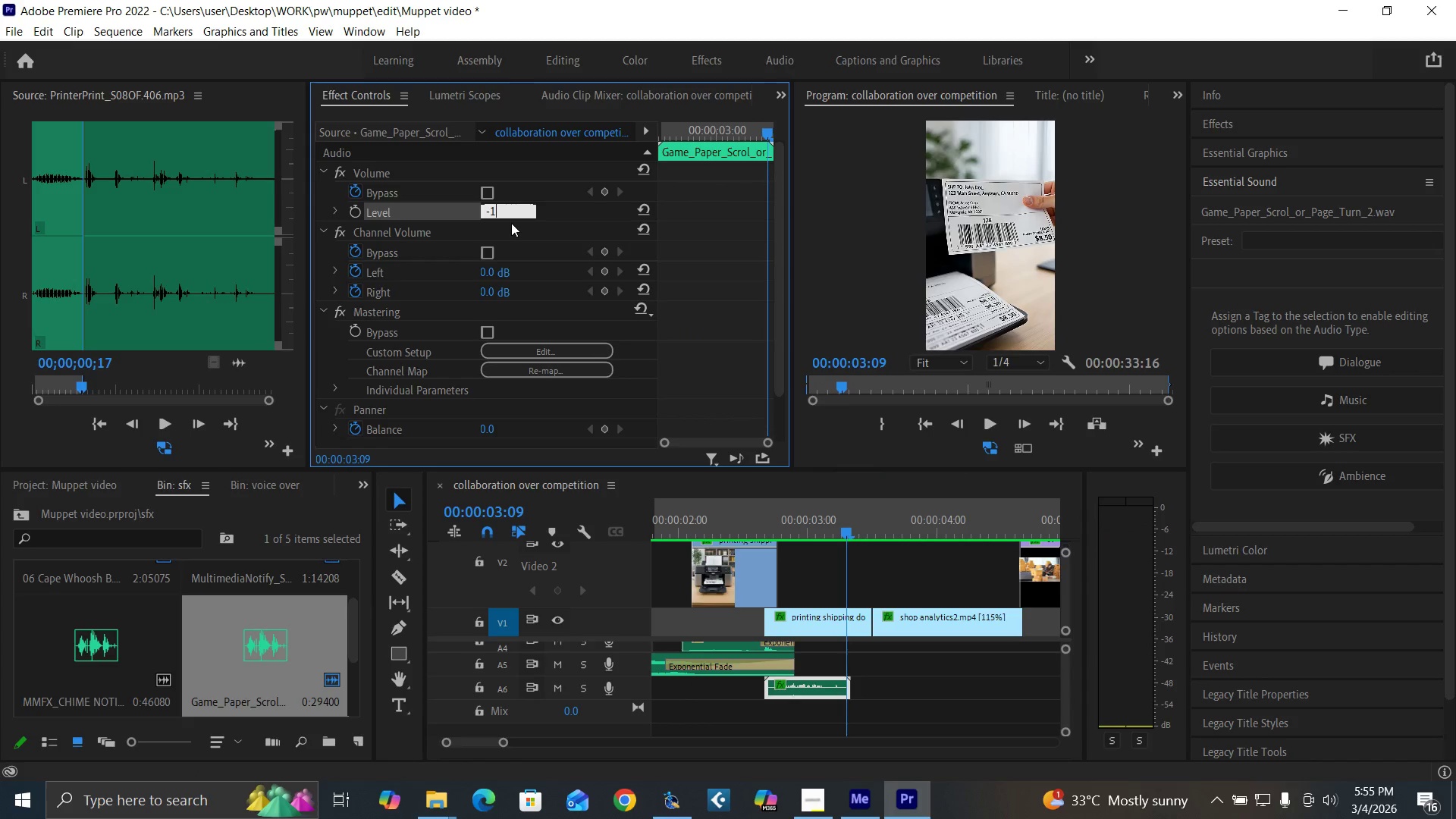 
key(7)
 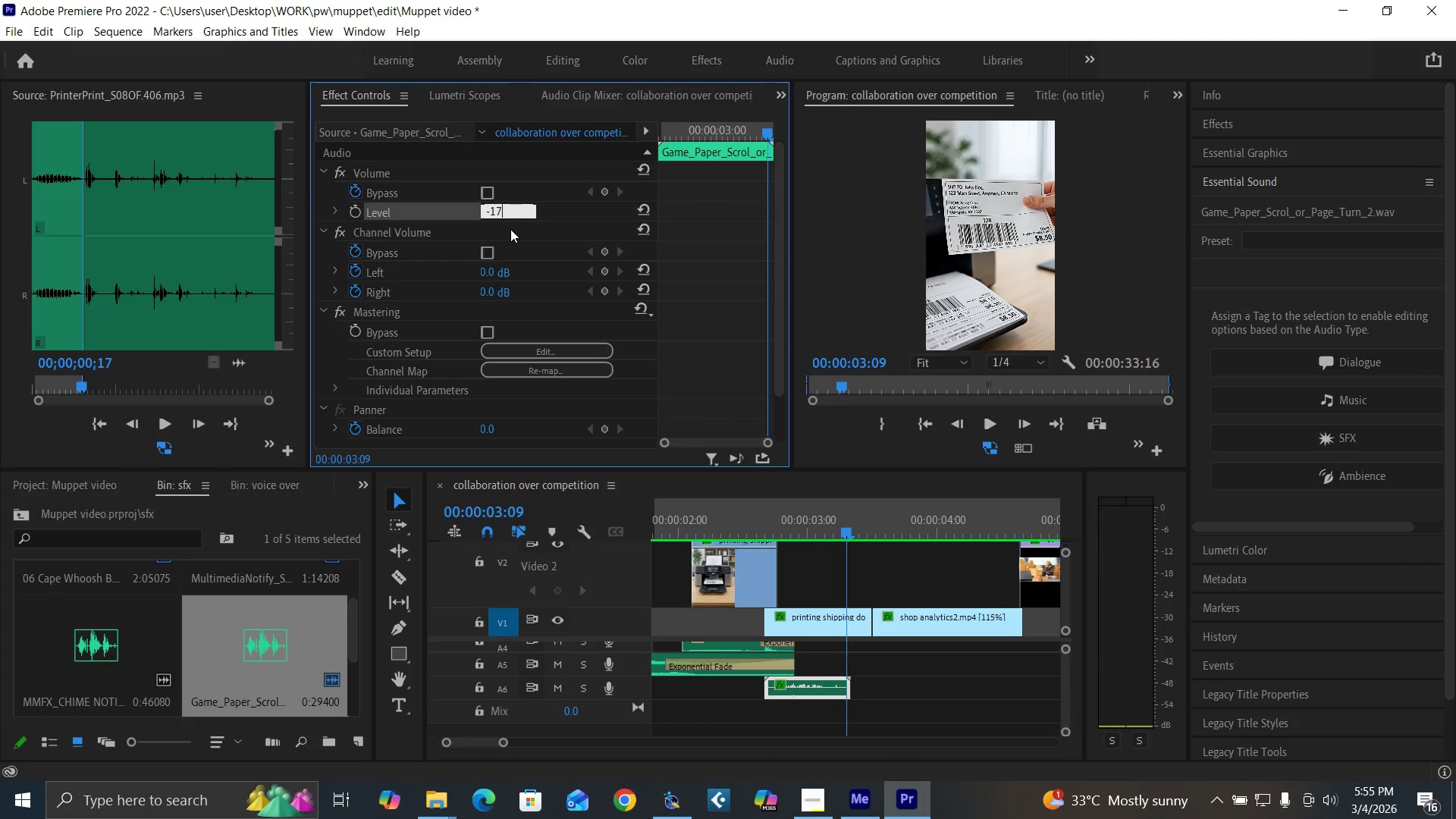 
key(Enter)
 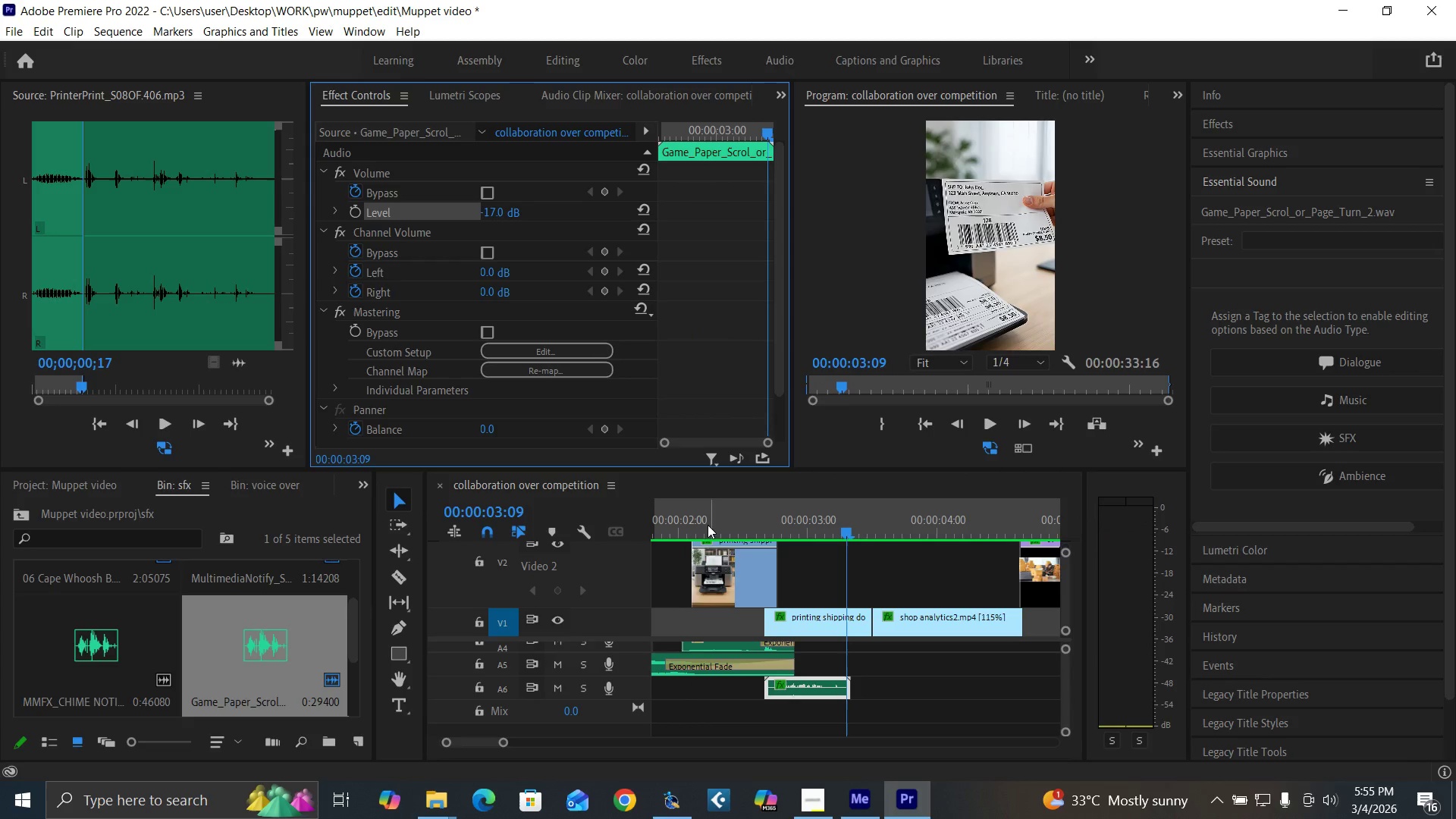 
left_click([706, 519])
 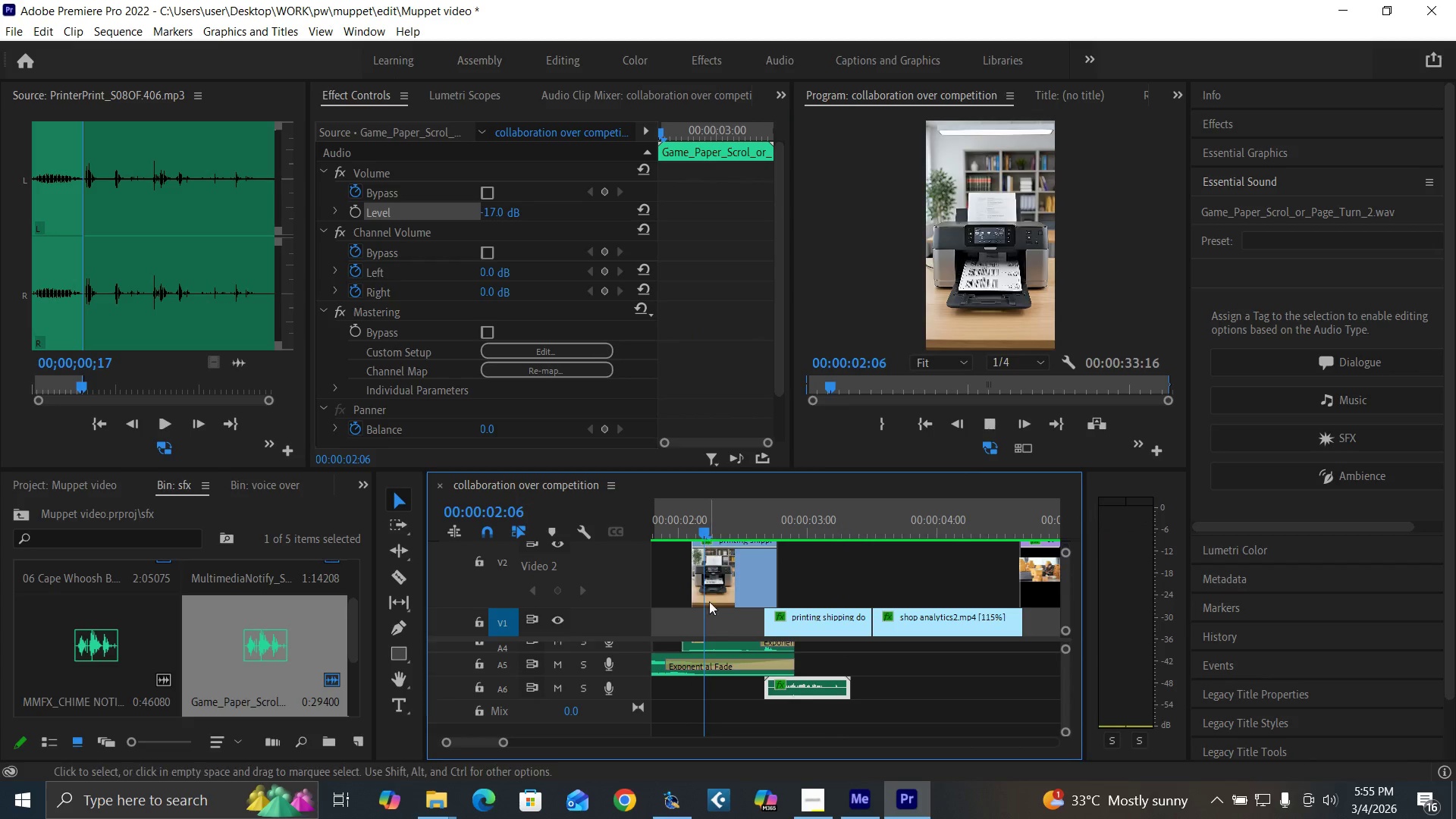 
key(Space)
 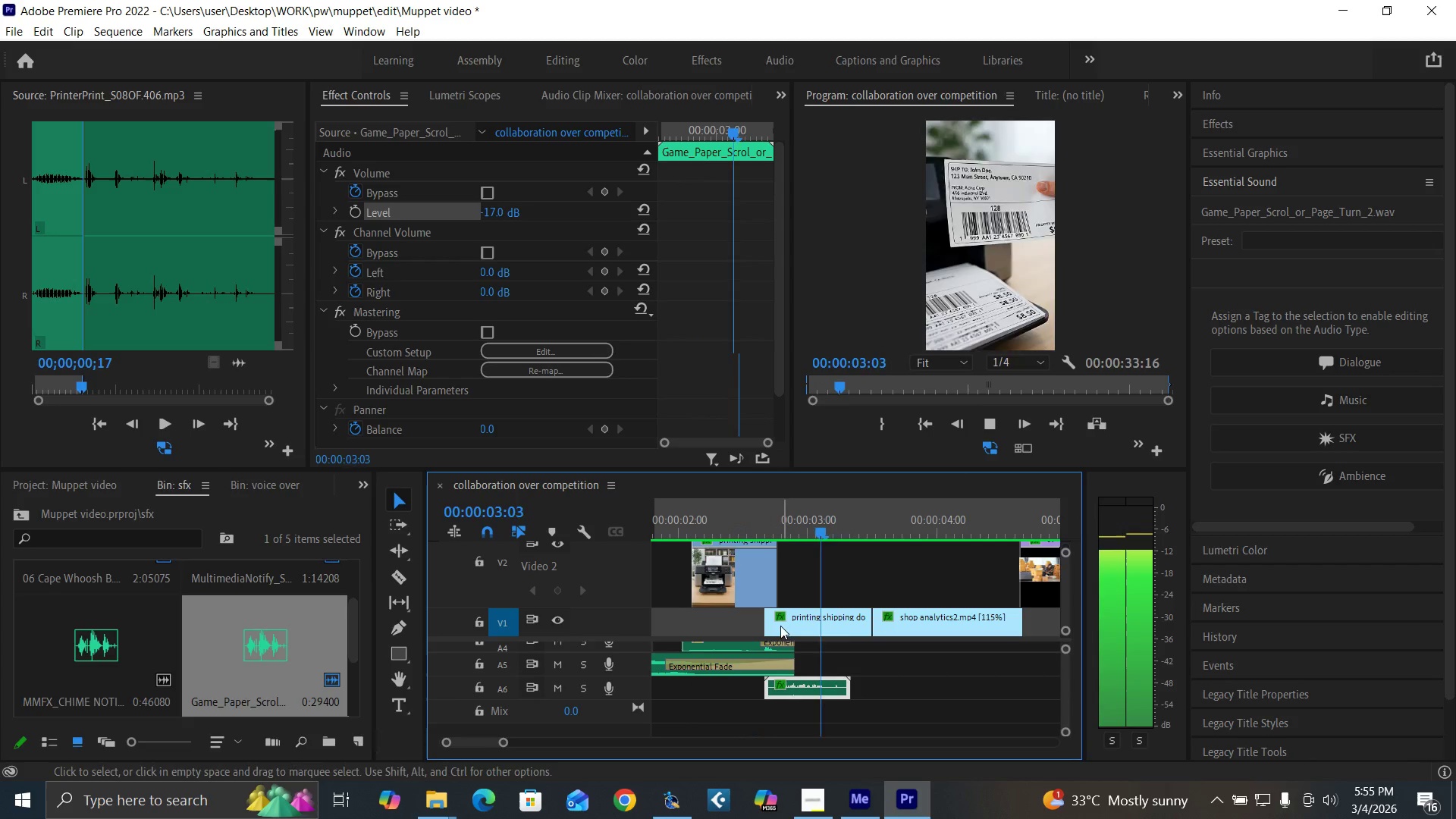 
key(Space)
 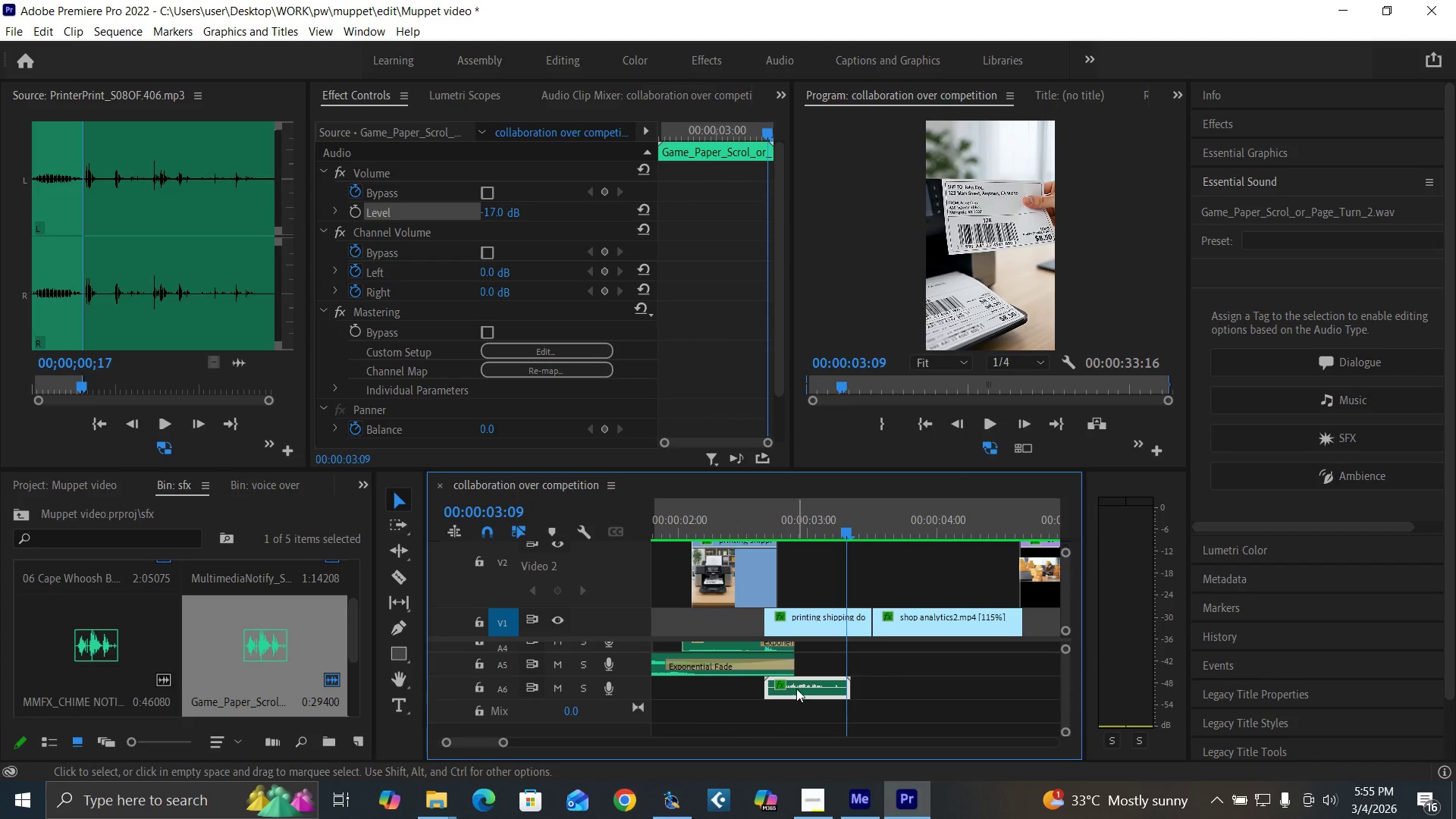 
left_click([796, 688])
 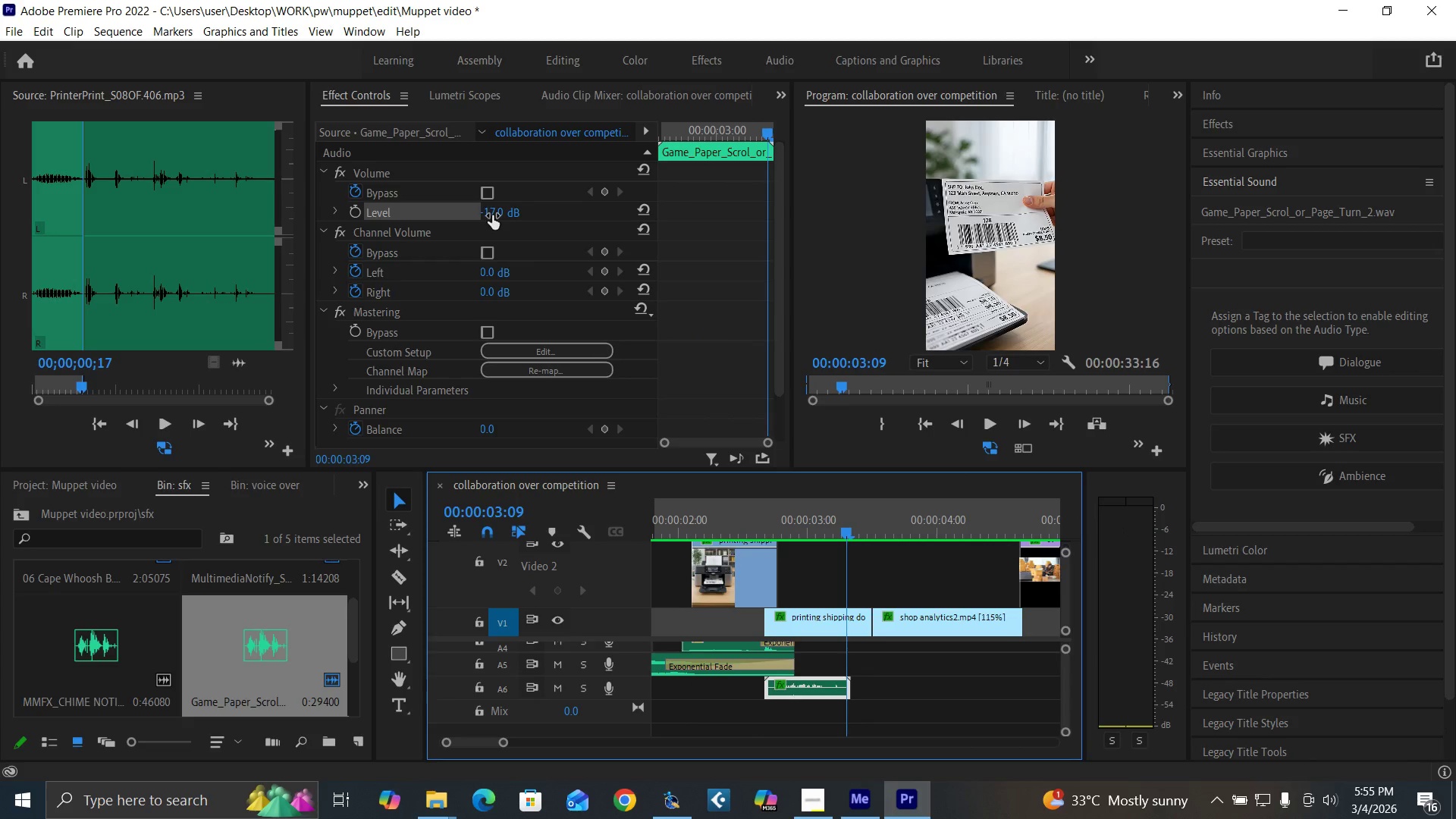 
left_click([489, 208])
 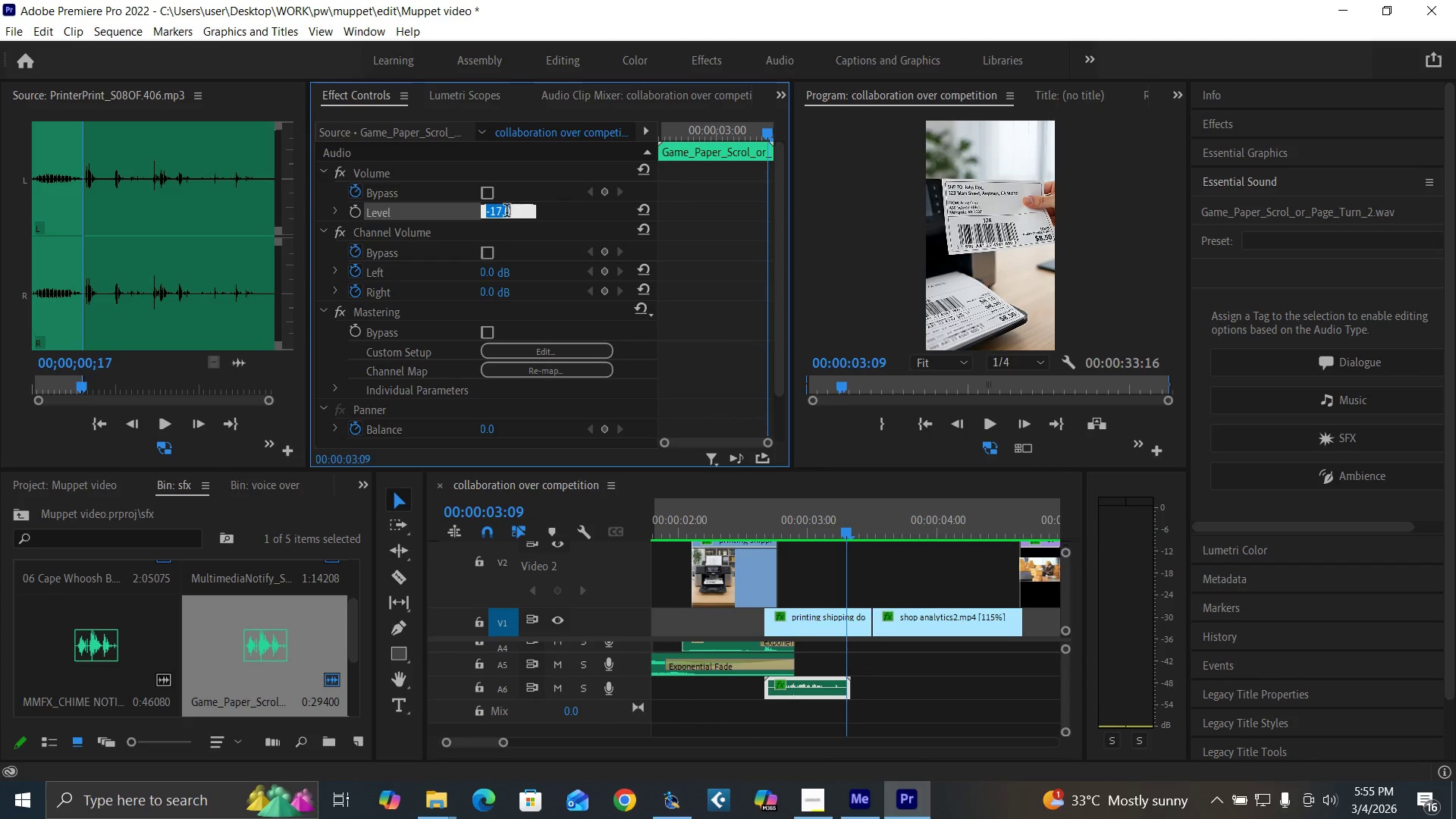 
type(-12)
 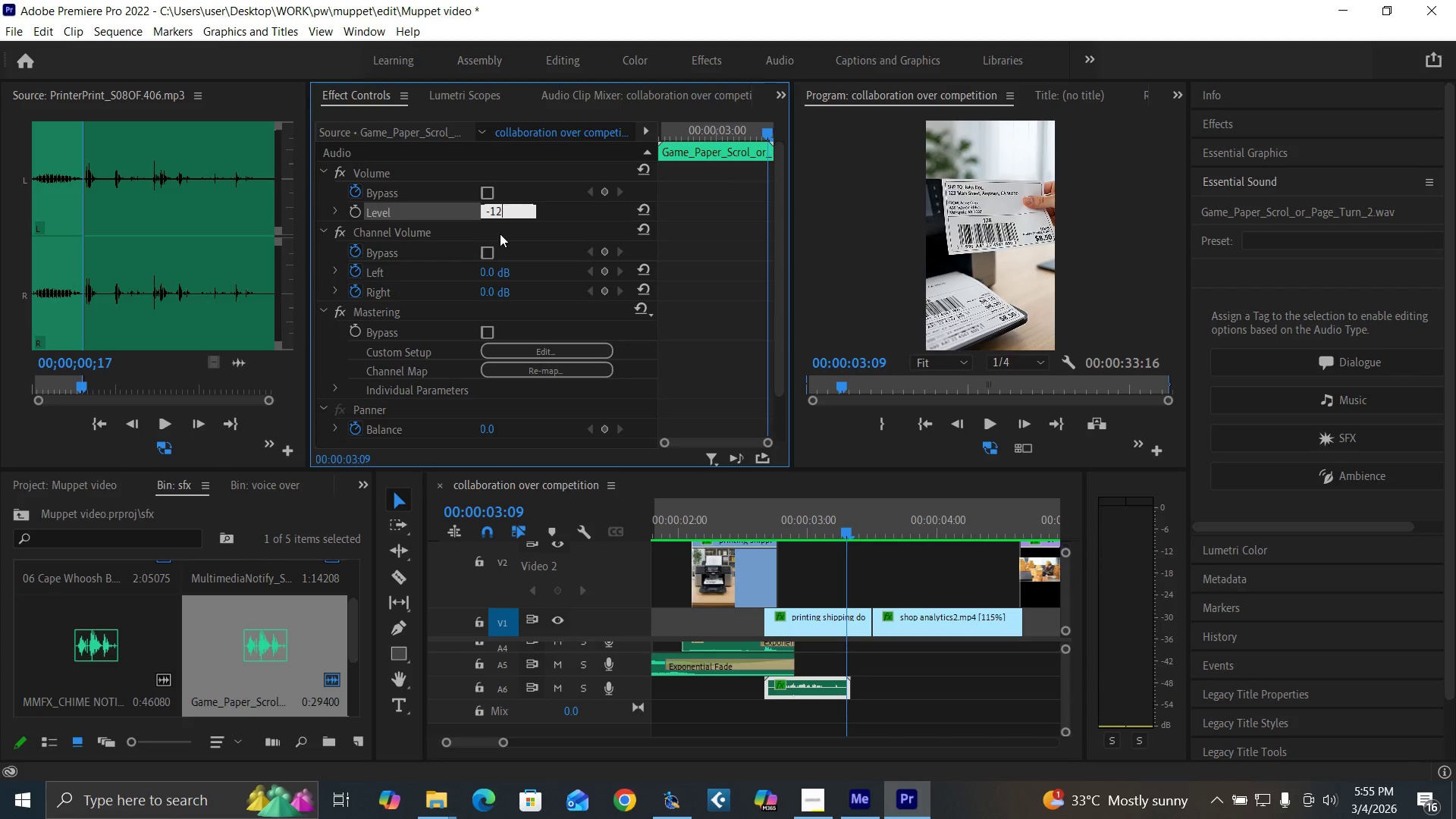 
key(Enter)
 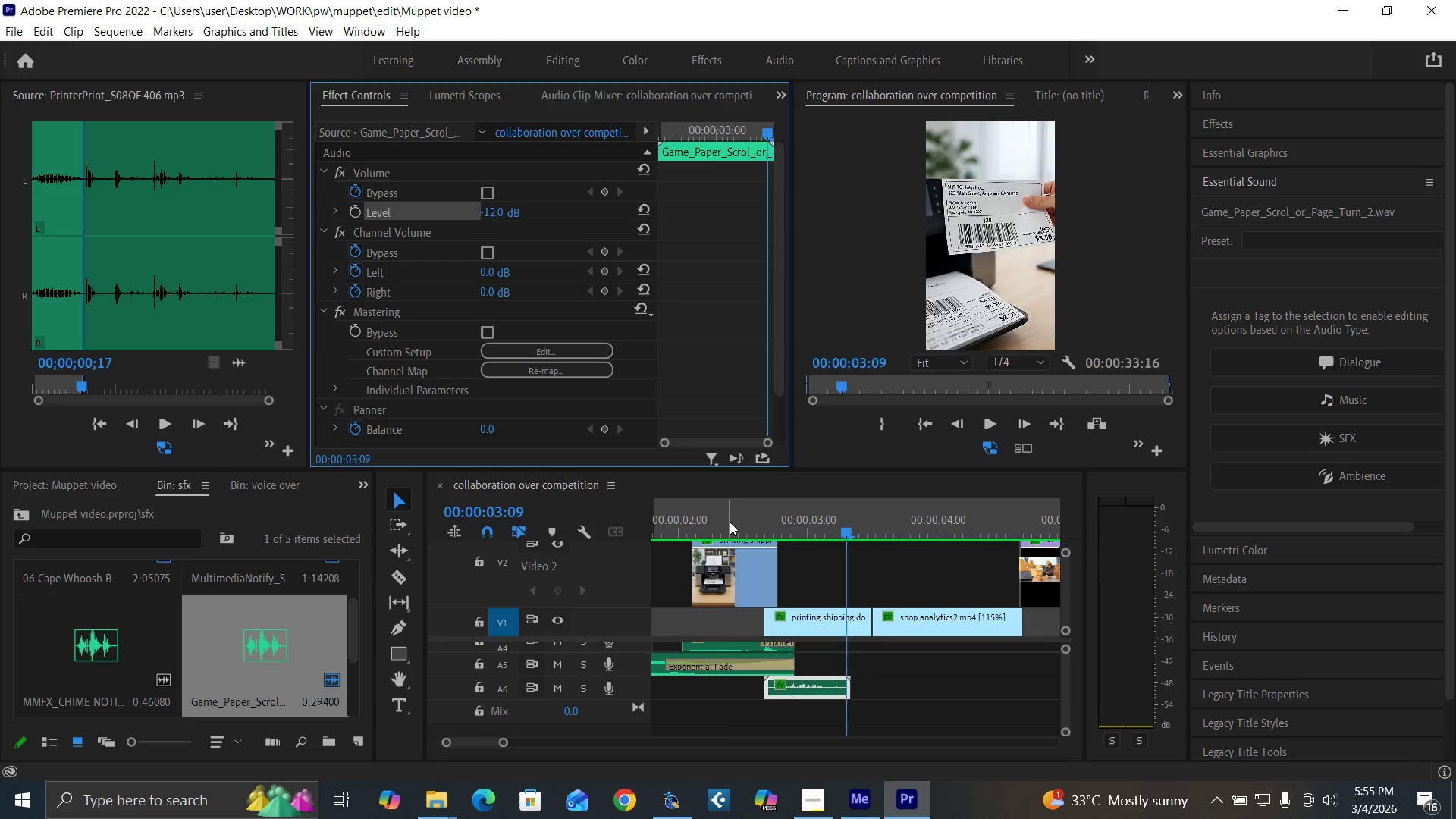 
key(Space)
 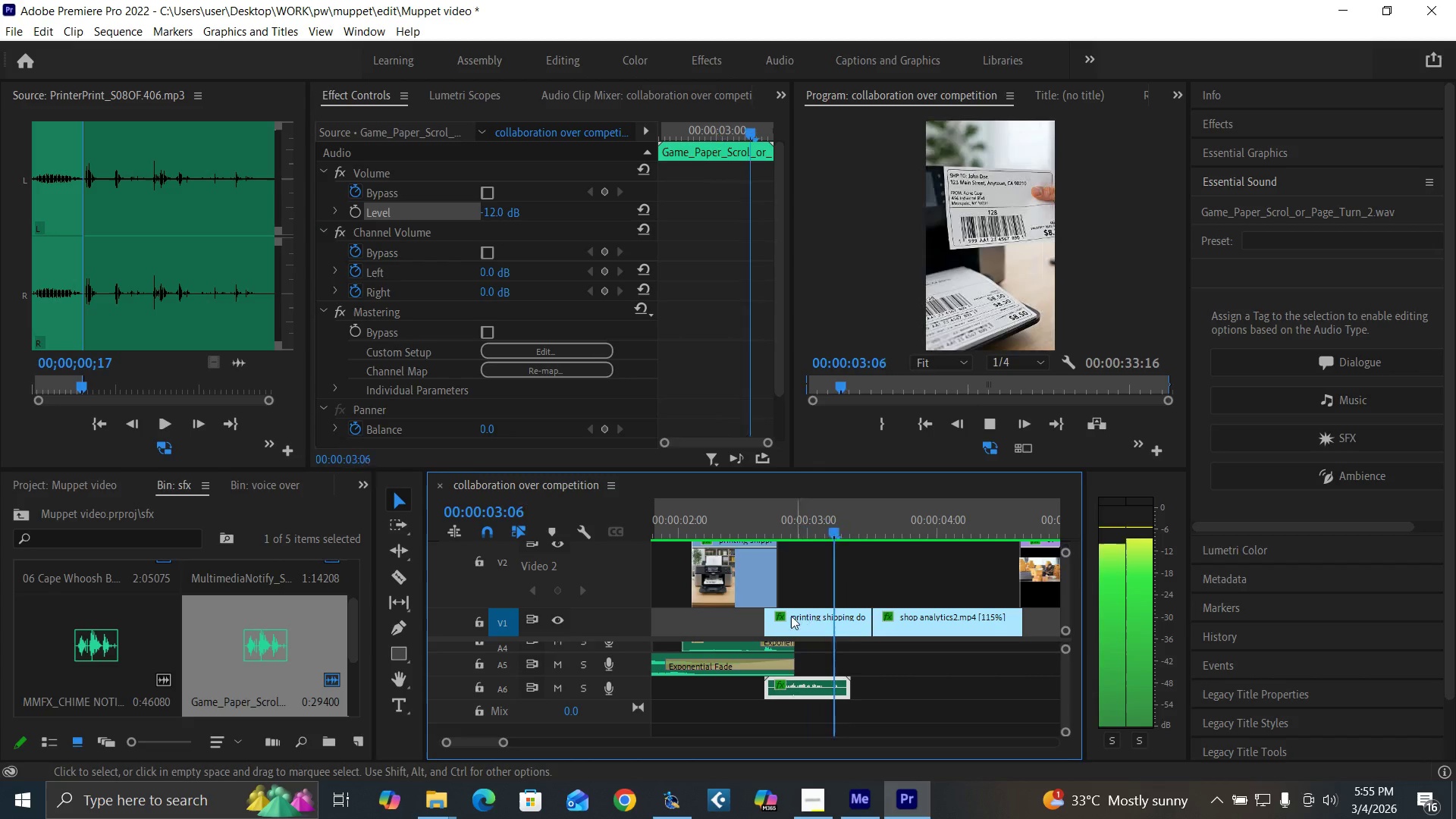 
key(Space)
 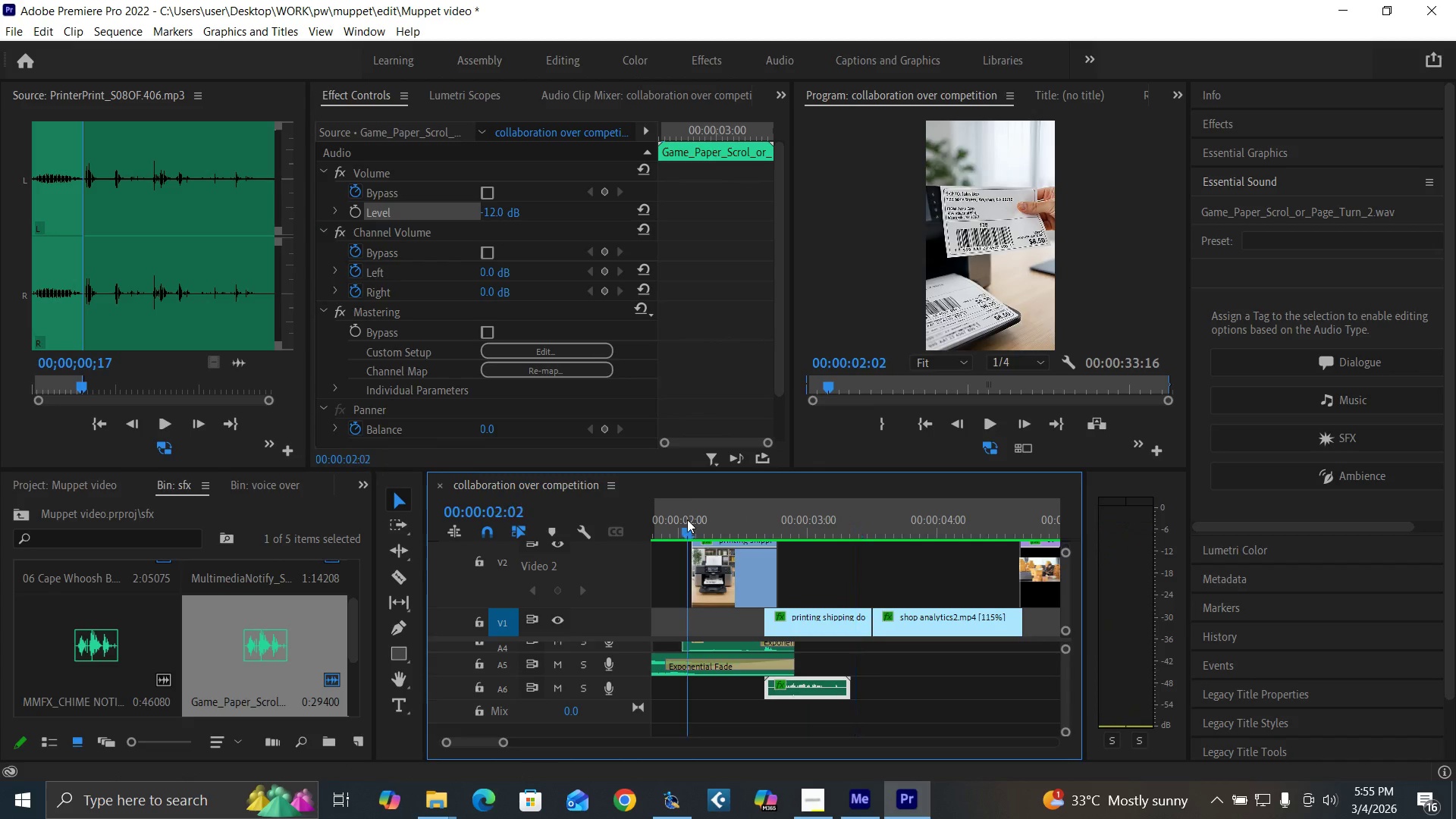 
key(Space)
 